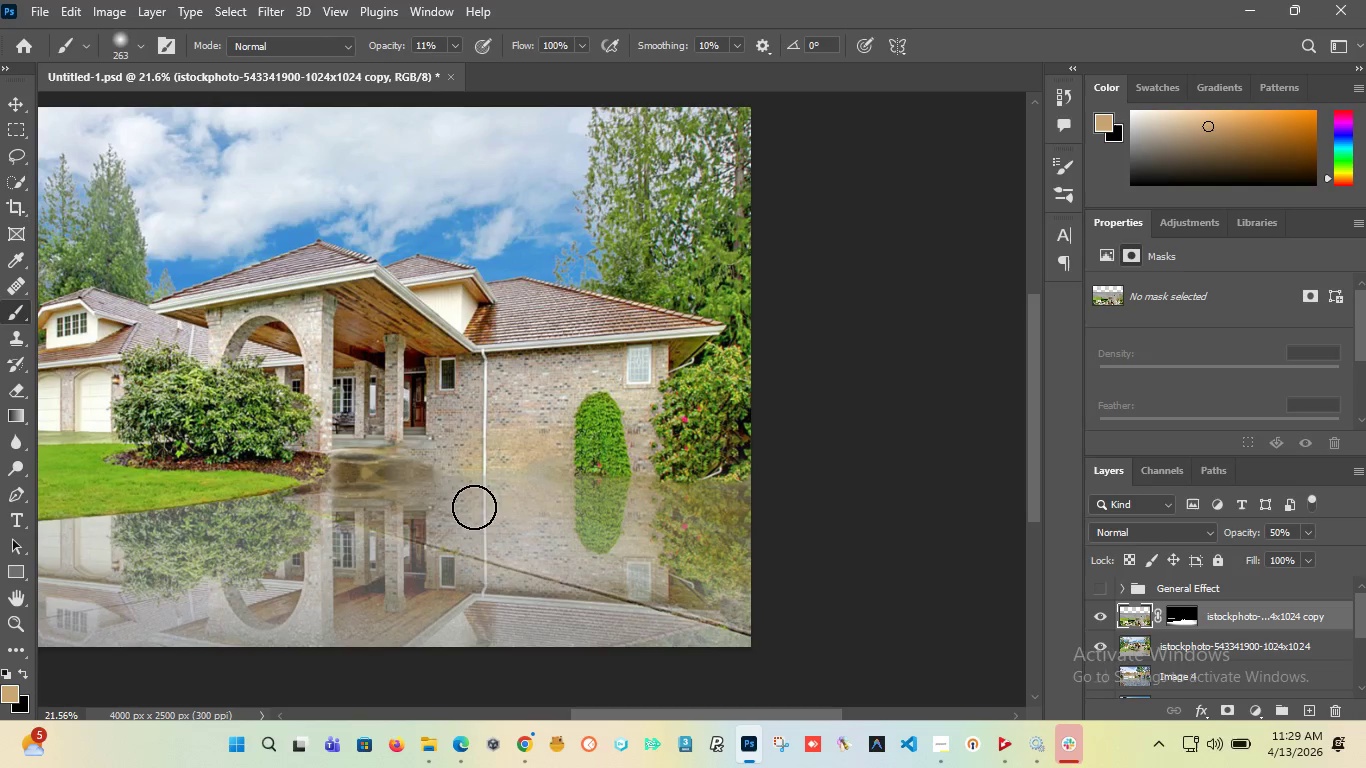 
left_click_drag(start_coordinate=[472, 512], to_coordinate=[496, 493])
 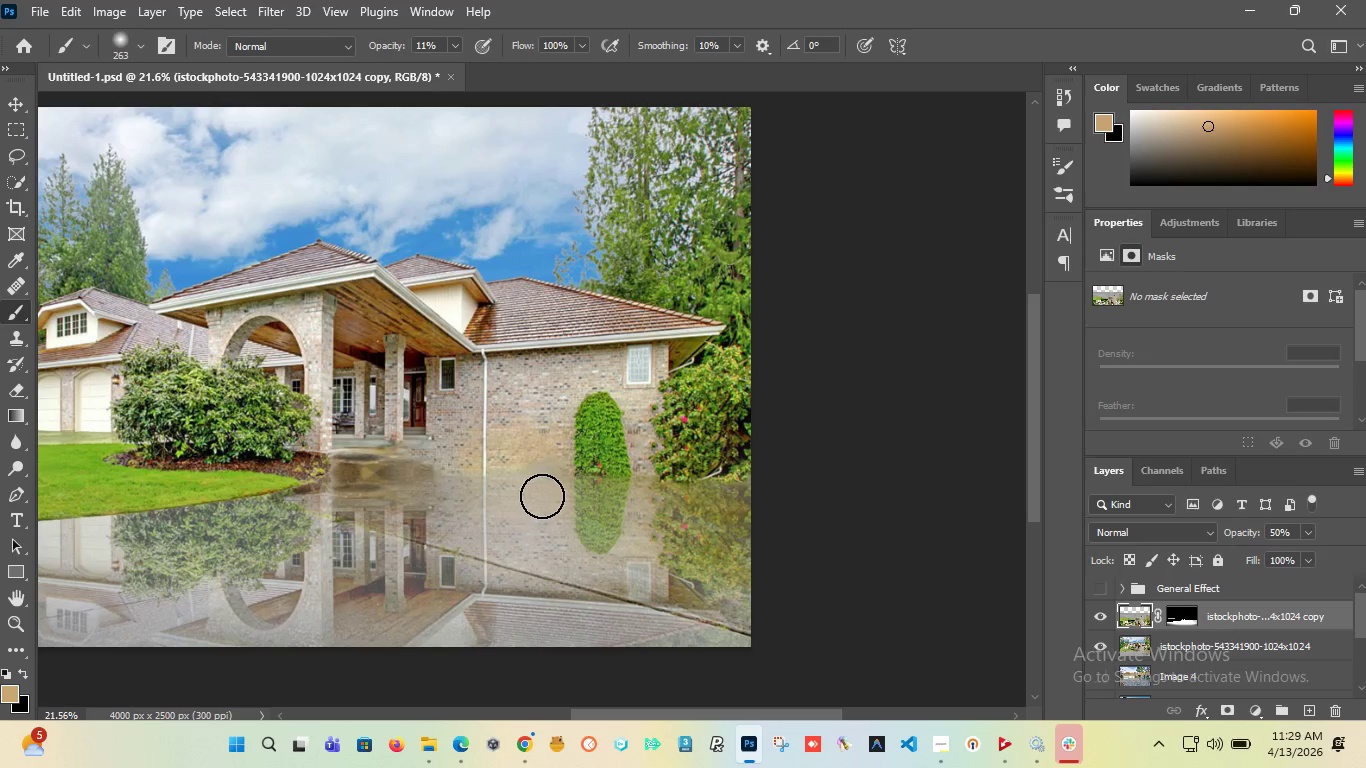 
hold_key(key=AltLeft, duration=1.52)
scroll: coordinate [594, 499], scroll_direction: down, amount: 10.0
 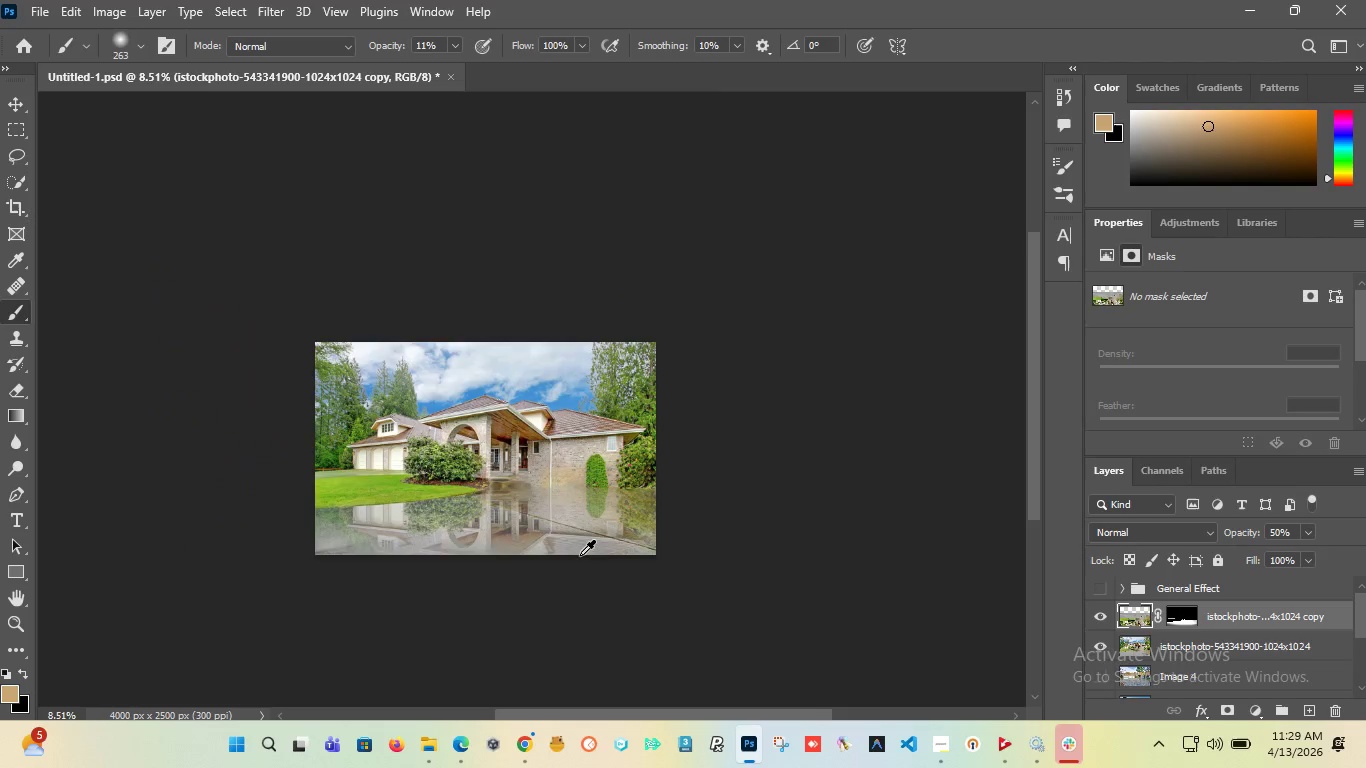 
hold_key(key=AltLeft, duration=0.41)
scroll: coordinate [579, 555], scroll_direction: up, amount: 7.0
 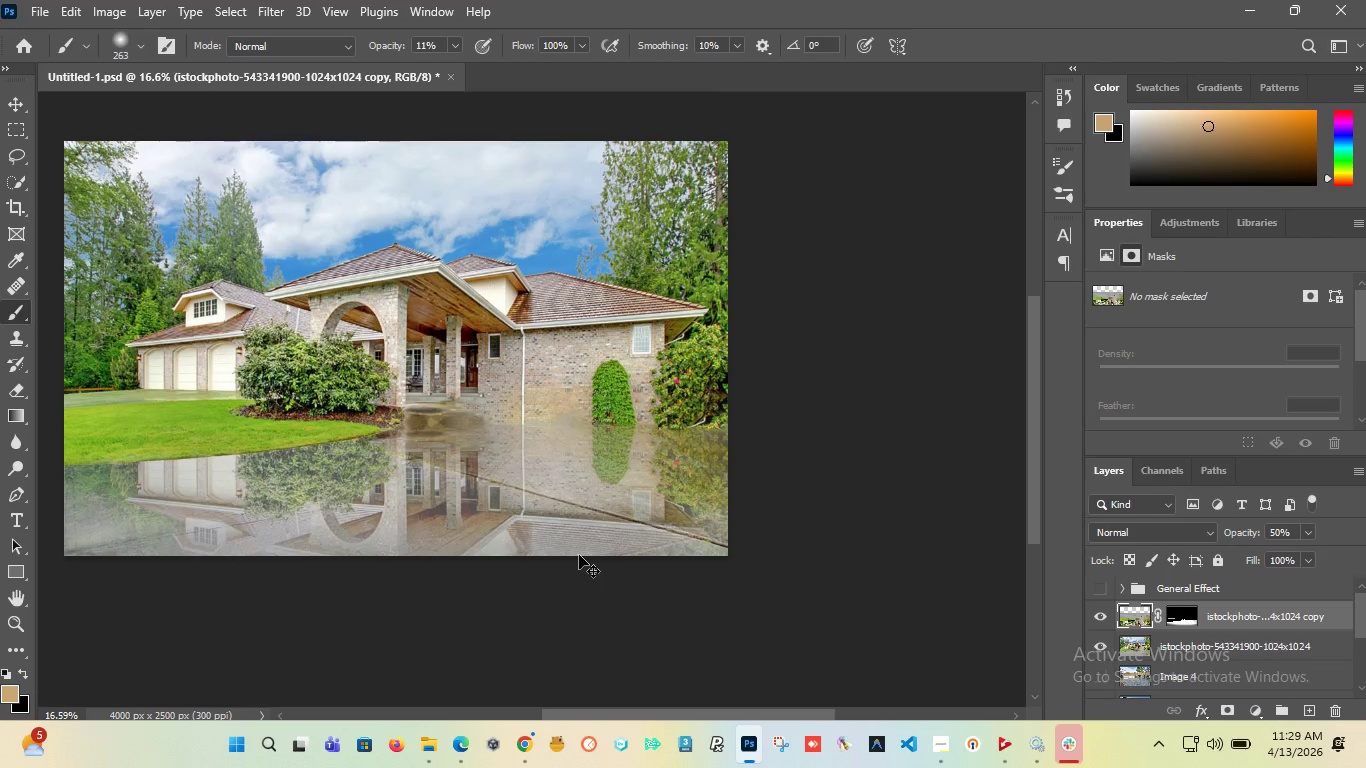 
key(Control+Z)
 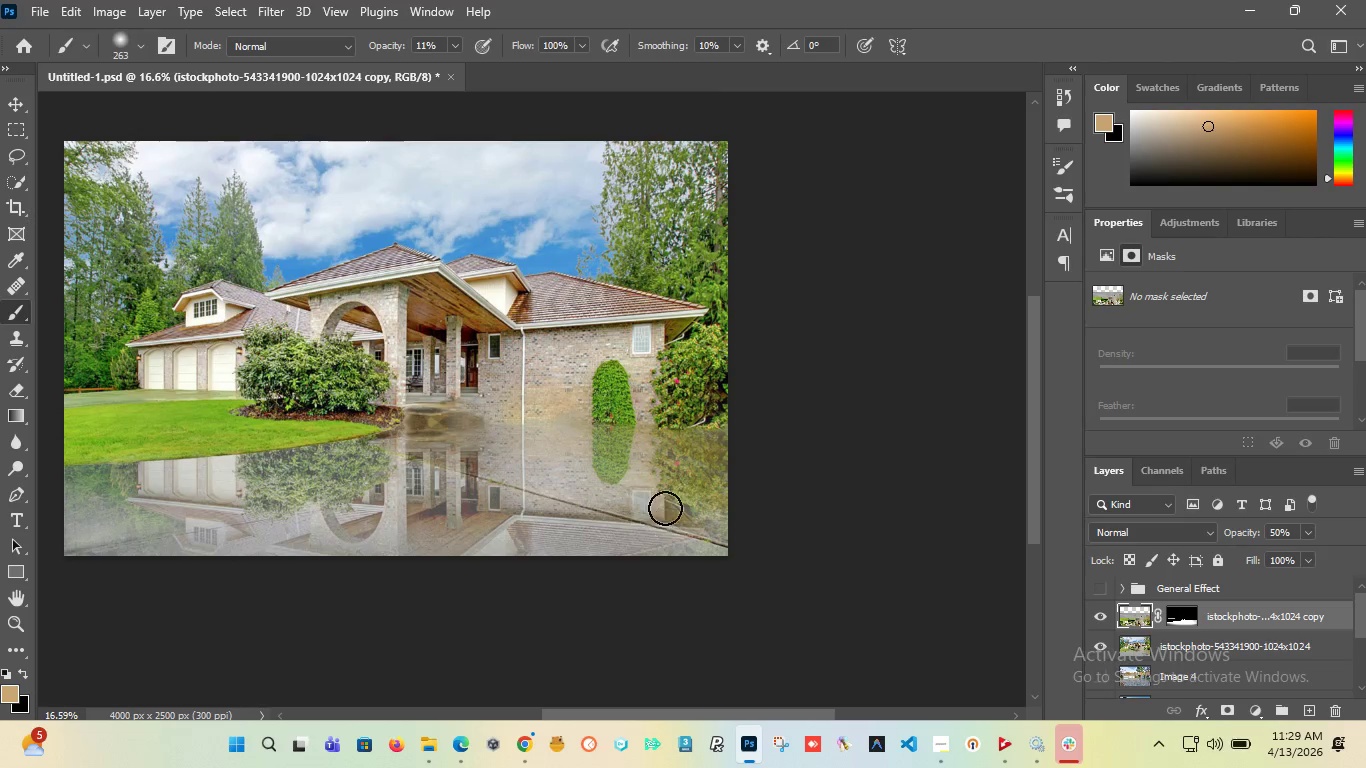 
hold_key(key=AltLeft, duration=1.51)
scroll: coordinate [495, 463], scroll_direction: down, amount: 2.0
 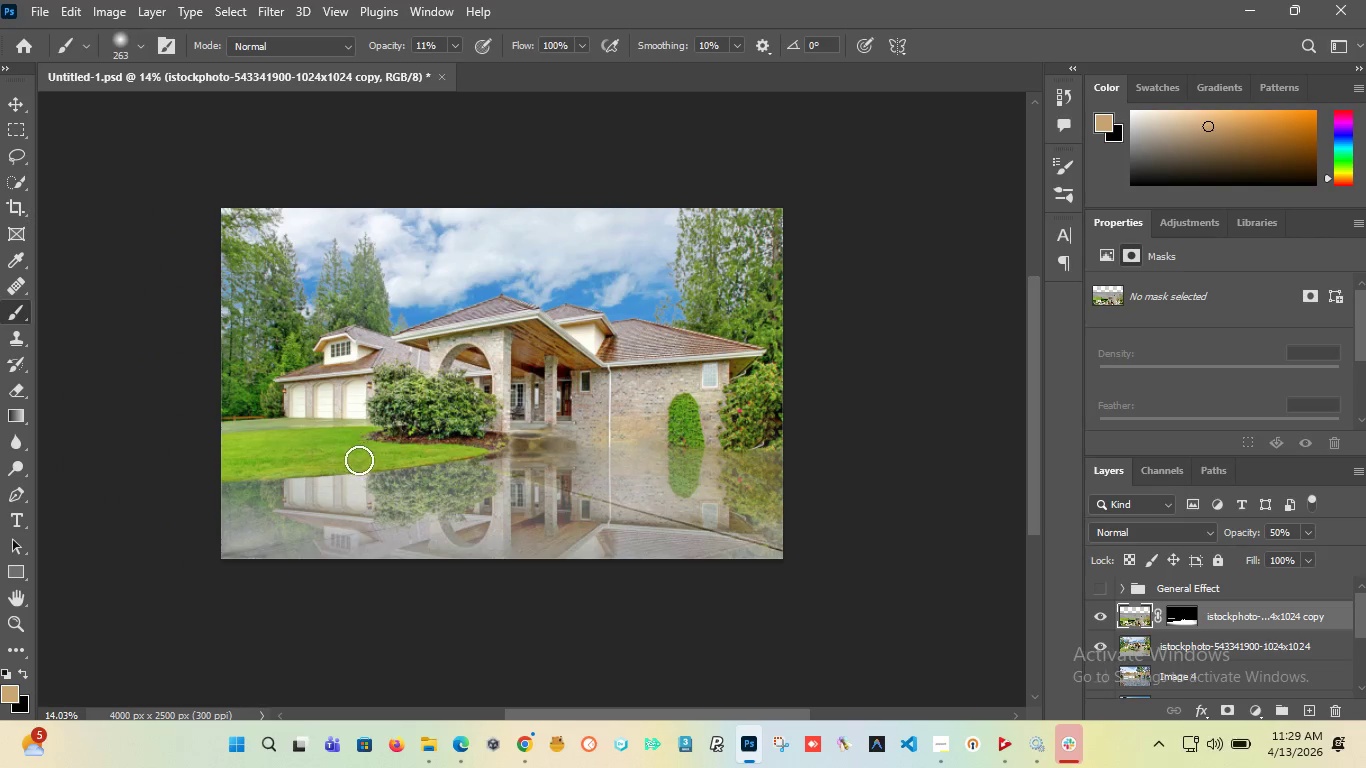 
hold_key(key=AltLeft, duration=1.51)
scroll: coordinate [359, 462], scroll_direction: up, amount: 3.0
 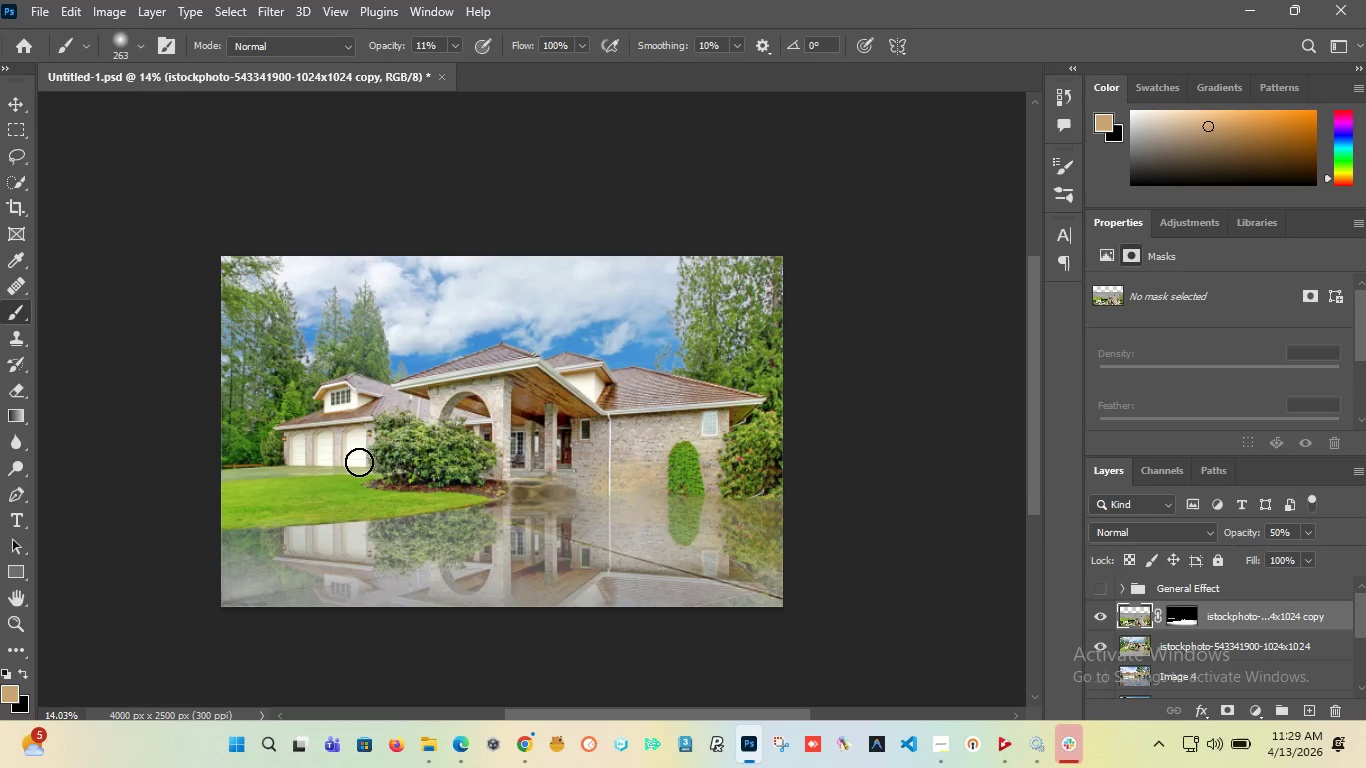 
hold_key(key=AltLeft, duration=0.47)
 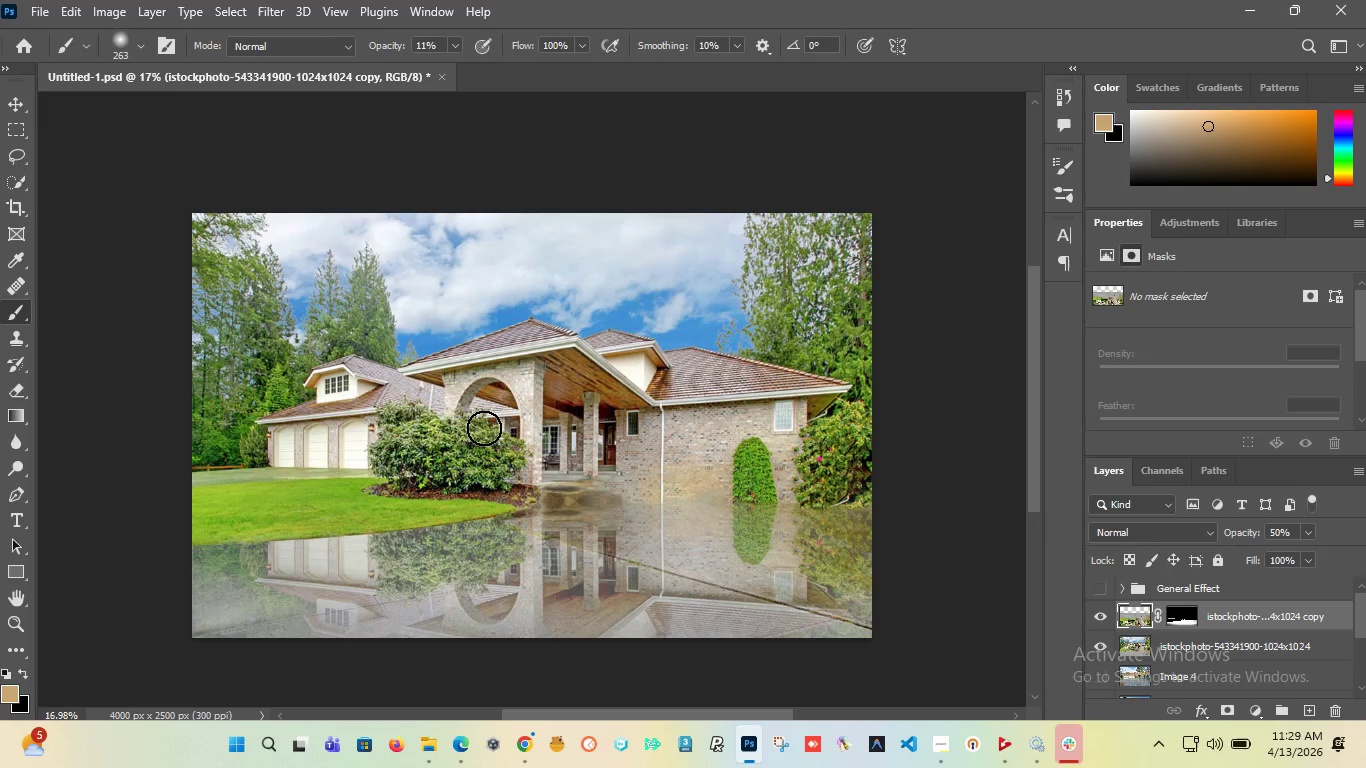 
wait(7.34)
 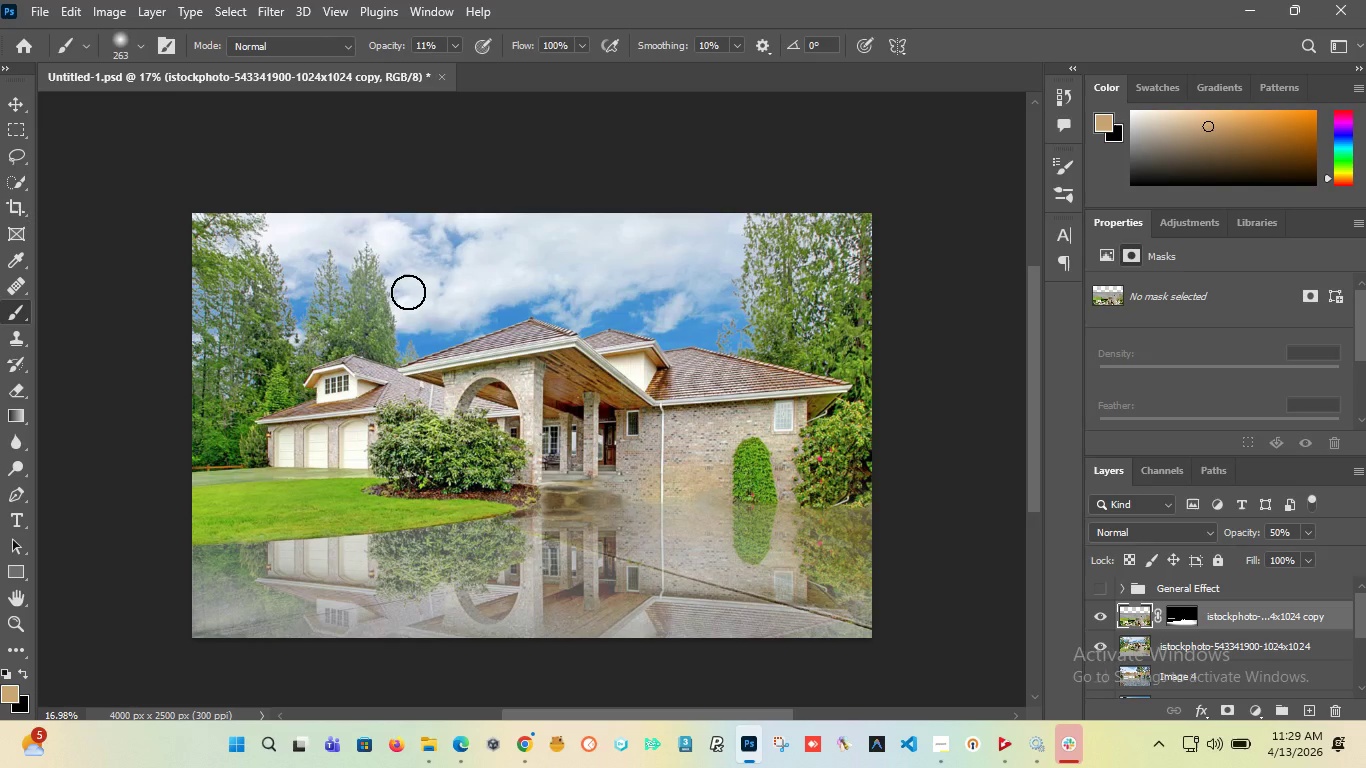 
scroll: coordinate [484, 428], scroll_direction: down, amount: 1.0
 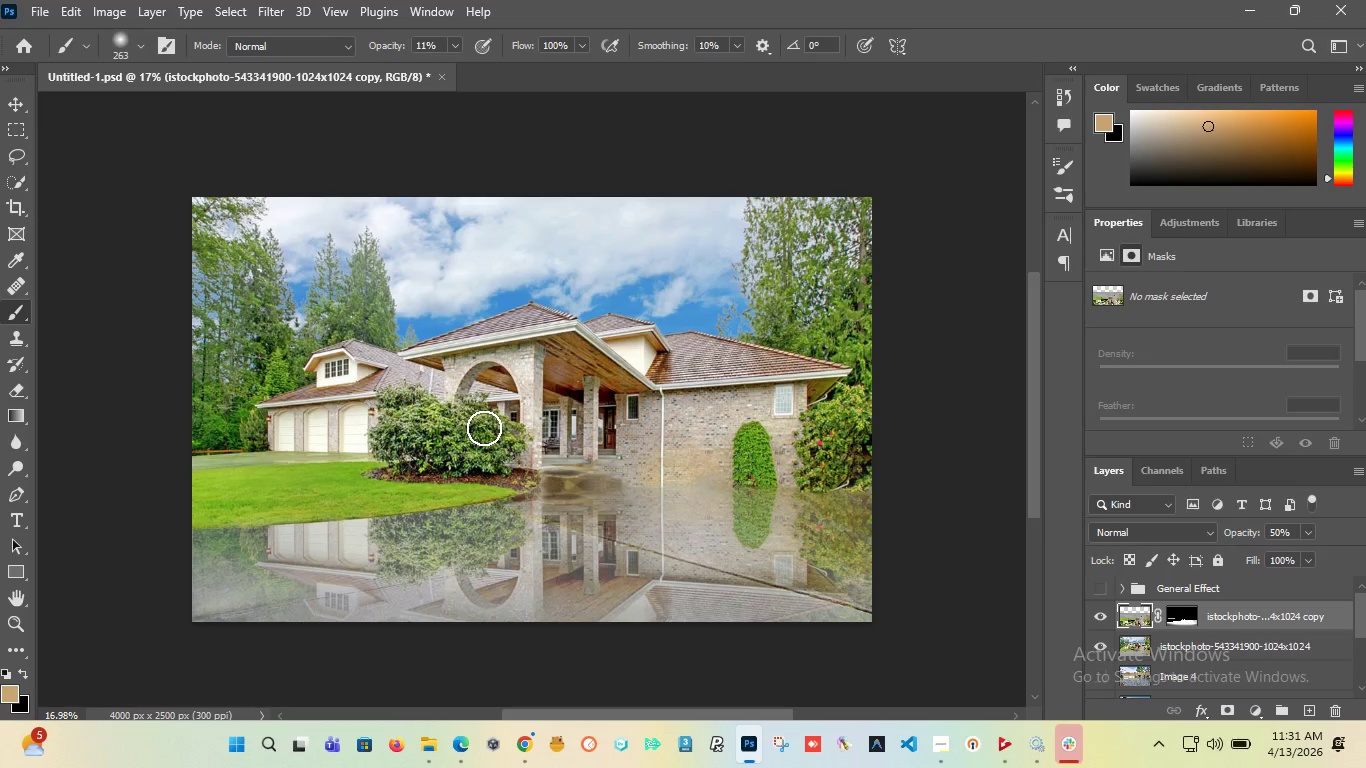 
wait(94.97)
 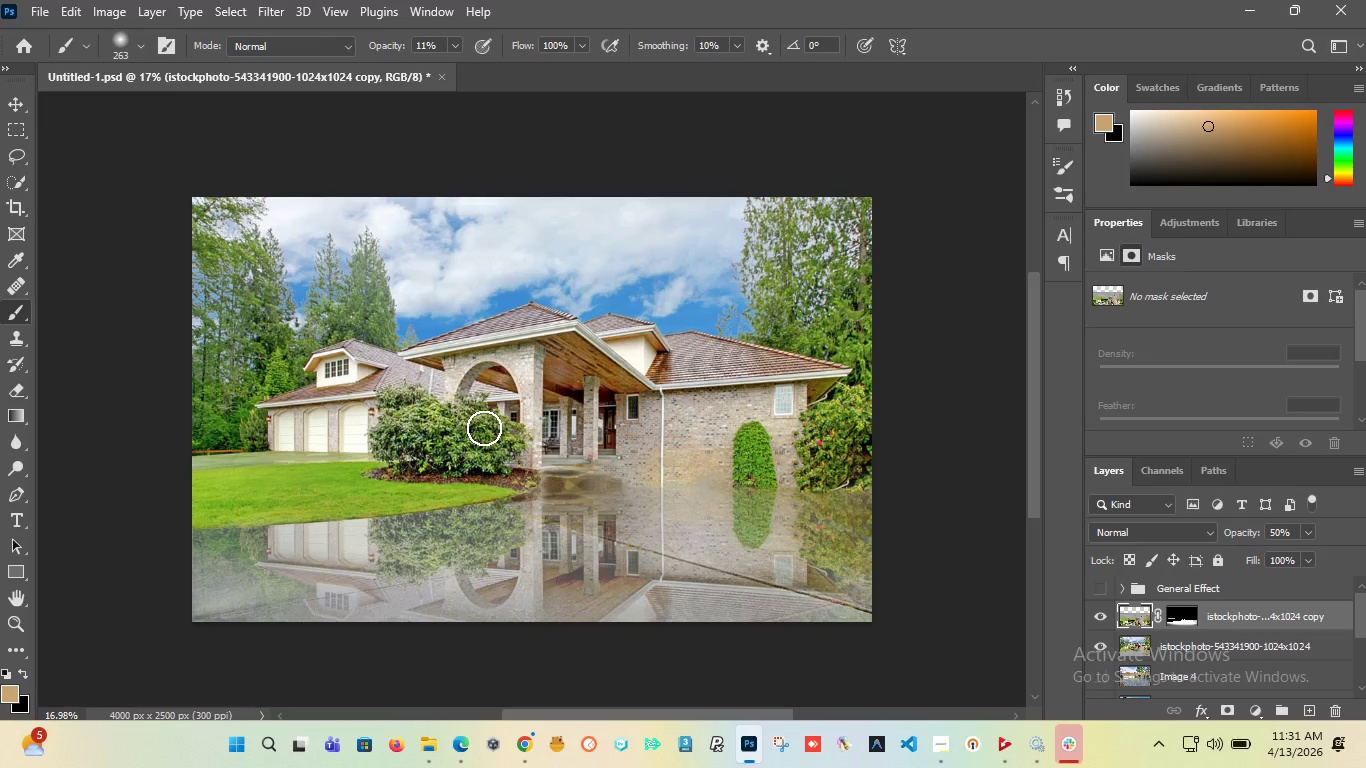 
scroll: coordinate [706, 340], scroll_direction: down, amount: 1.0
 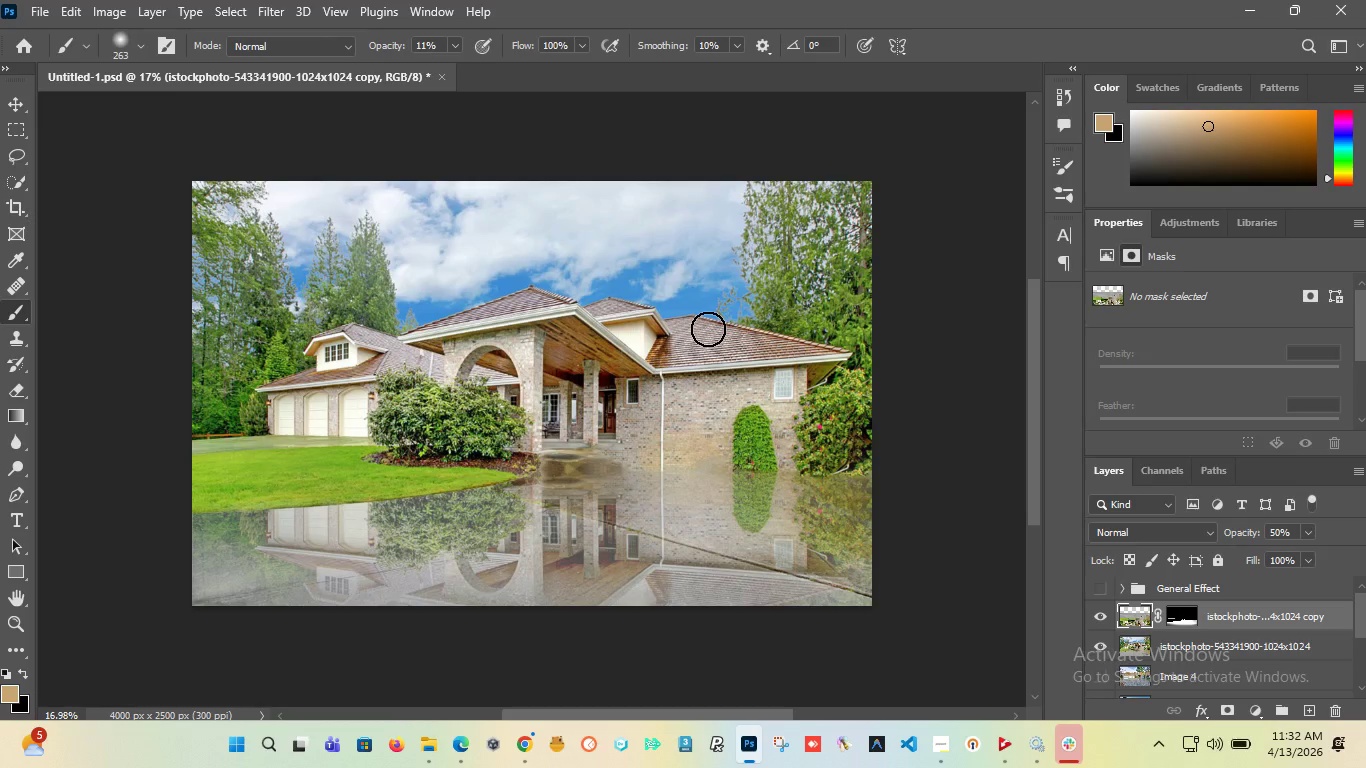 
wait(59.67)
 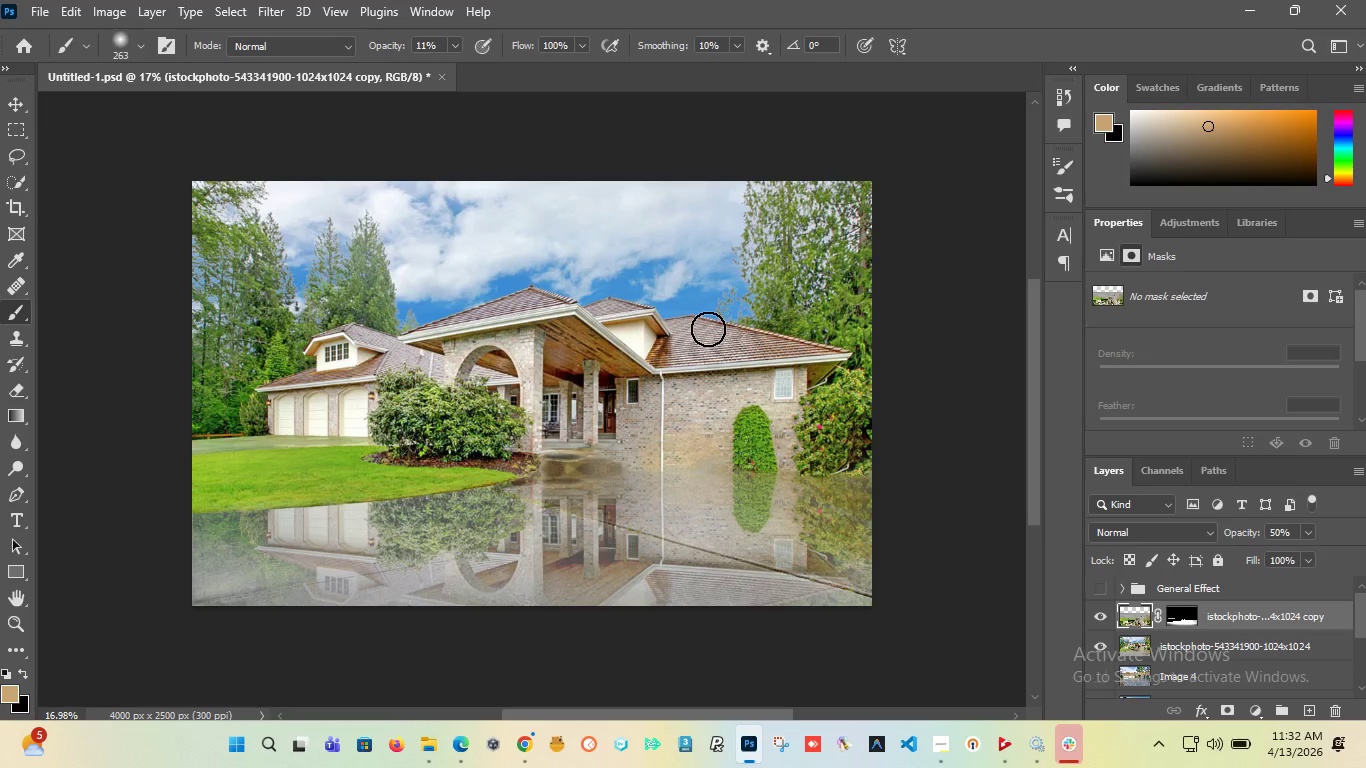 
hold_key(key=AltLeft, duration=1.22)
scroll: coordinate [506, 430], scroll_direction: up, amount: 2.0
 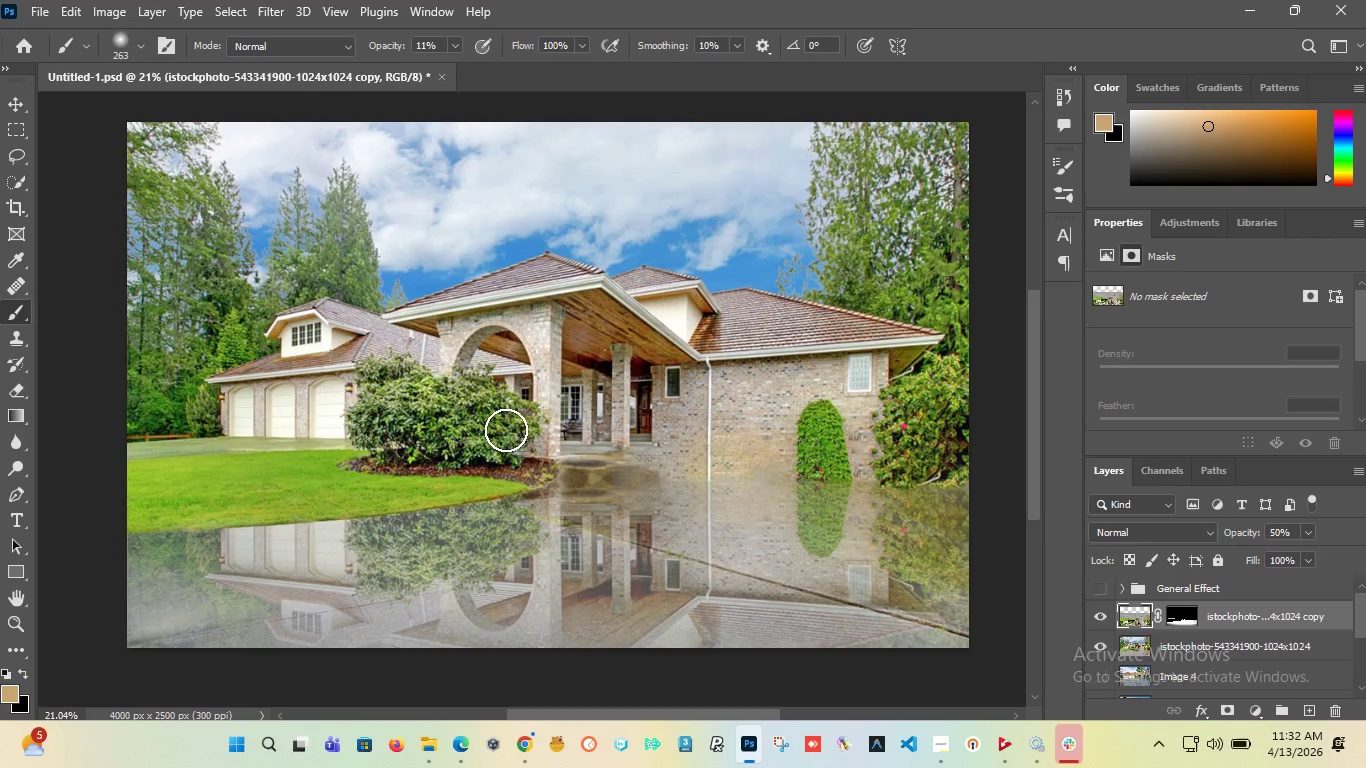 
hold_key(key=AltLeft, duration=1.01)
scroll: coordinate [506, 430], scroll_direction: down, amount: 3.0
 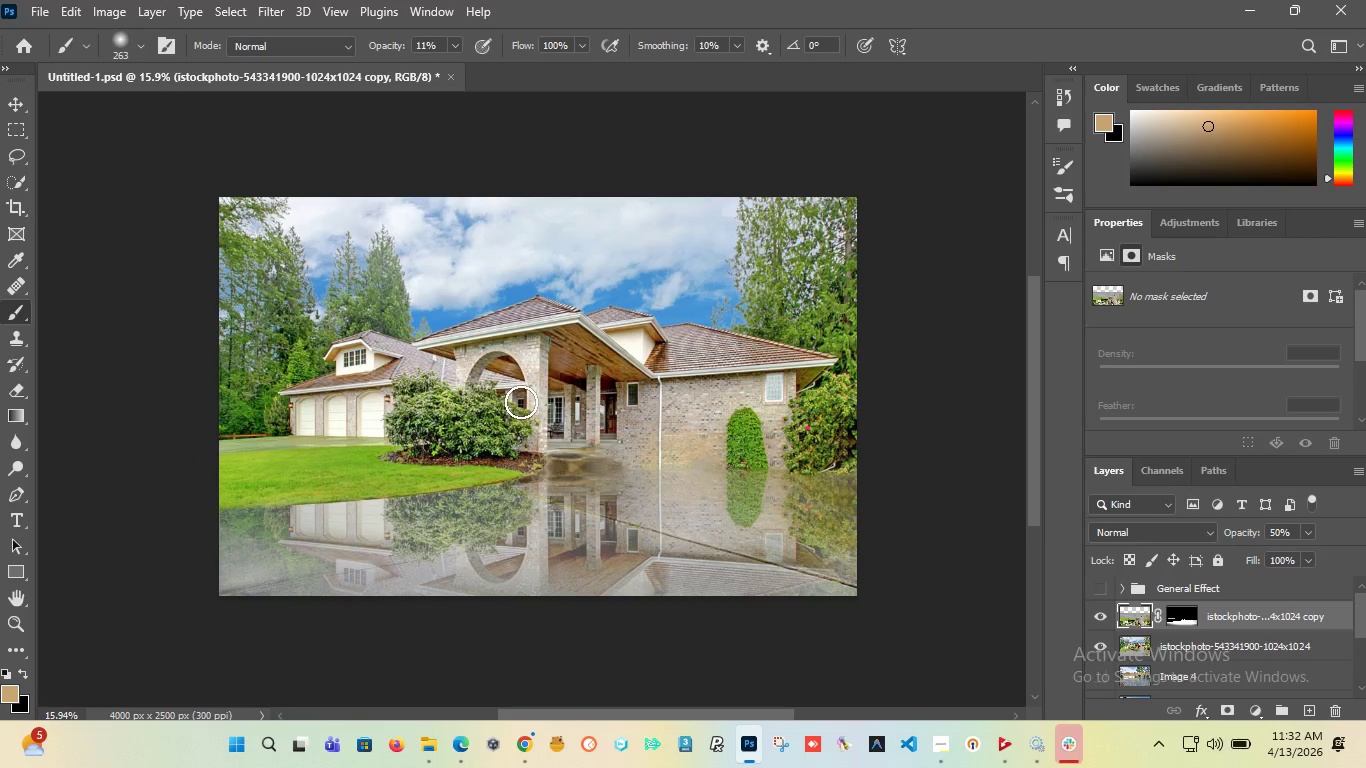 
hold_key(key=AltLeft, duration=1.53)
 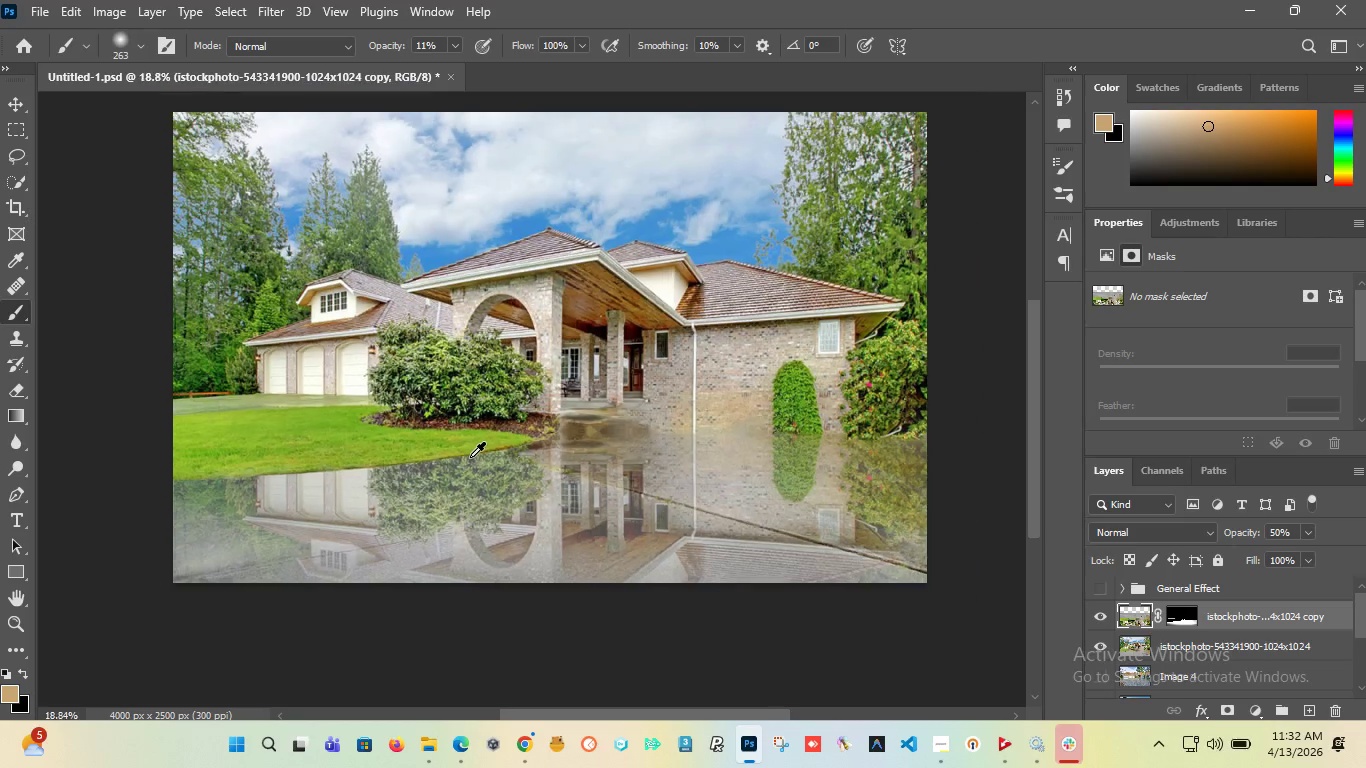 
scroll: coordinate [508, 399], scroll_direction: down, amount: 2.0
 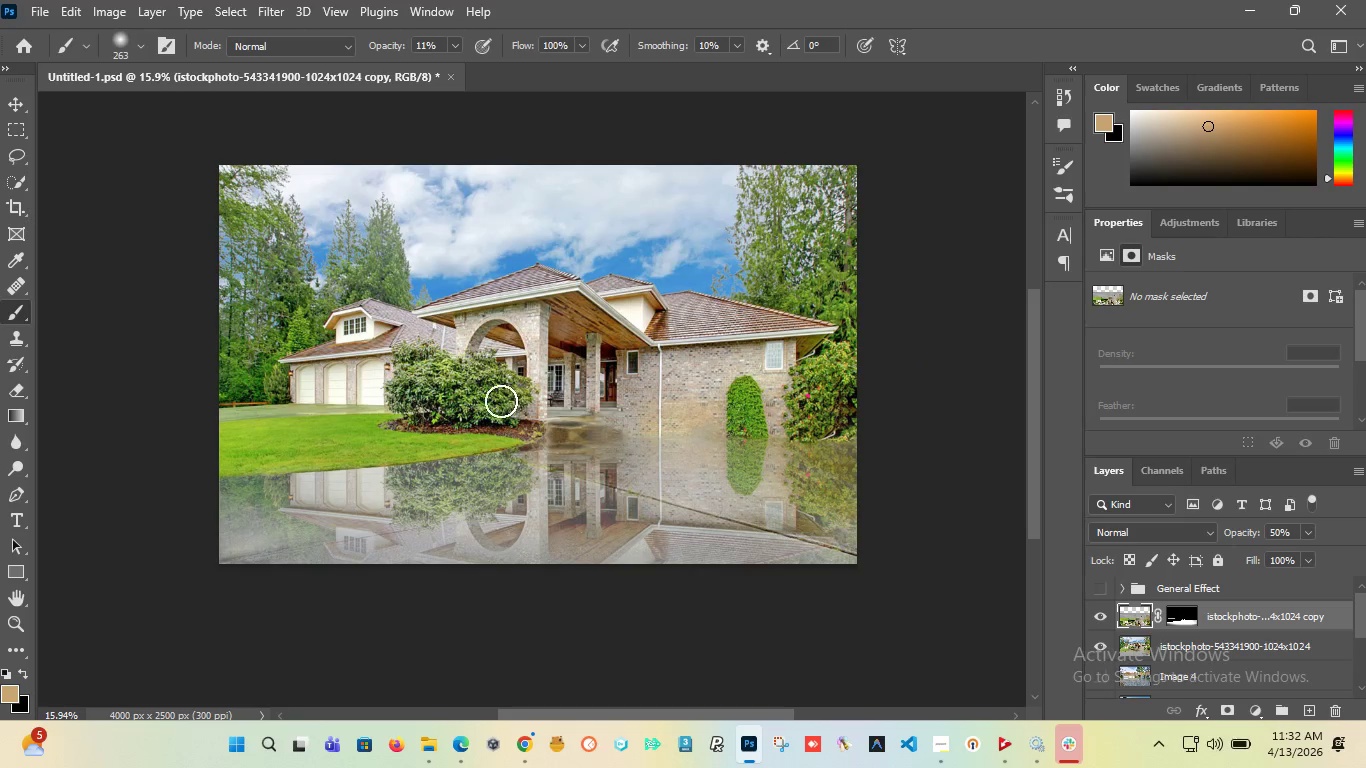 
scroll: coordinate [470, 457], scroll_direction: up, amount: 8.0
 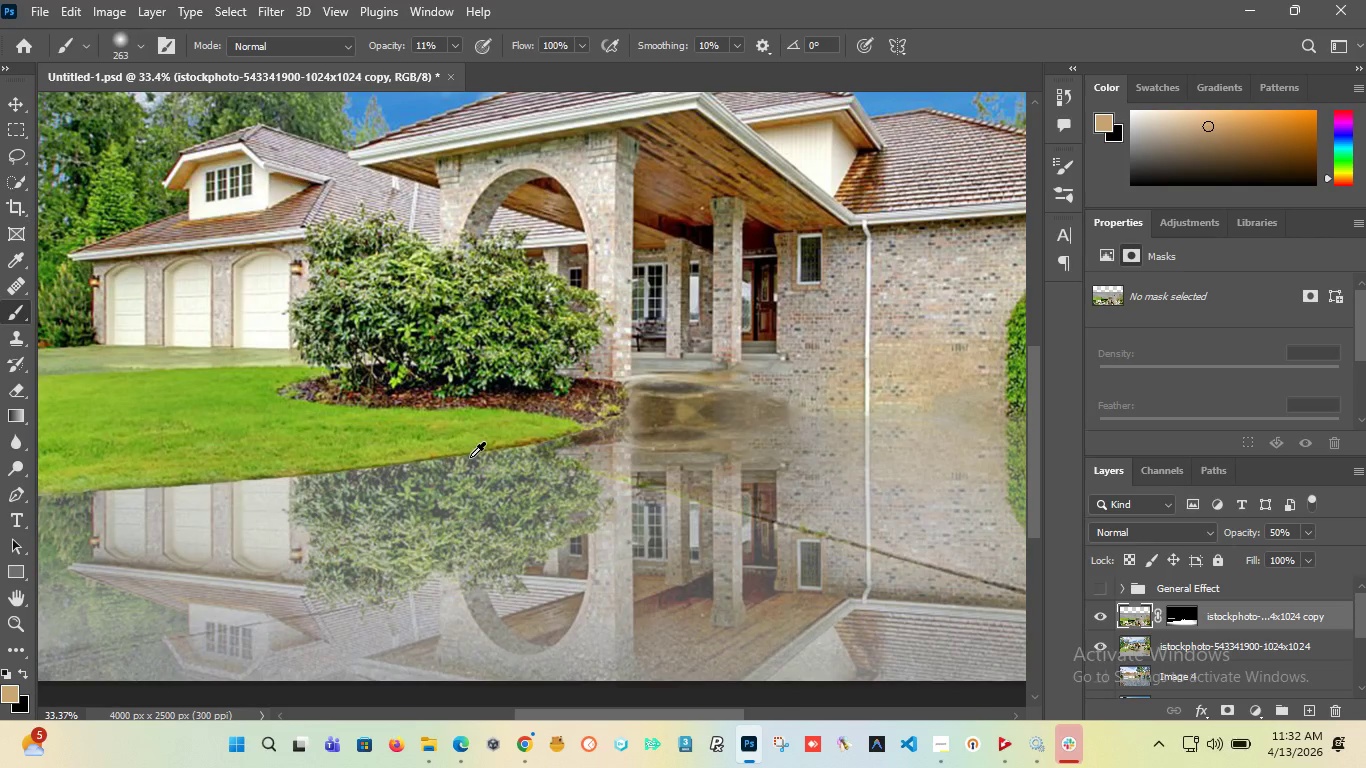 
hold_key(key=AltLeft, duration=0.89)
scroll: coordinate [802, 519], scroll_direction: down, amount: 5.0
 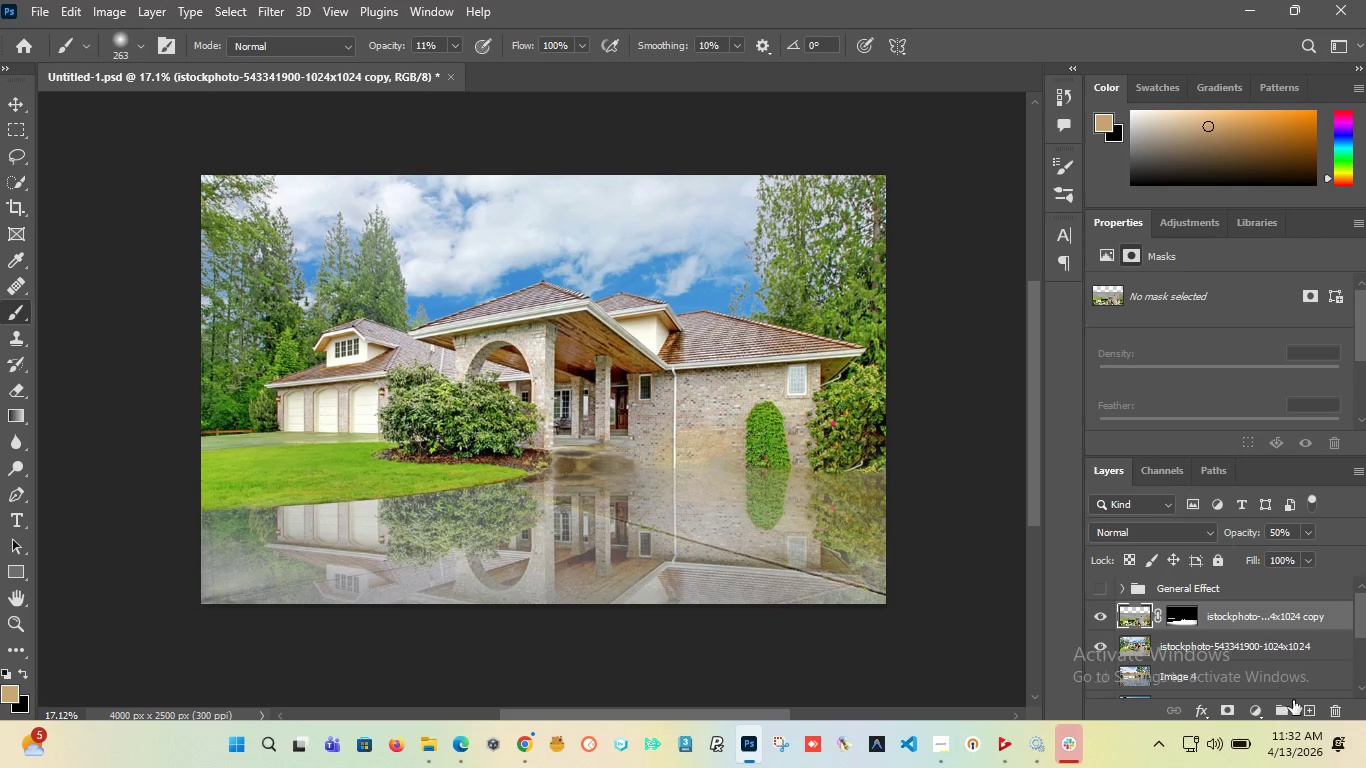 
left_click([1306, 708])
 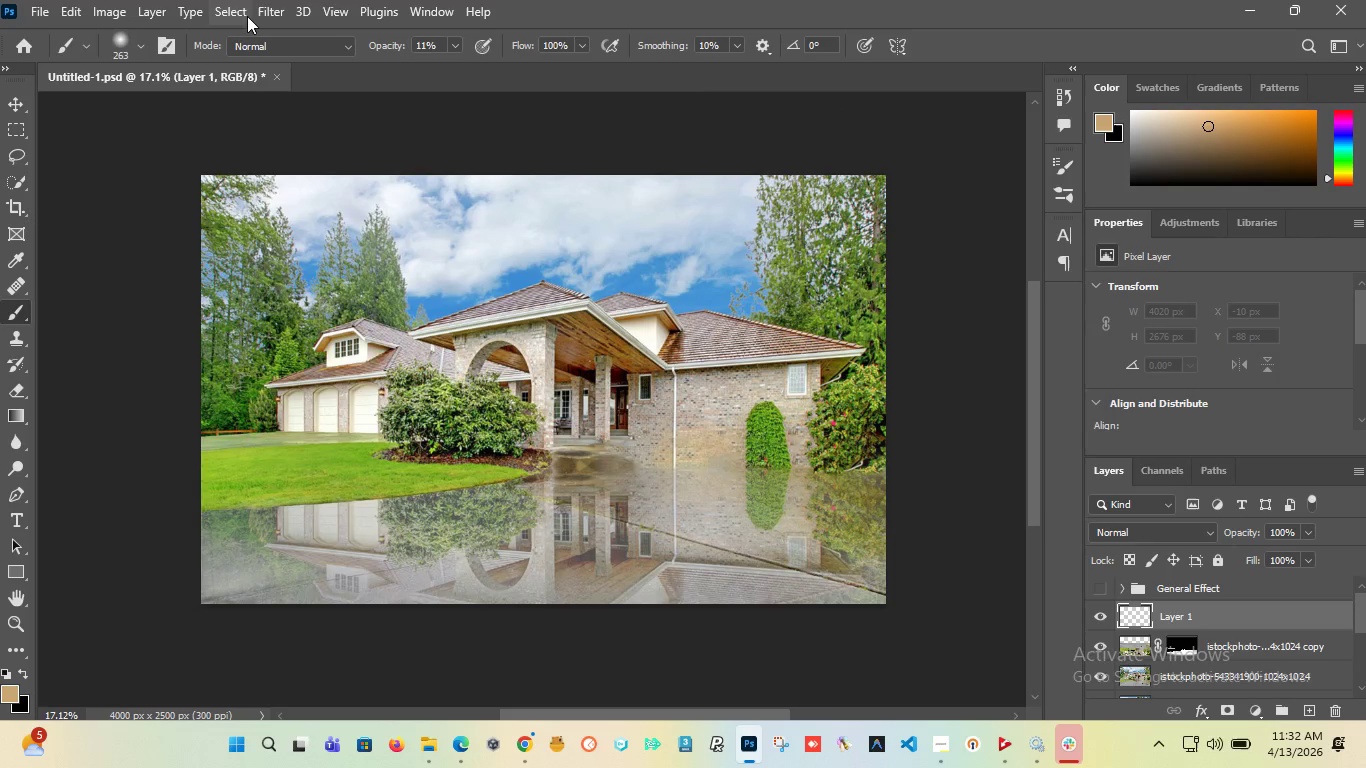 
left_click([264, 6])
 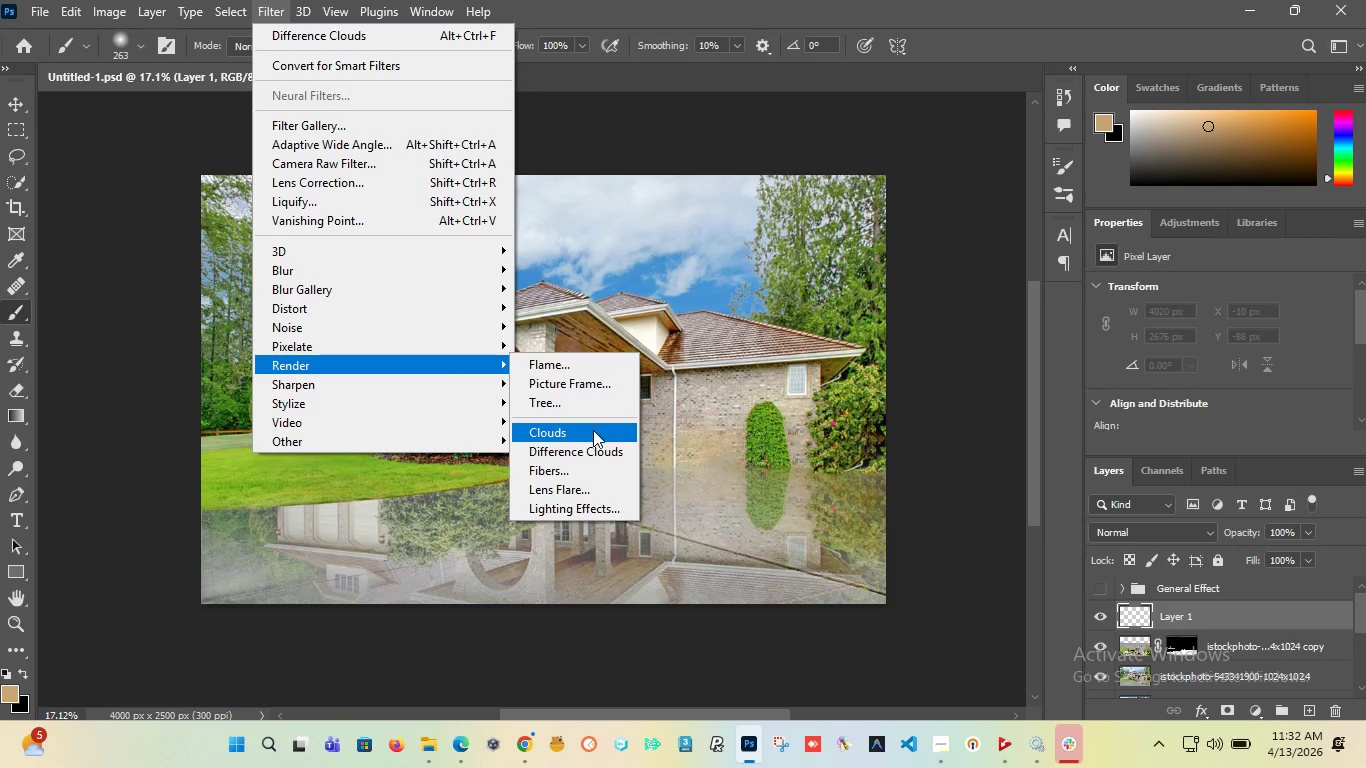 
left_click([588, 428])
 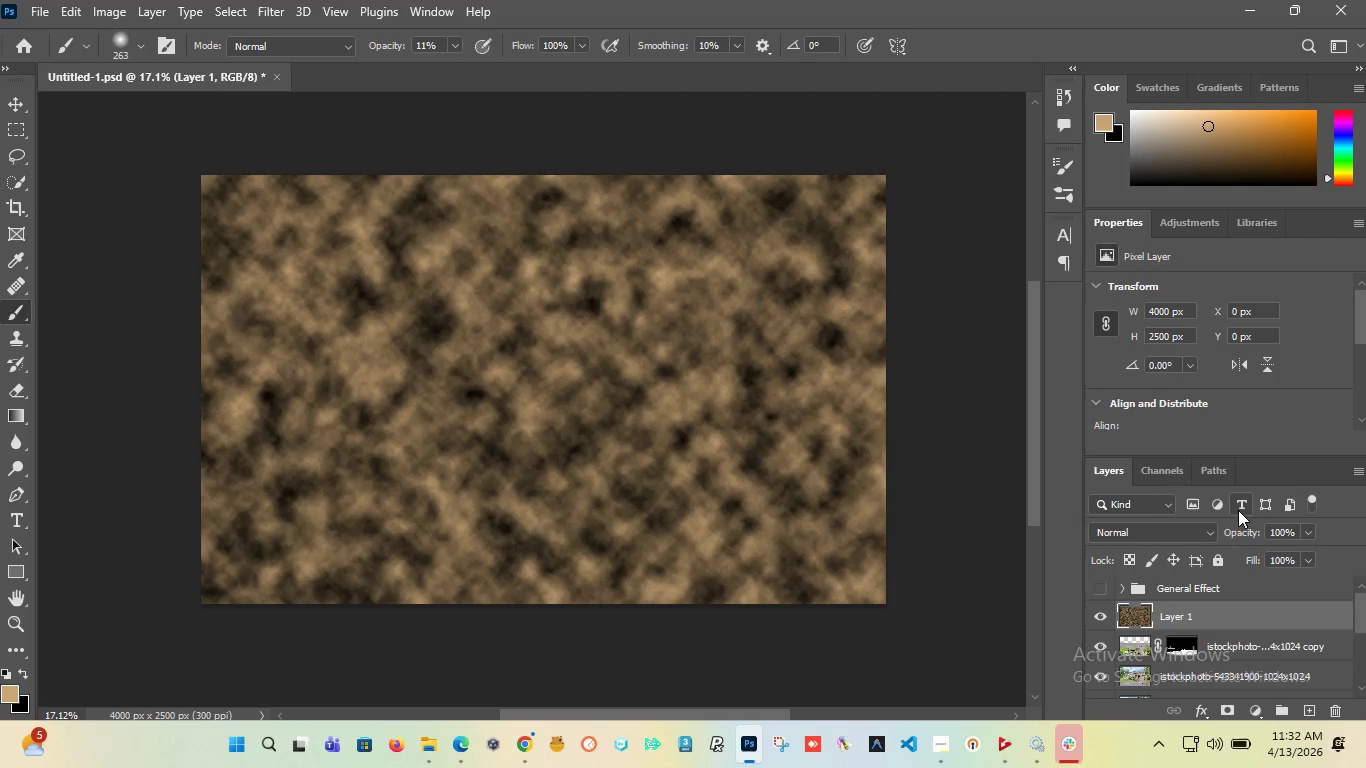 
mouse_move([1110, 619])
 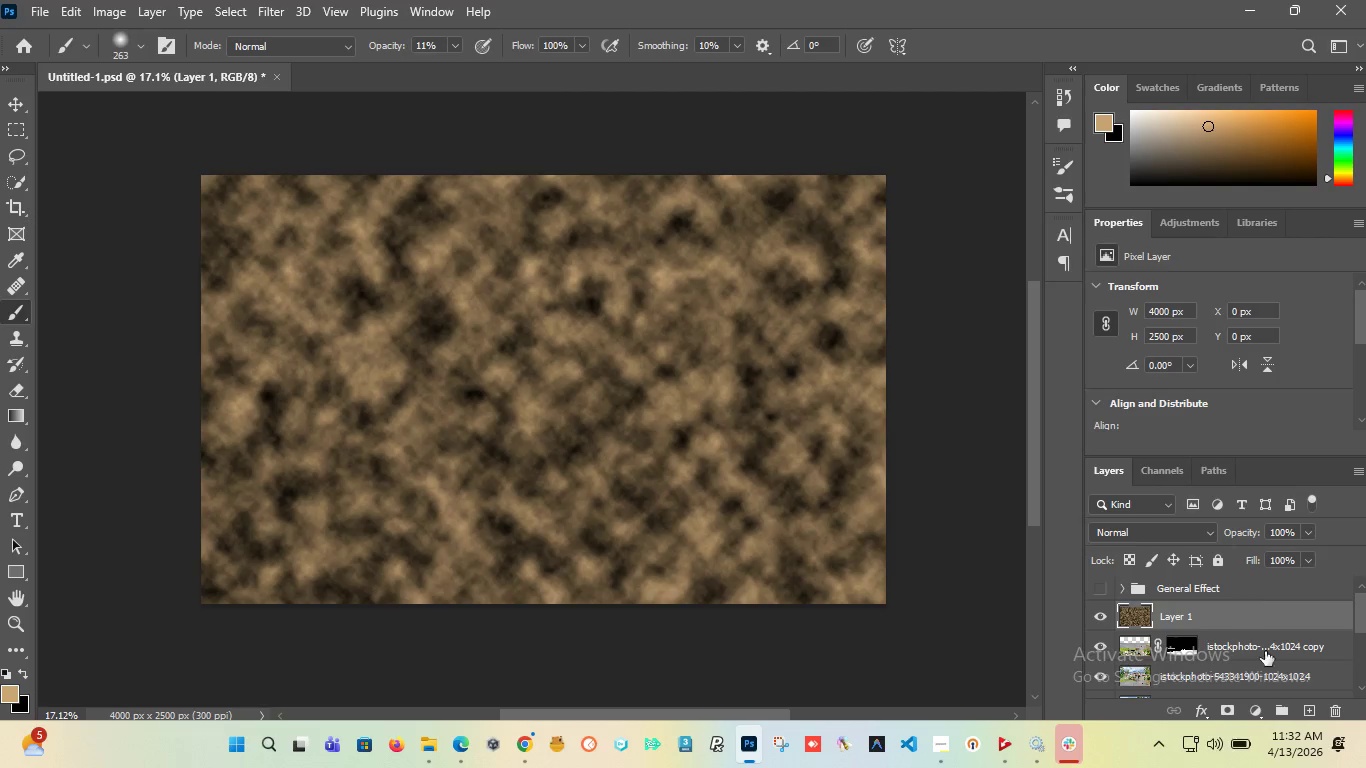 
key(Control+Z)
 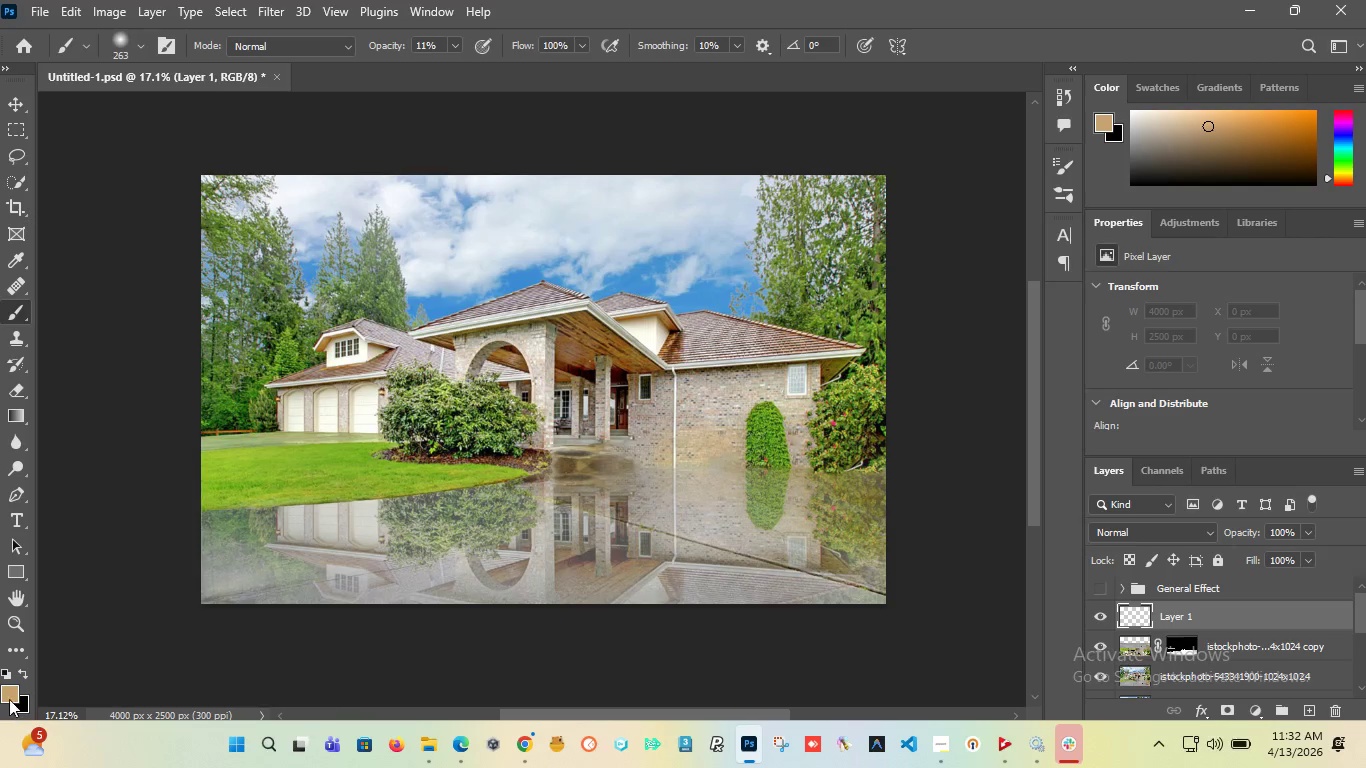 
left_click([6, 689])
 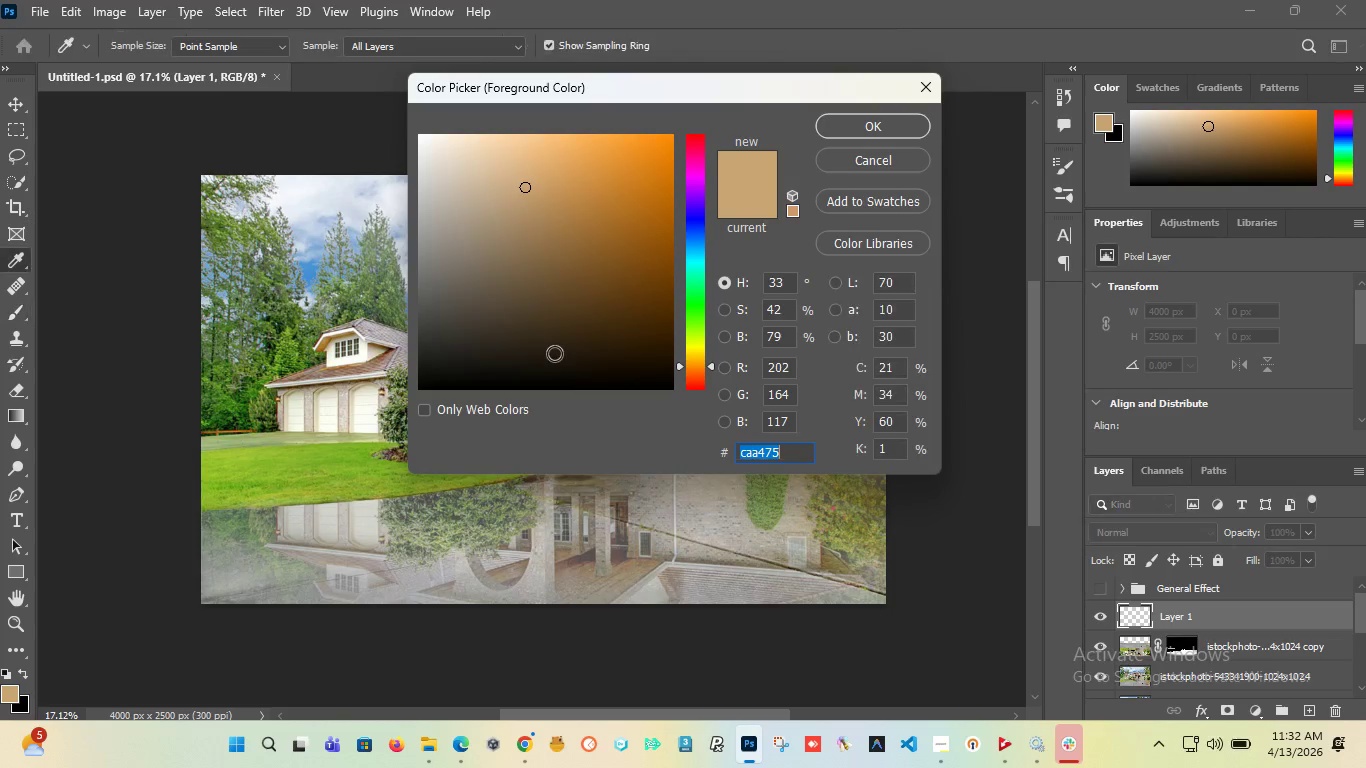 
left_click_drag(start_coordinate=[509, 323], to_coordinate=[337, 66])
 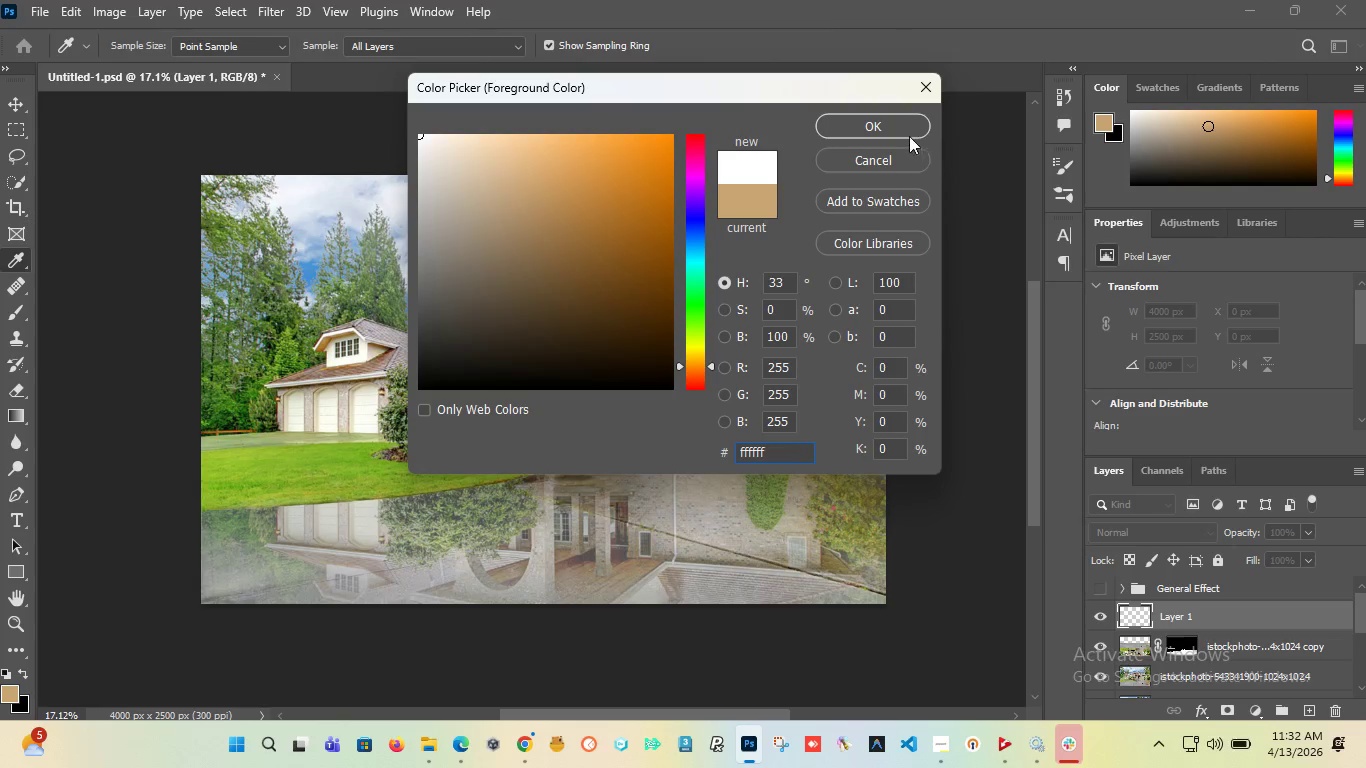 
left_click([907, 135])
 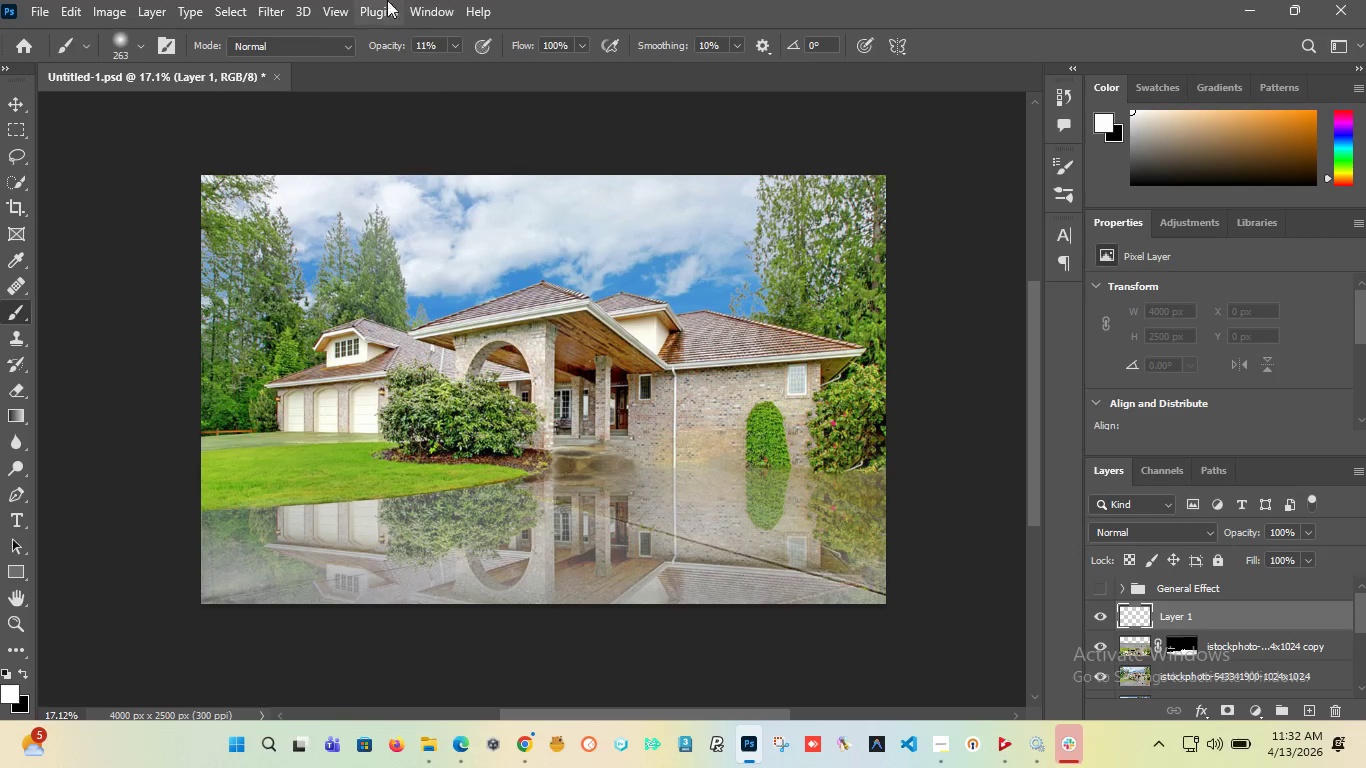 
left_click([273, 11])
 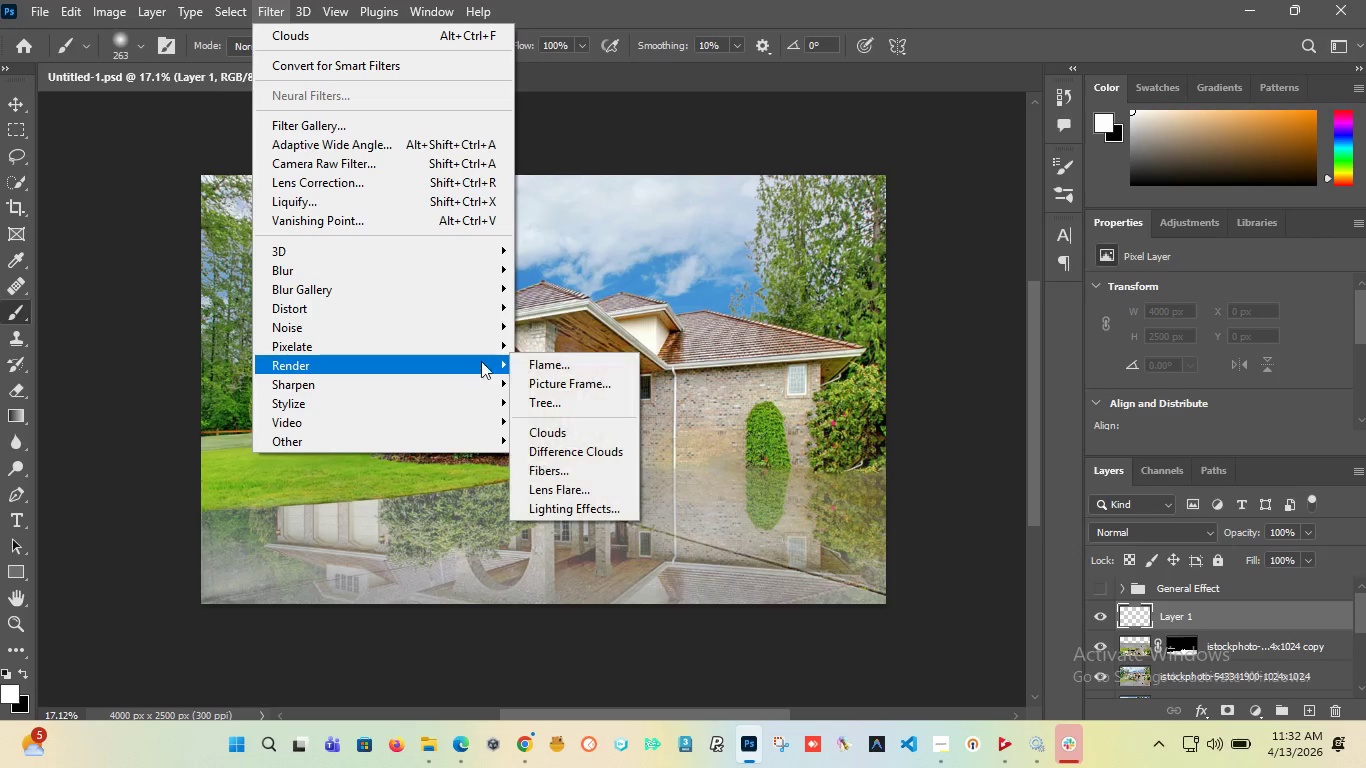 
left_click([574, 430])
 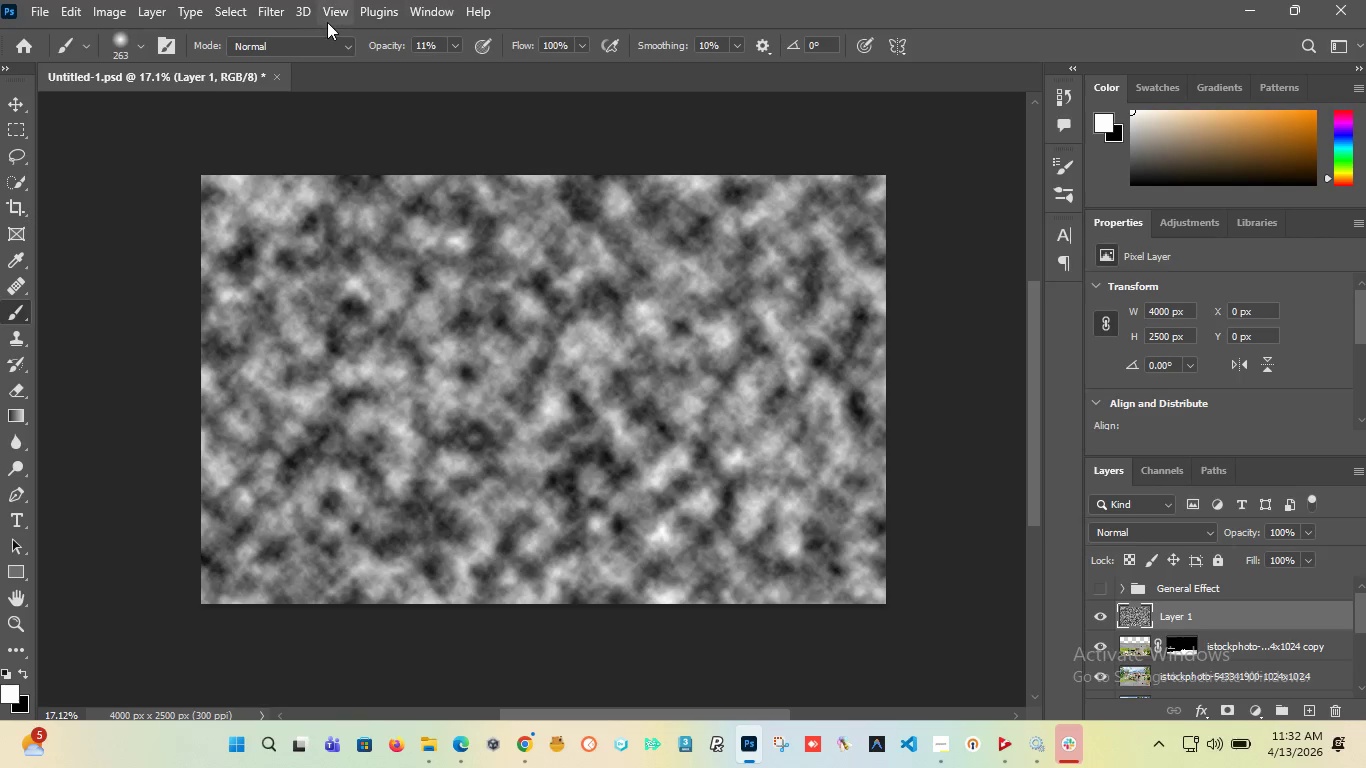 
wait(5.3)
 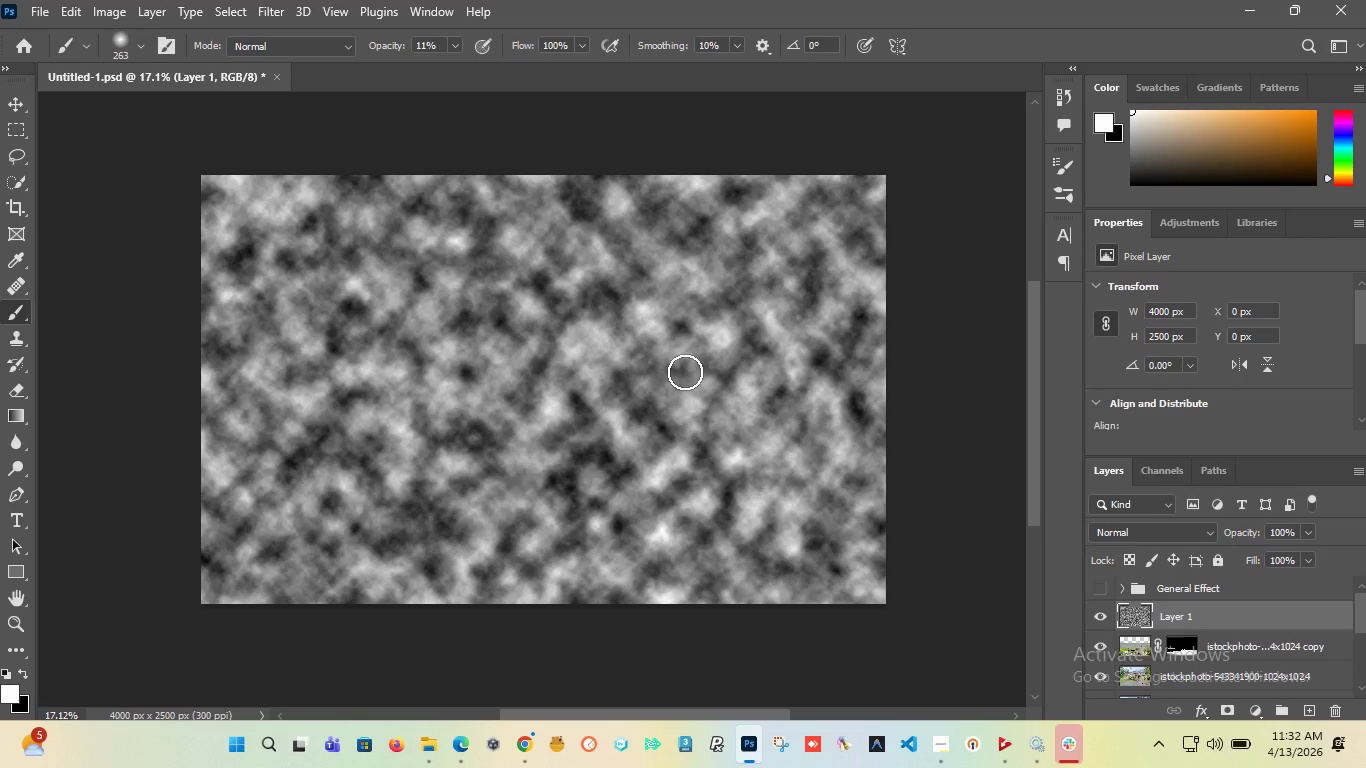 
left_click([268, 10])
 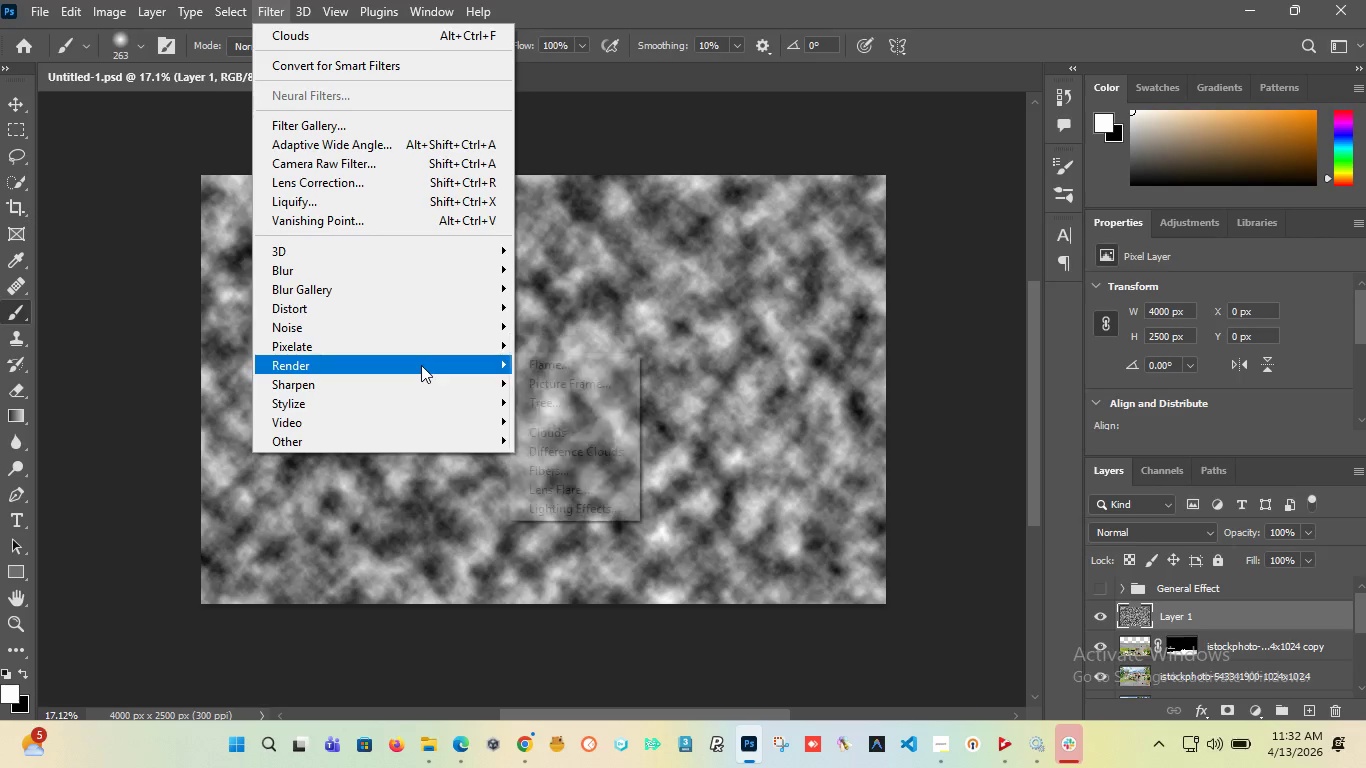 
wait(5.19)
 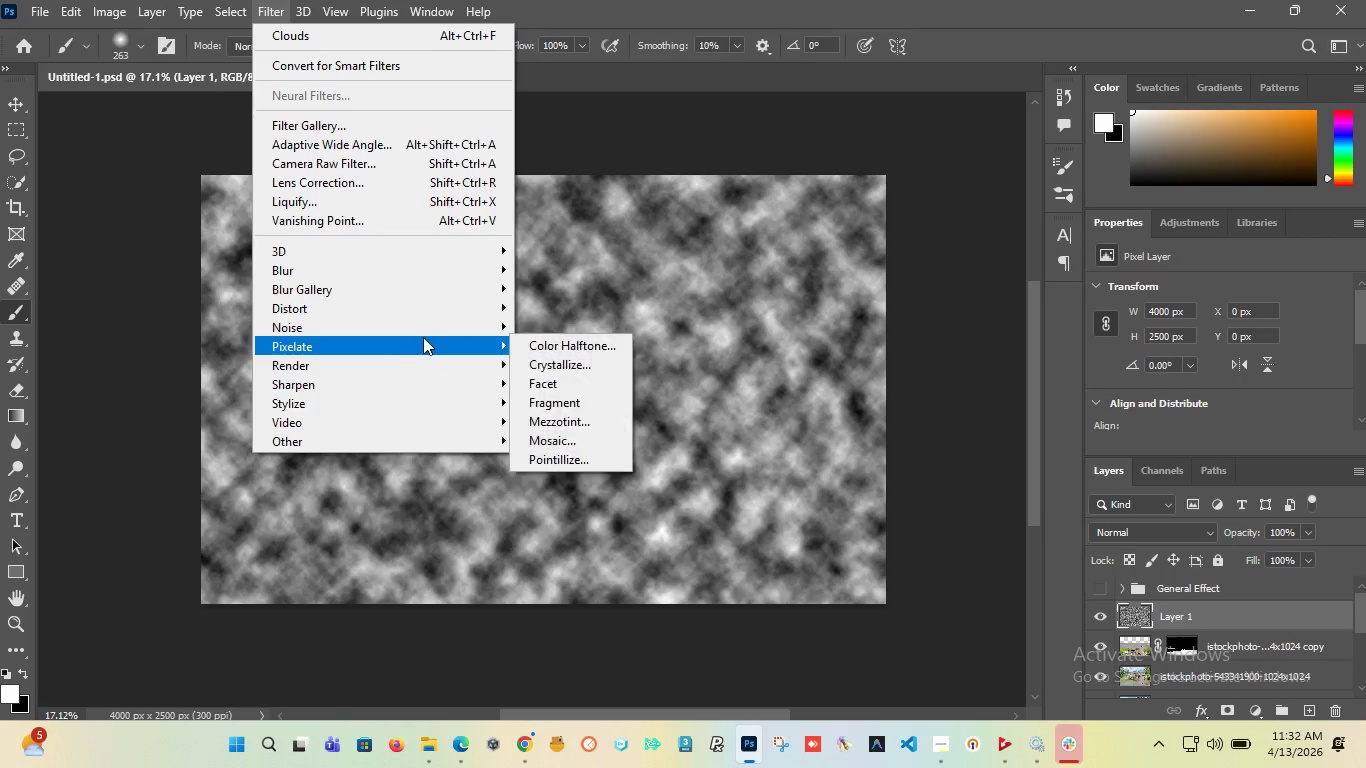 
left_click([611, 454])
 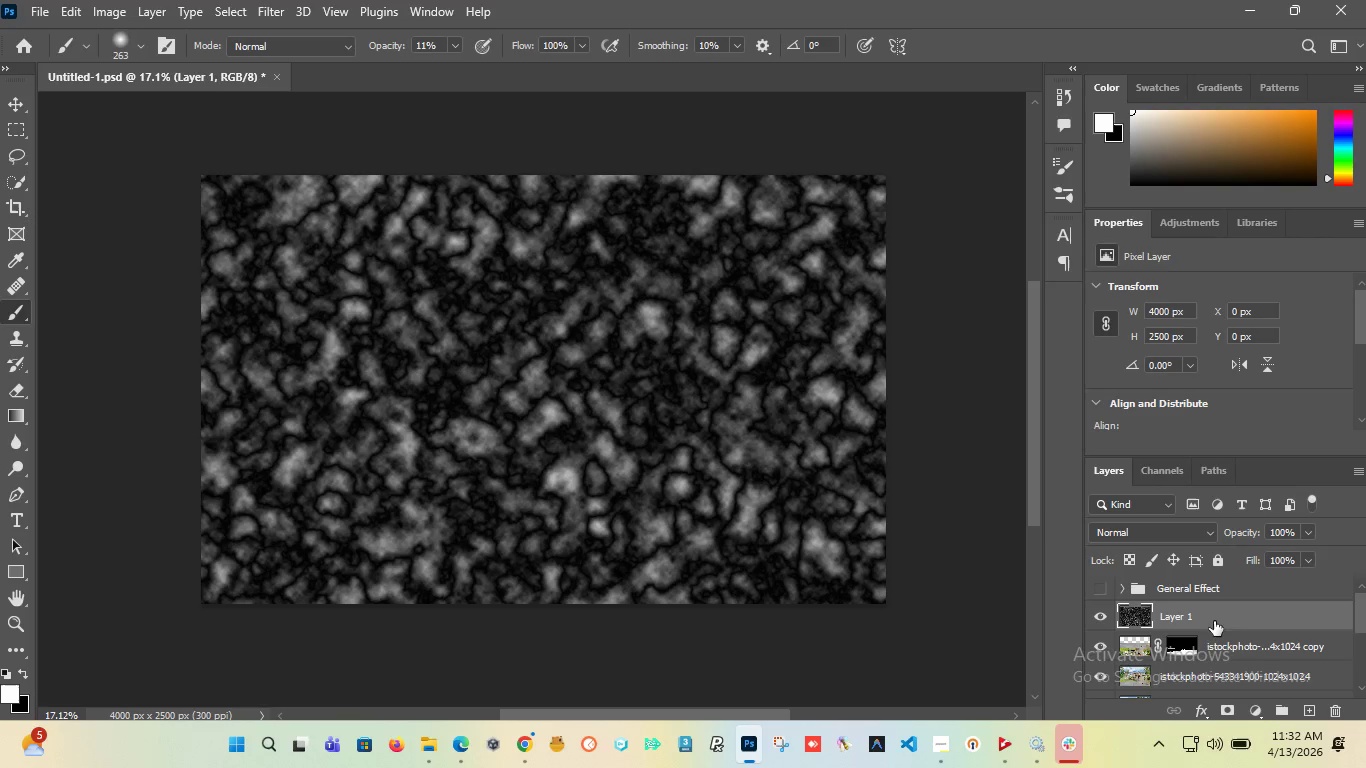 
key(Control+ControlLeft)
 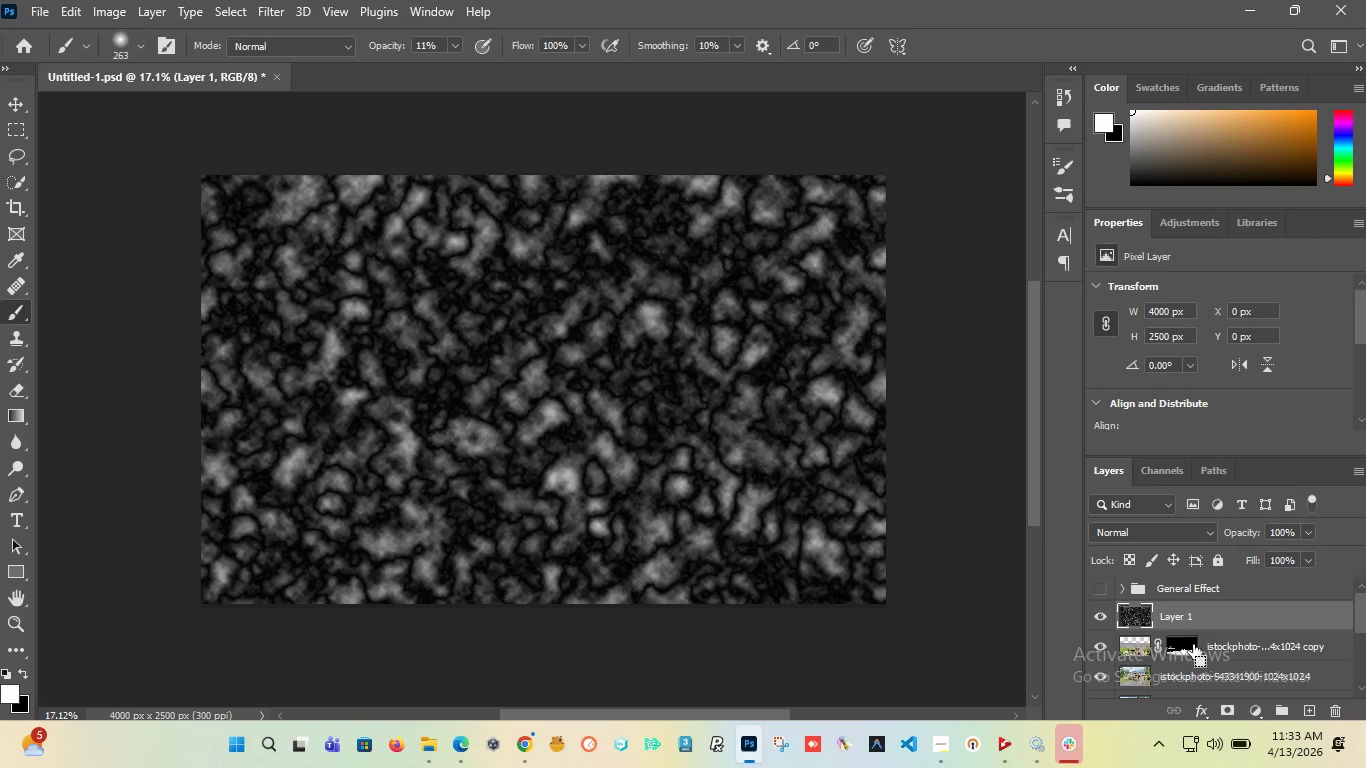 
left_click([1193, 645])
 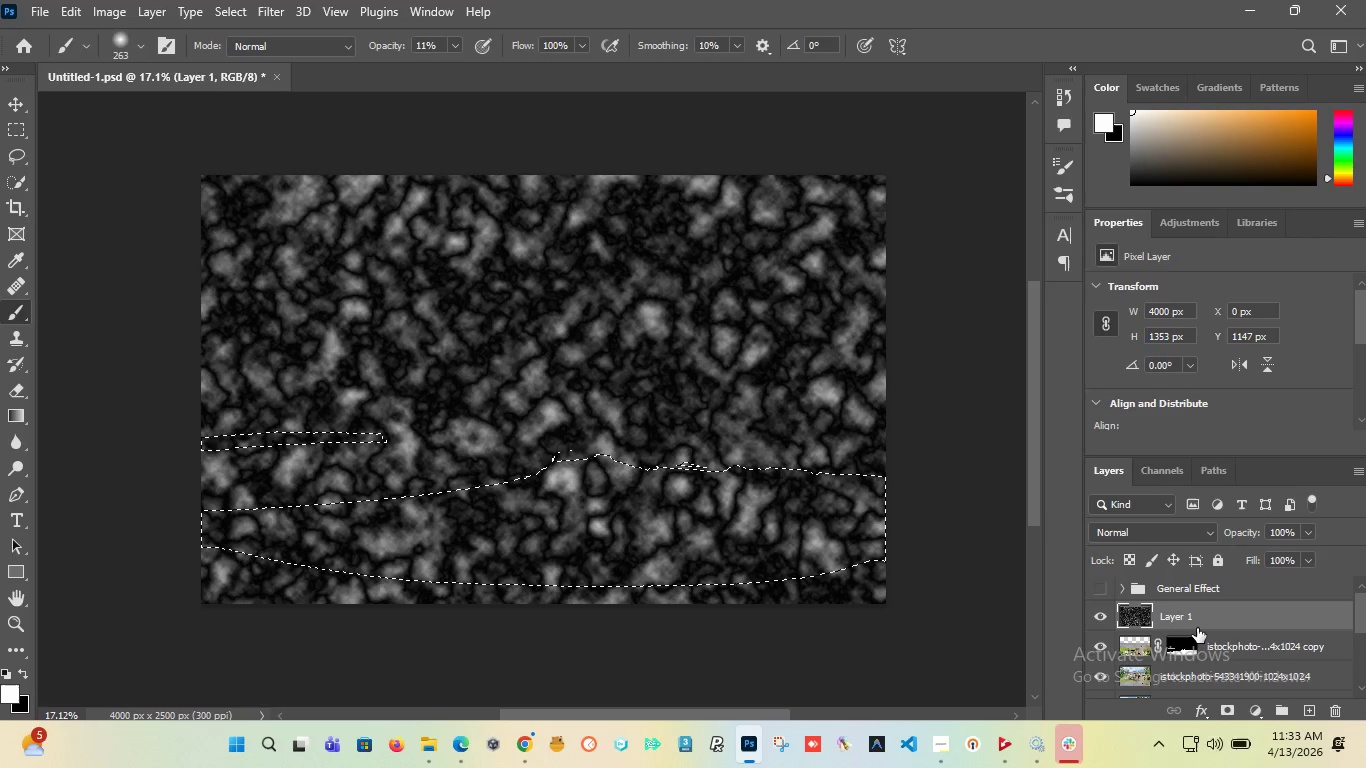 
key(Control+T)
 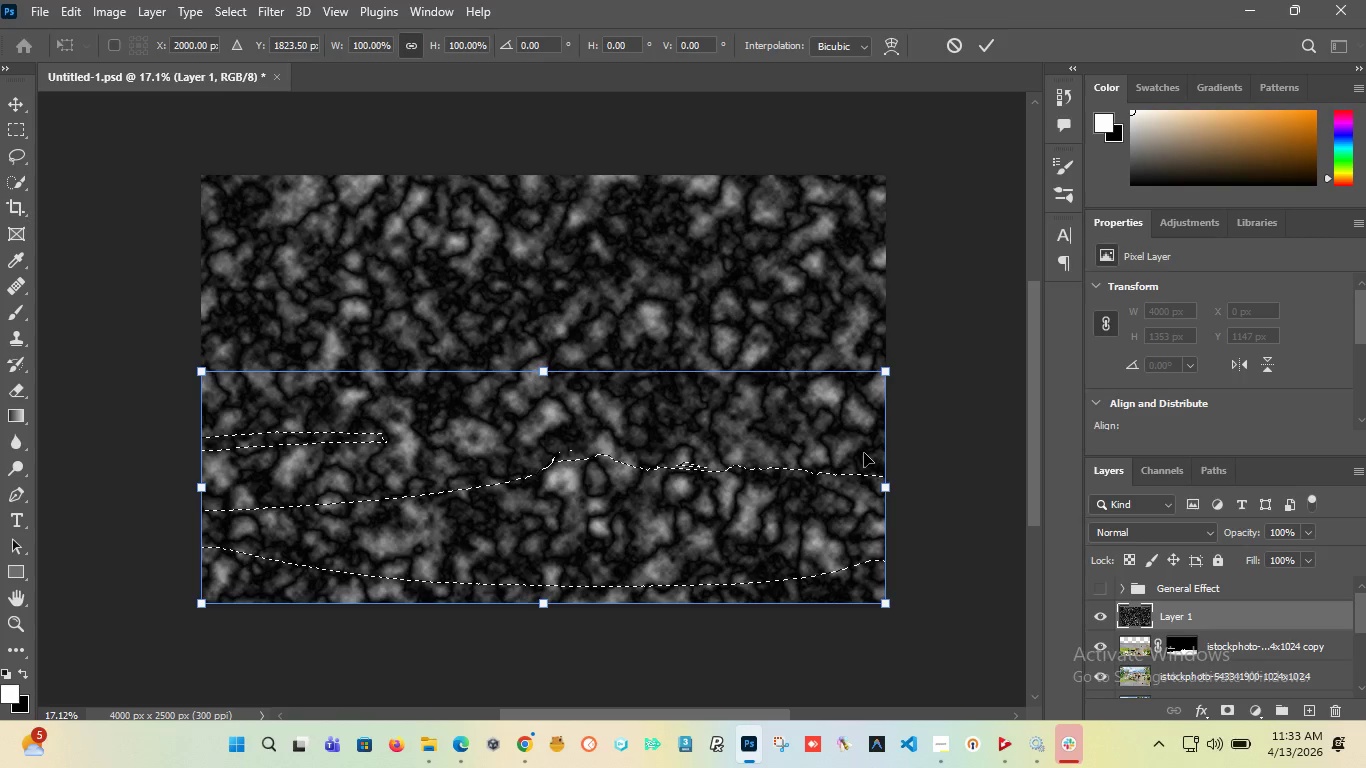 
key(Control+D)
 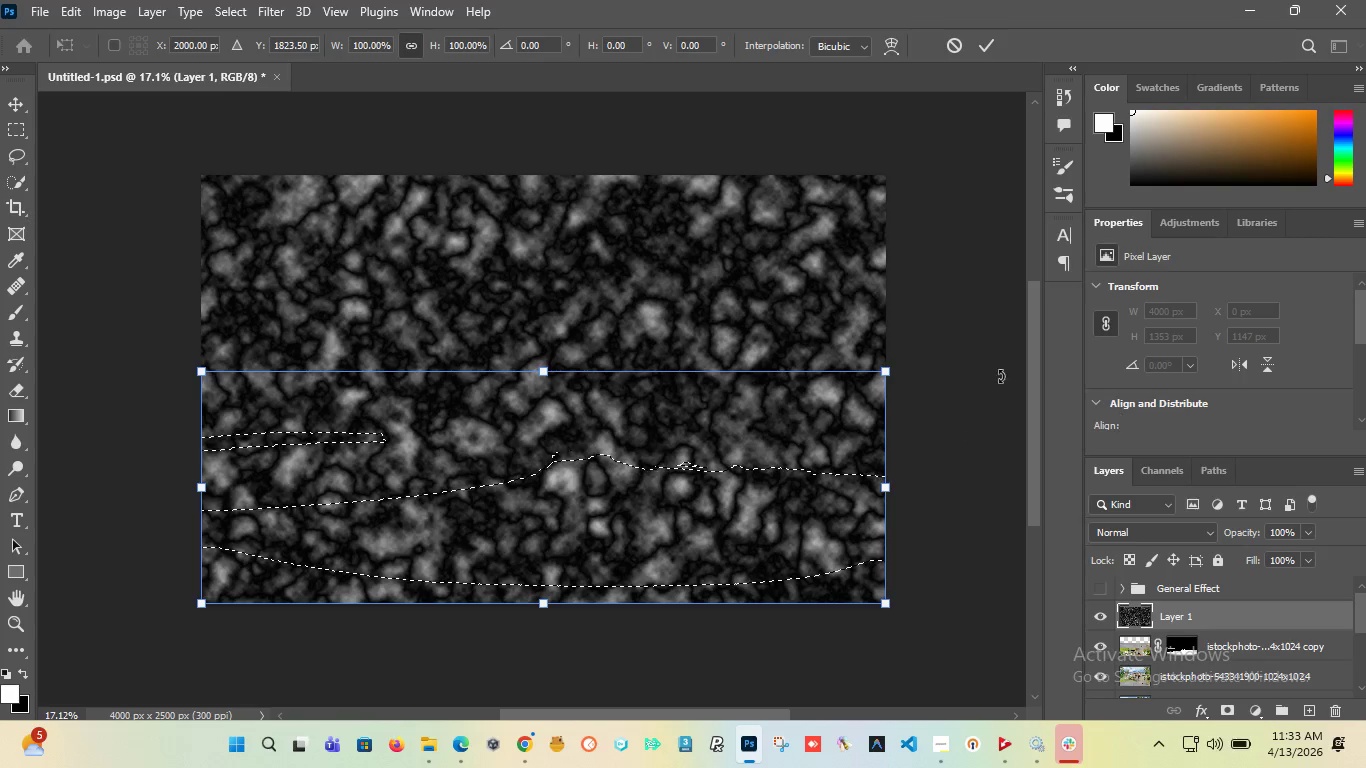 
left_click([987, 303])
 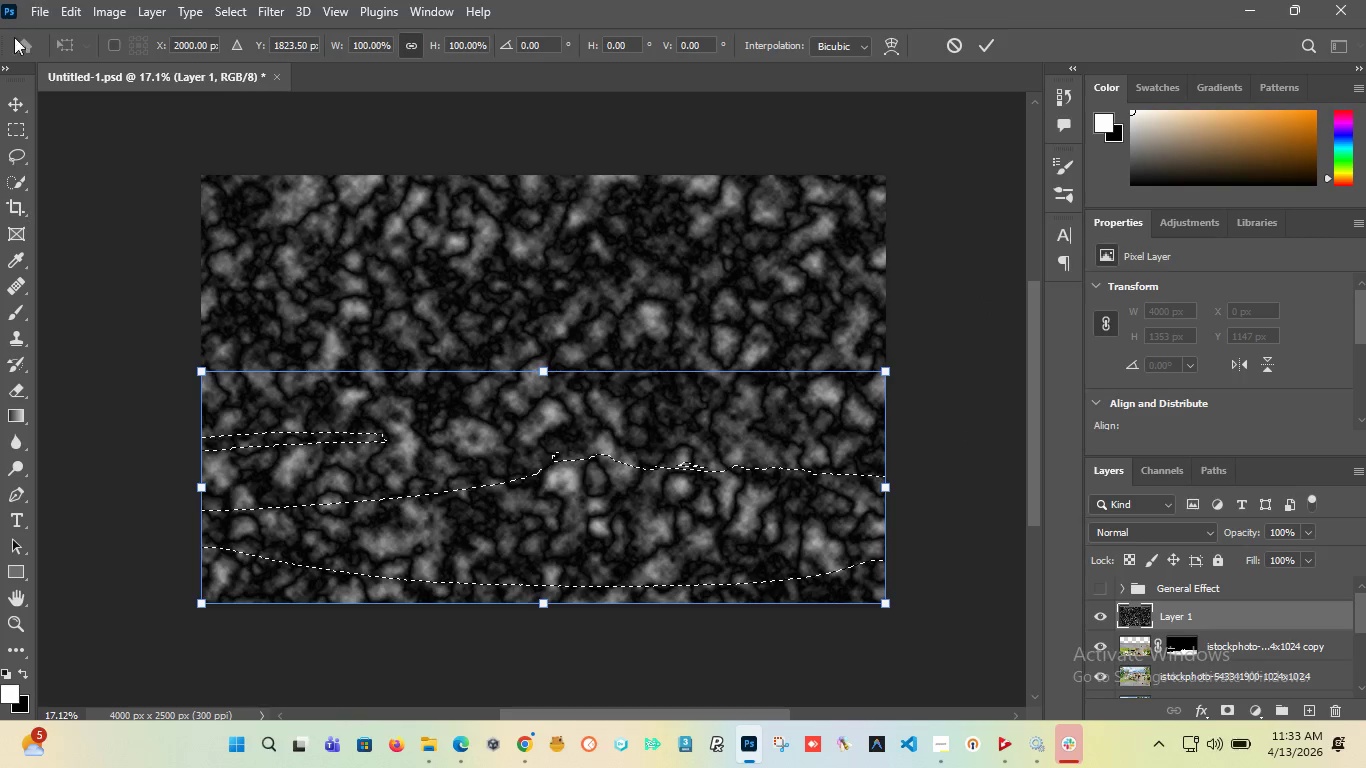 
left_click([8, 98])
 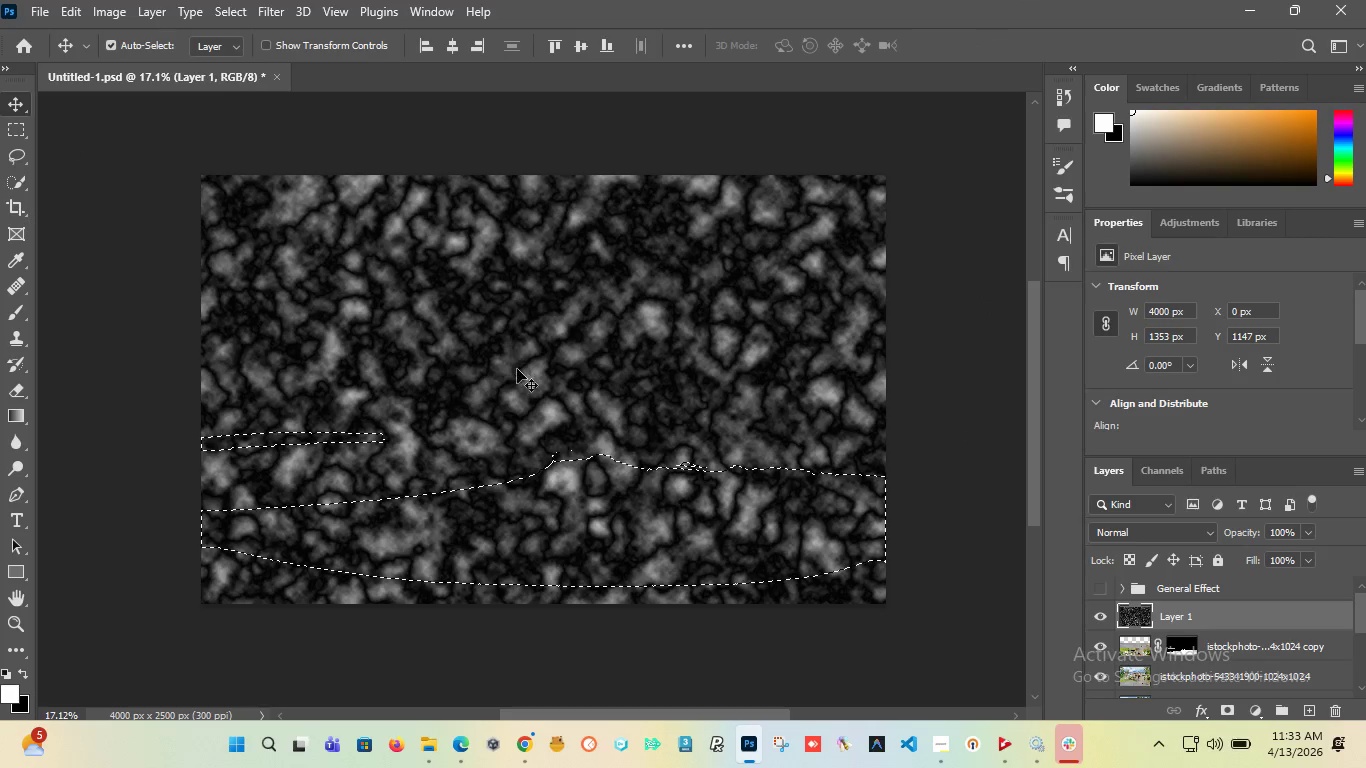 
key(Control+D)
 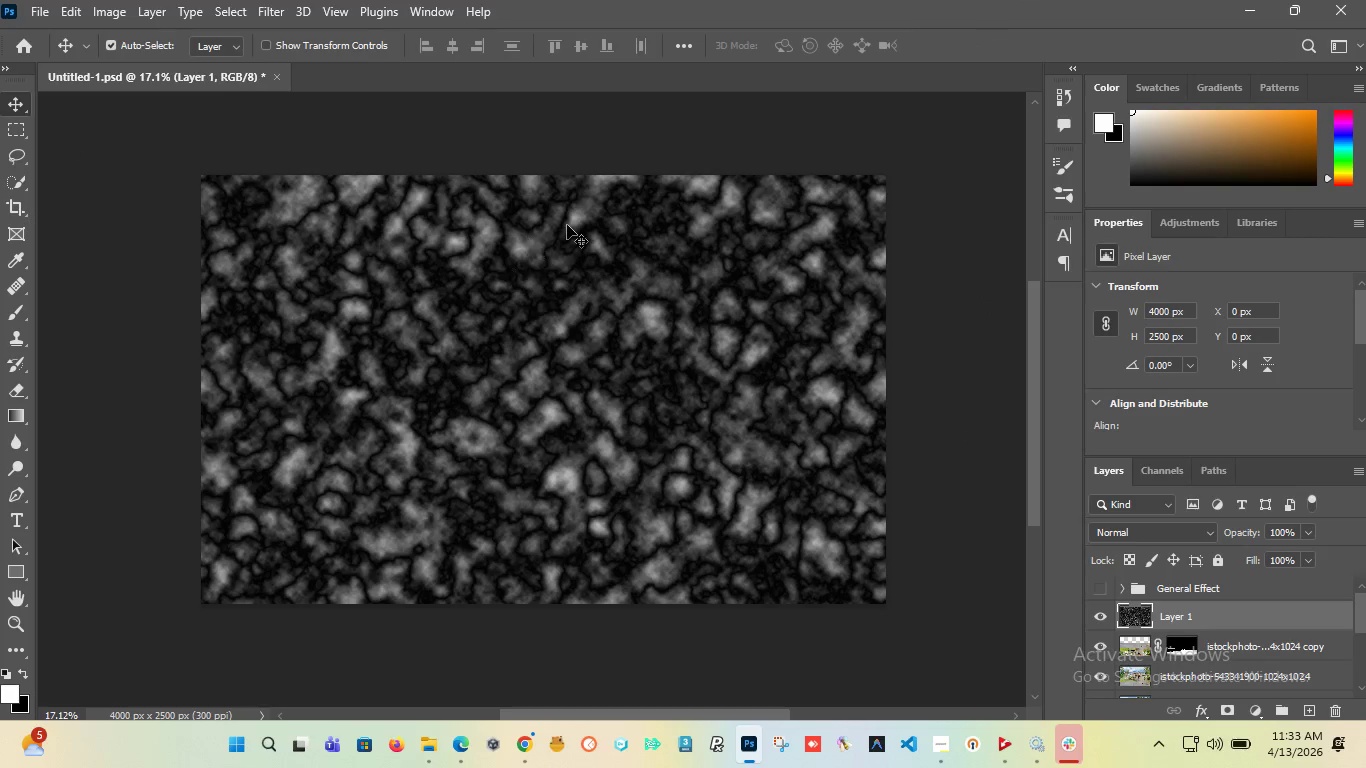 
key(Control+T)
 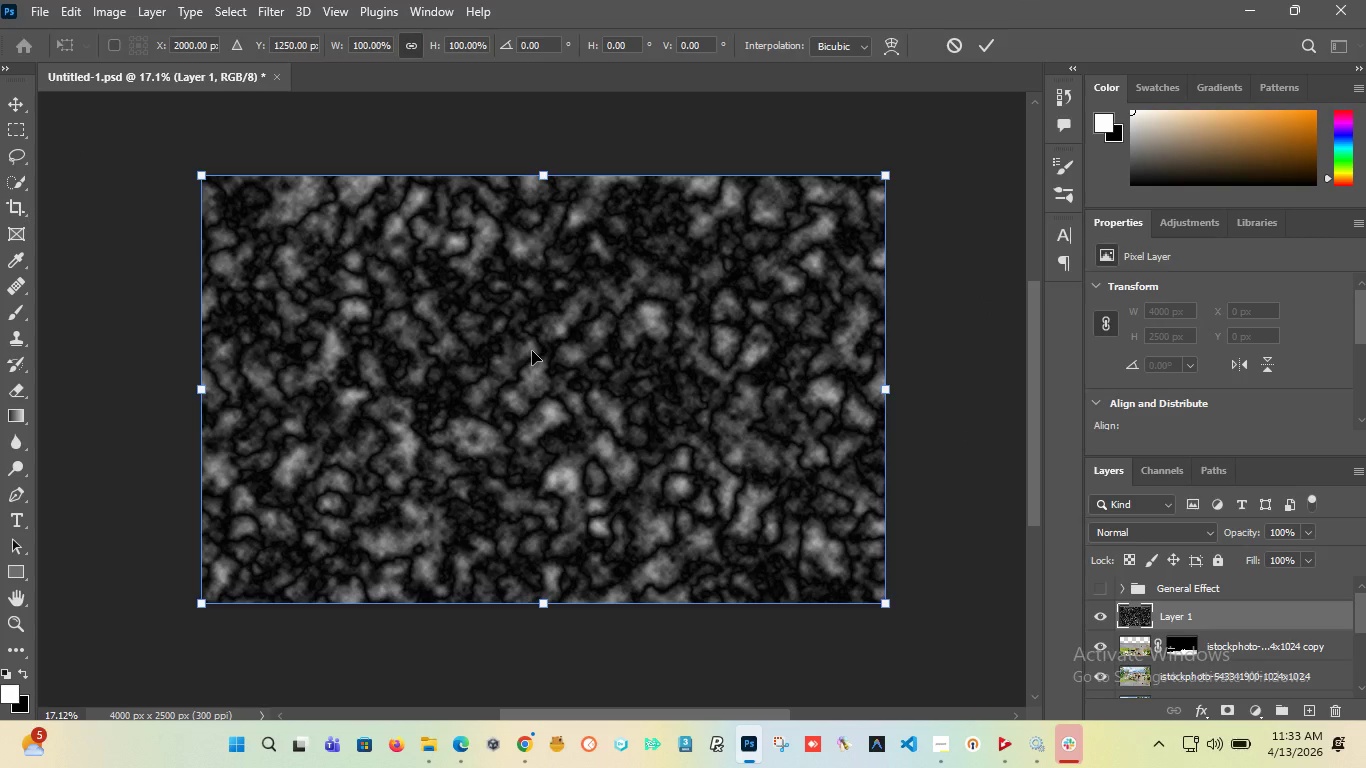 
left_click_drag(start_coordinate=[532, 351], to_coordinate=[532, 539])
 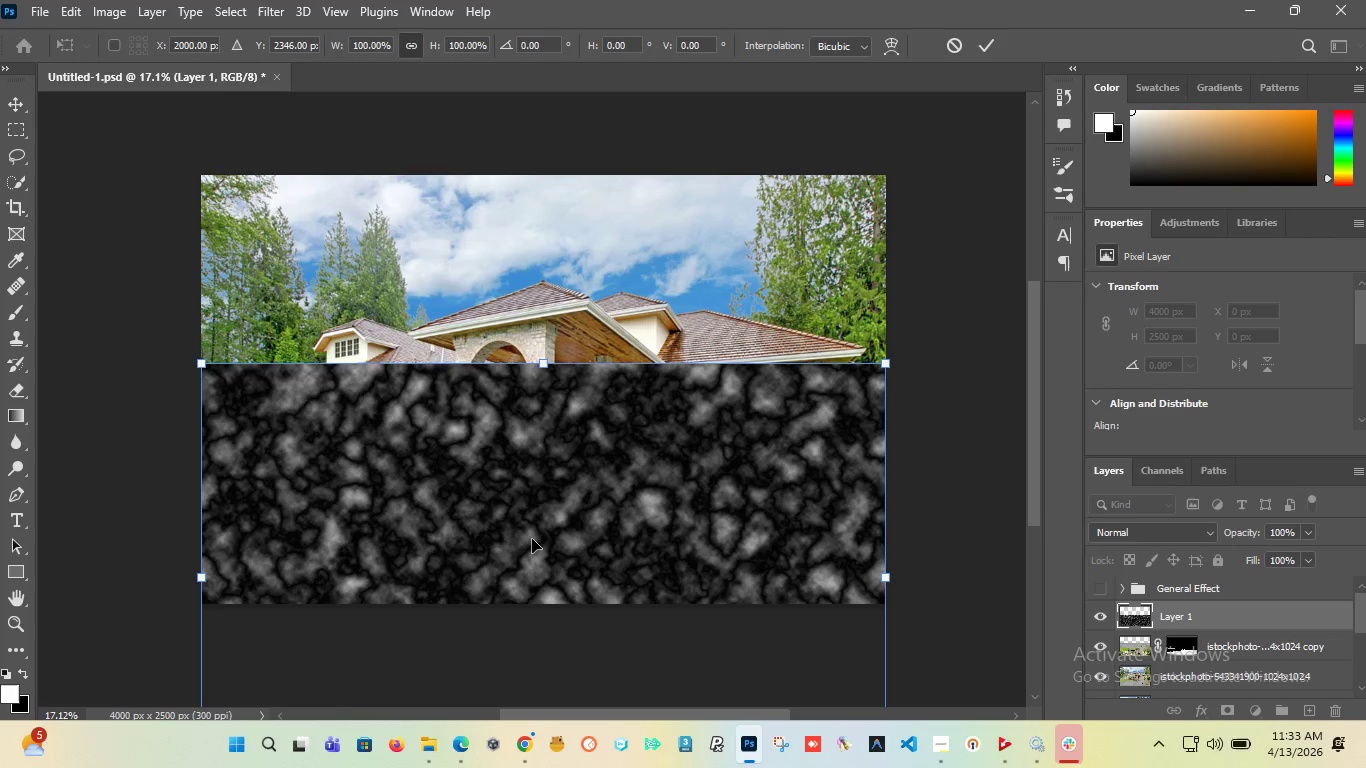 
key(Control+Z)
 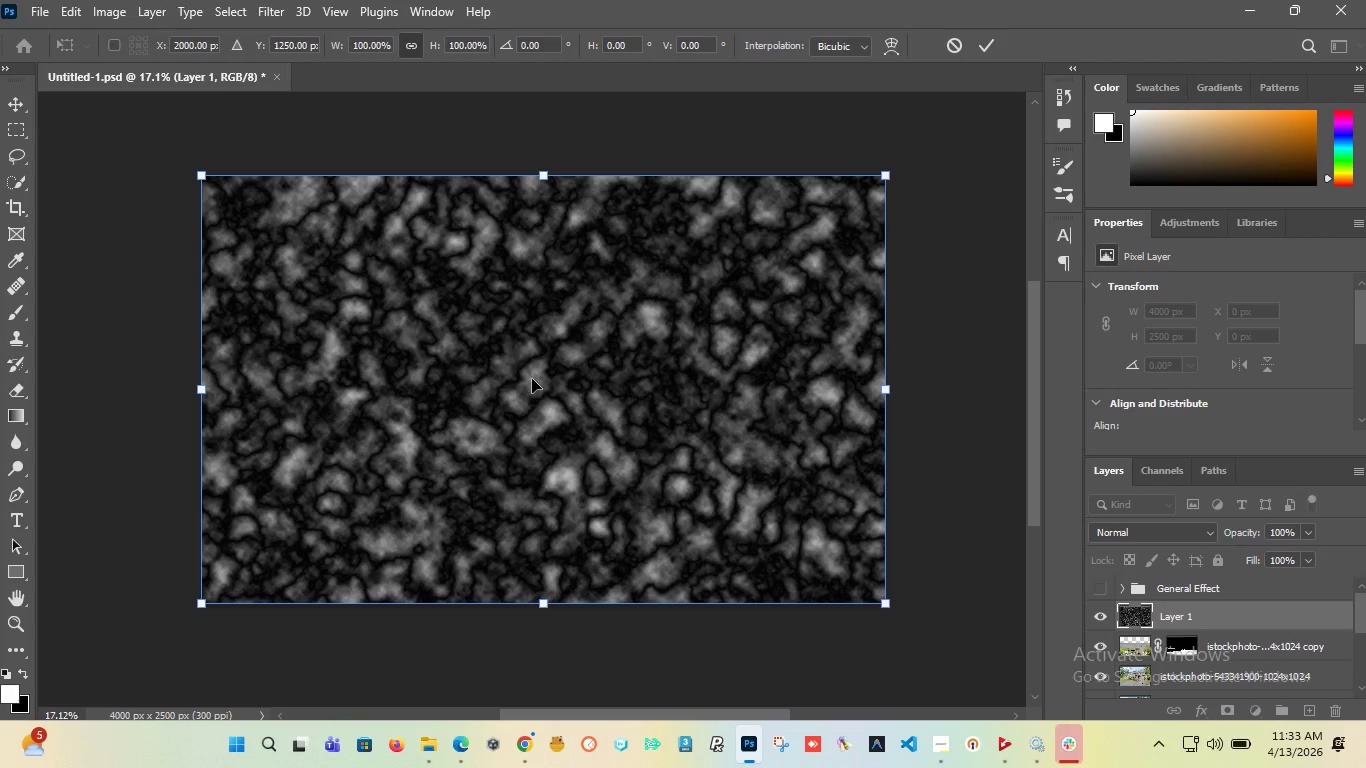 
hold_key(key=ShiftLeft, duration=1.52)
left_click_drag(start_coordinate=[532, 377], to_coordinate=[509, 616])
 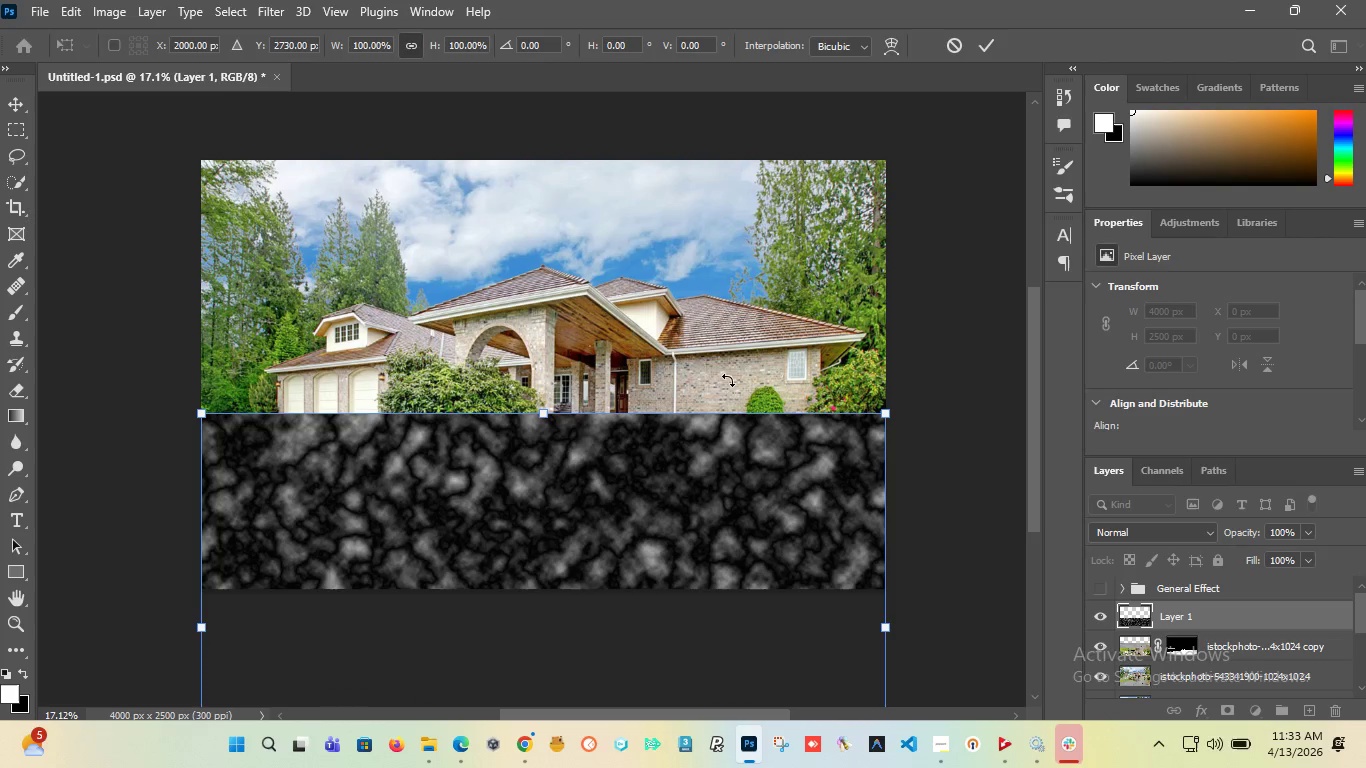 
hold_key(key=ShiftLeft, duration=1.5)
 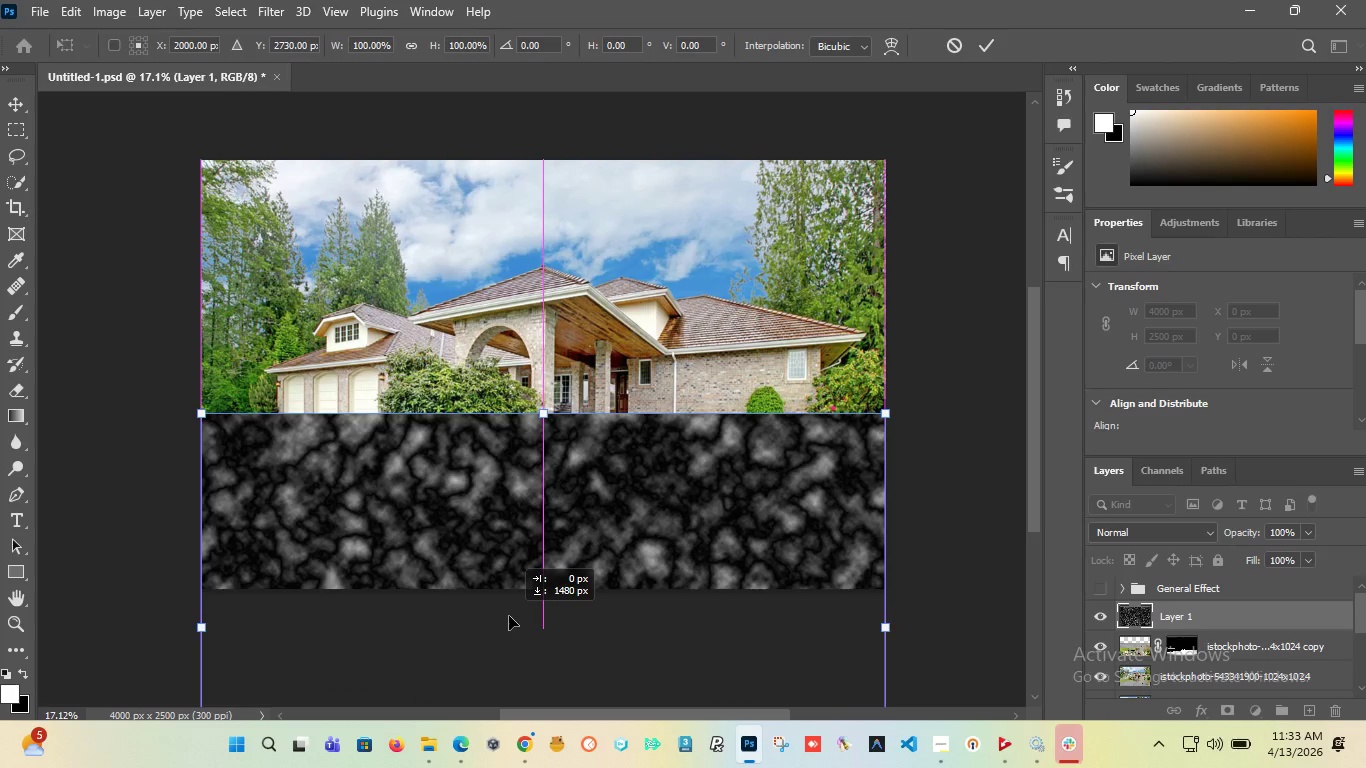 
key(Shift+ShiftLeft)
 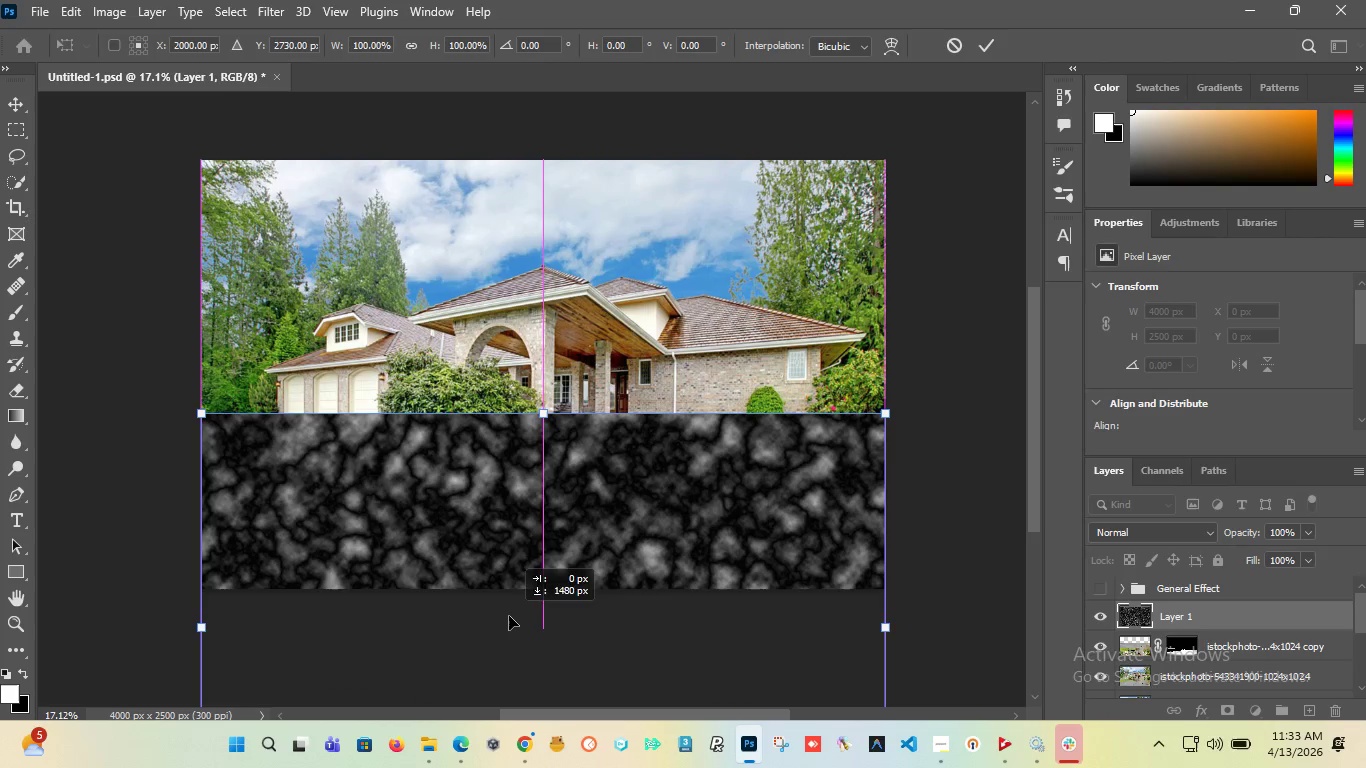 
key(Shift+ShiftLeft)
 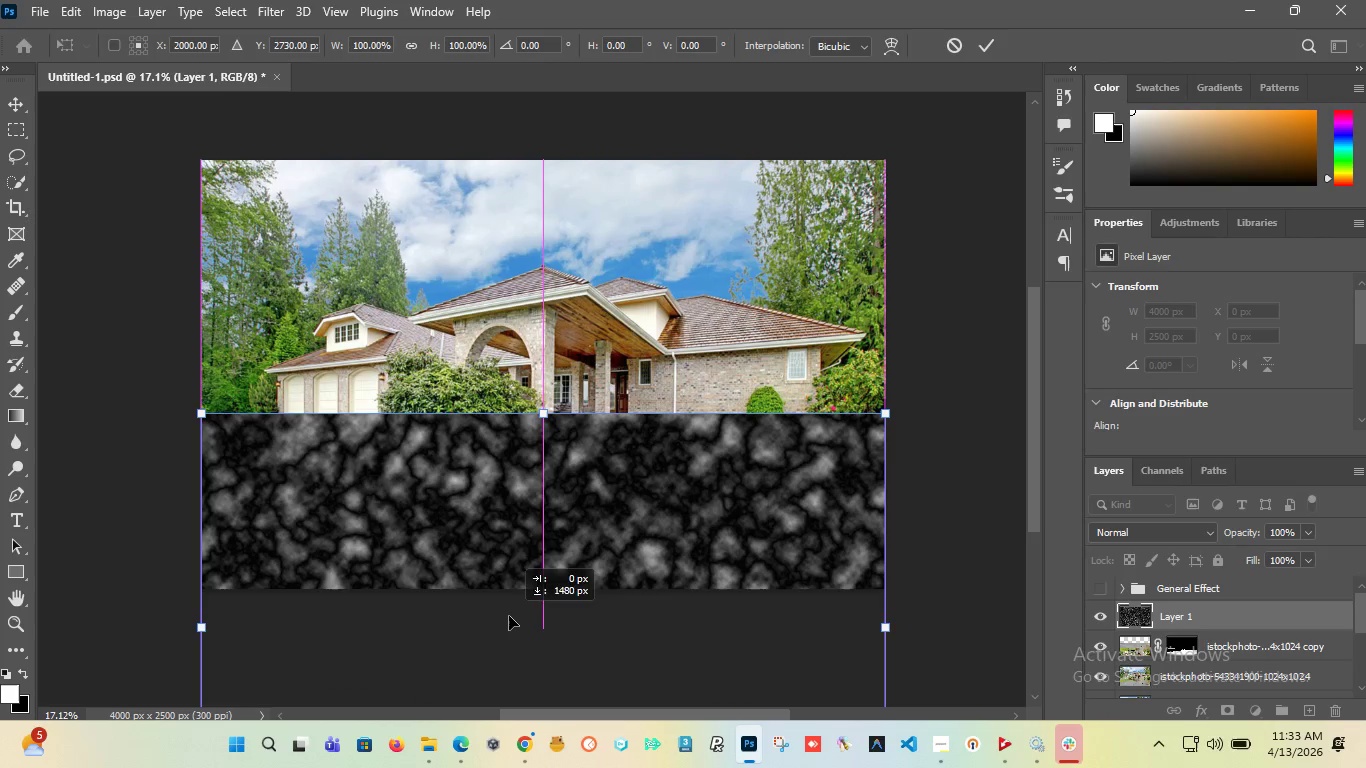 
key(Shift+ShiftLeft)
 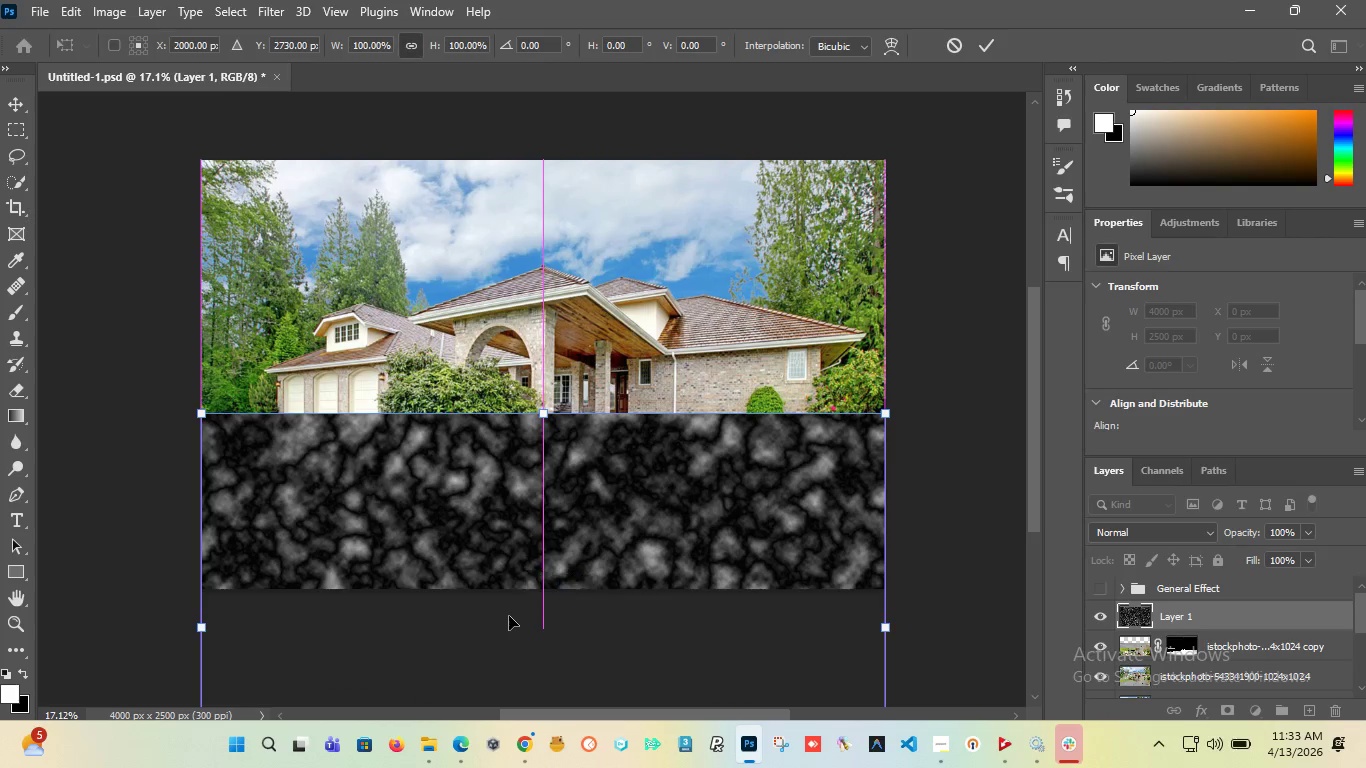 
key(Shift+ShiftLeft)
 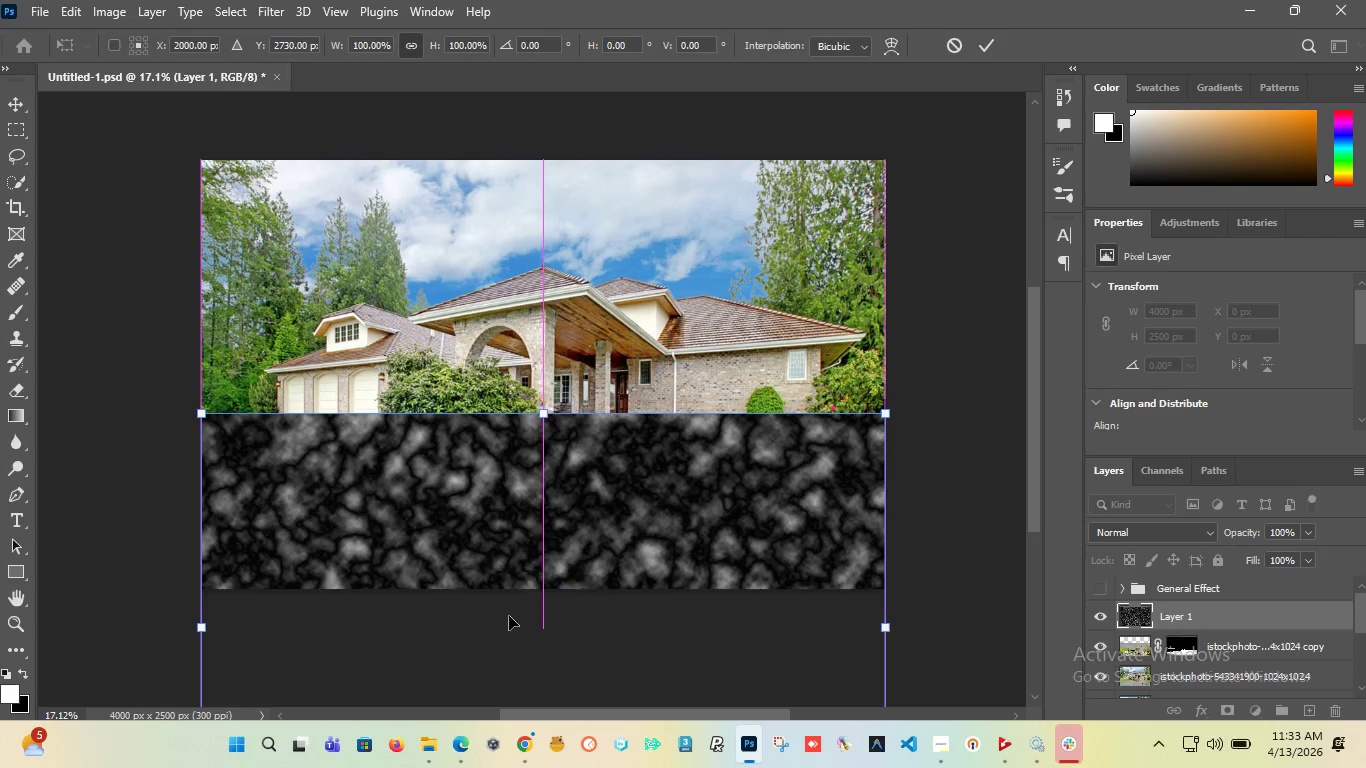 
key(Shift+ShiftLeft)
 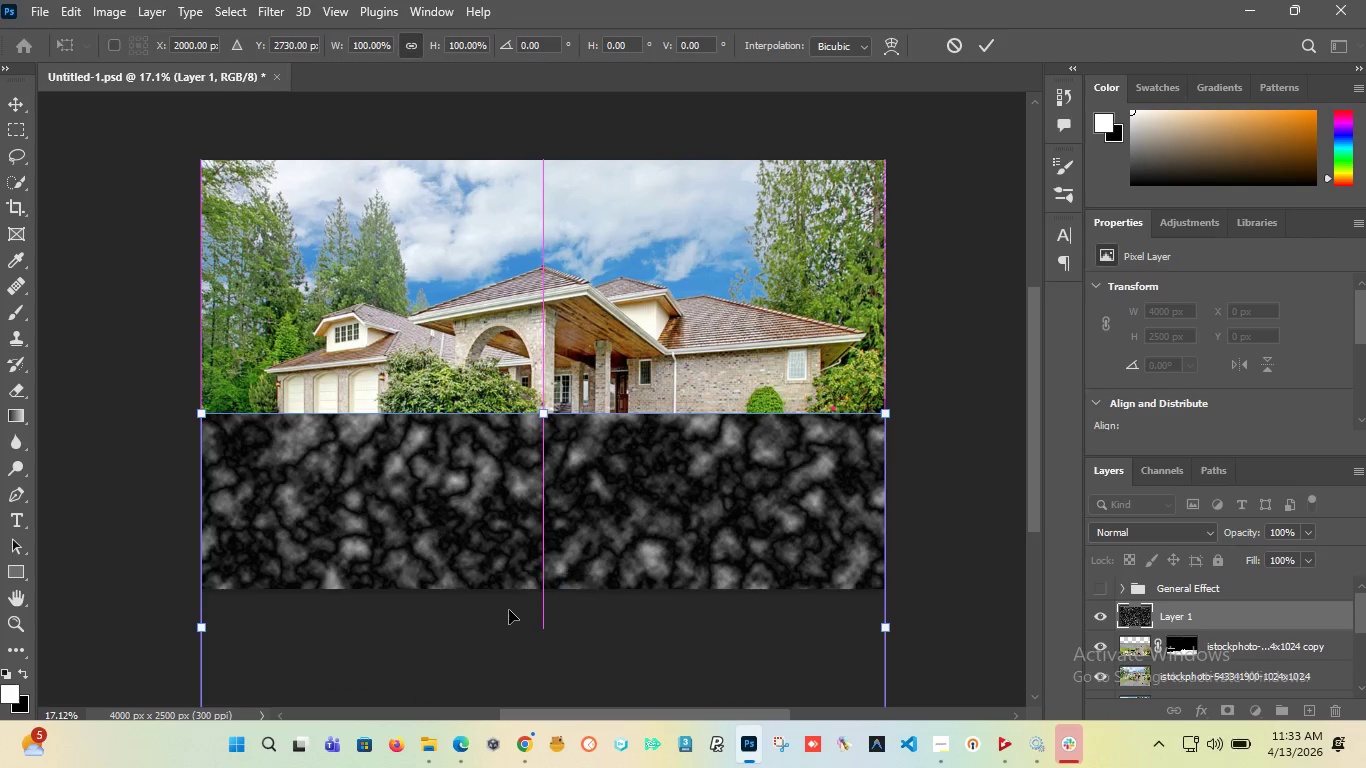 
key(Shift+ShiftLeft)
 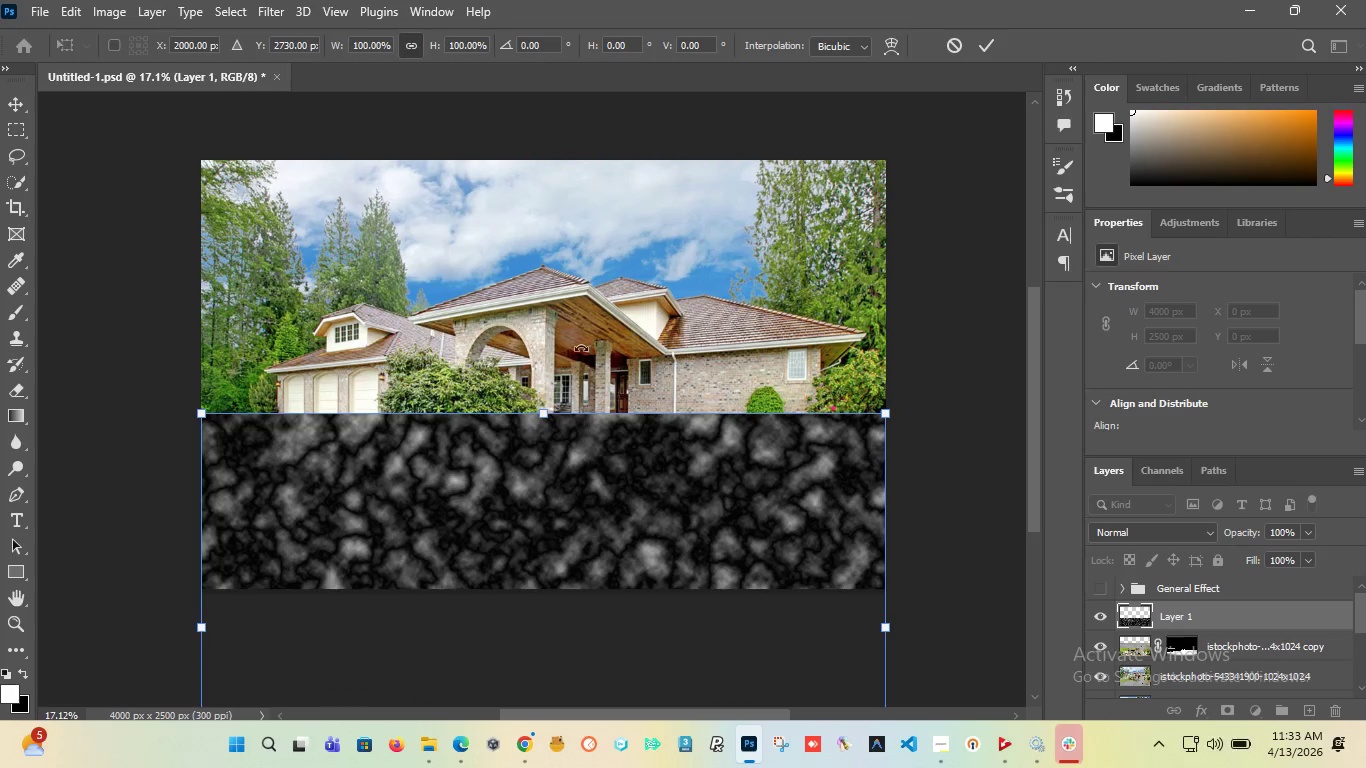 
hold_key(key=AltLeft, duration=0.8)
scroll: coordinate [579, 350], scroll_direction: down, amount: 12.0
 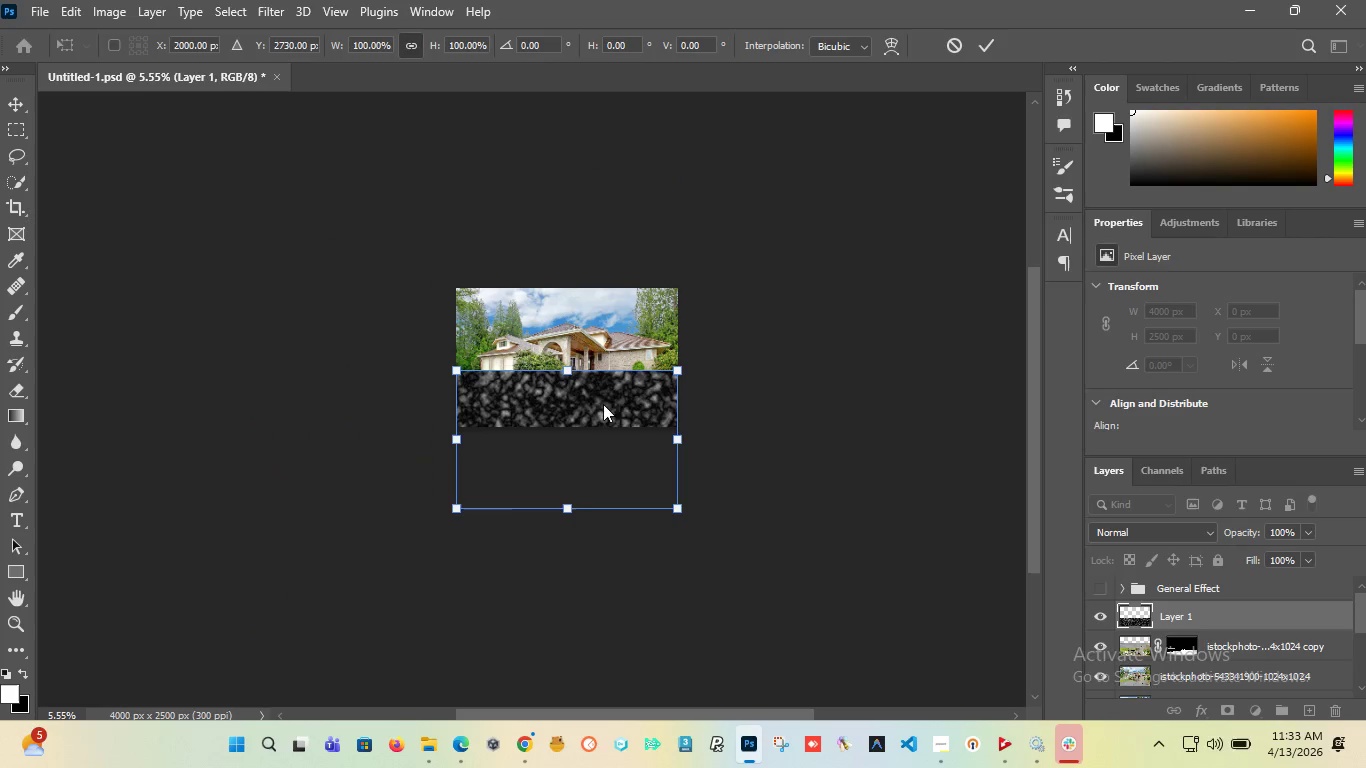 
right_click([592, 383])
 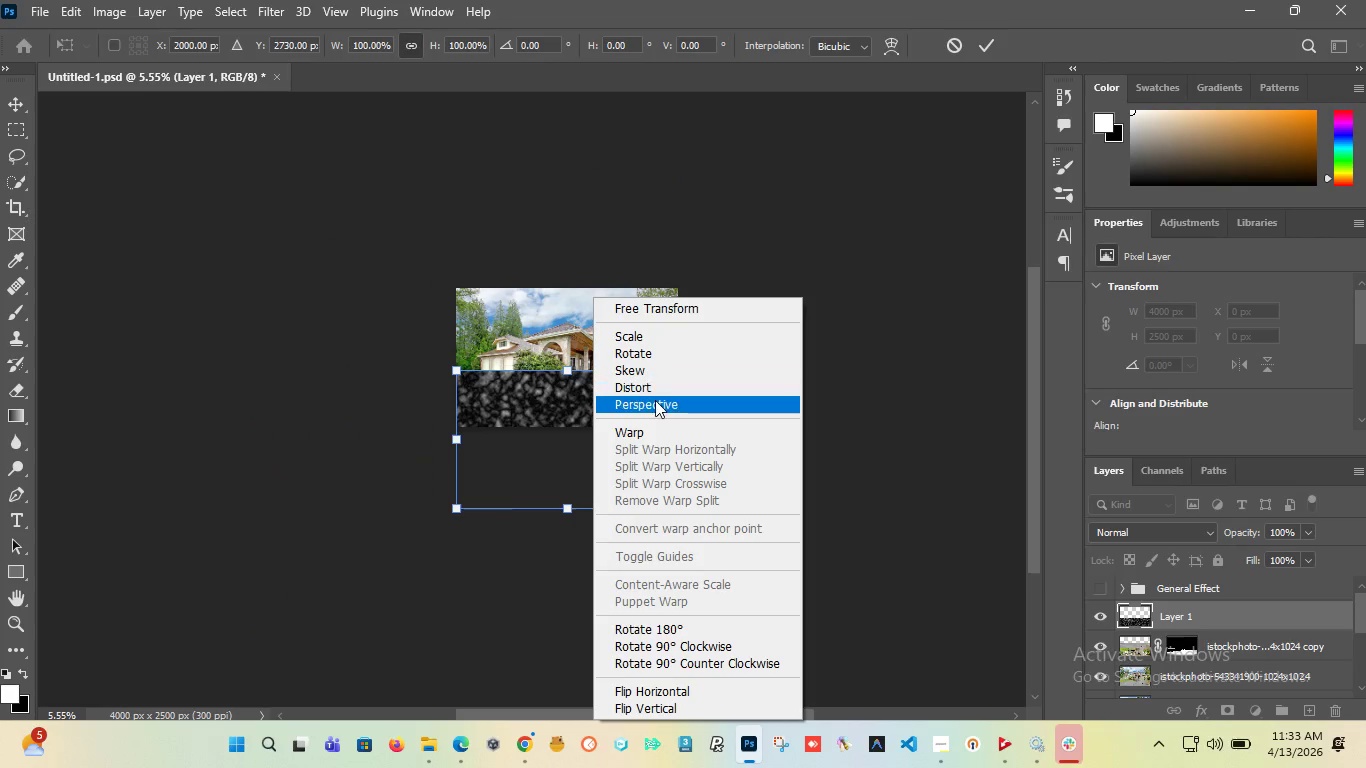 
left_click([655, 401])
 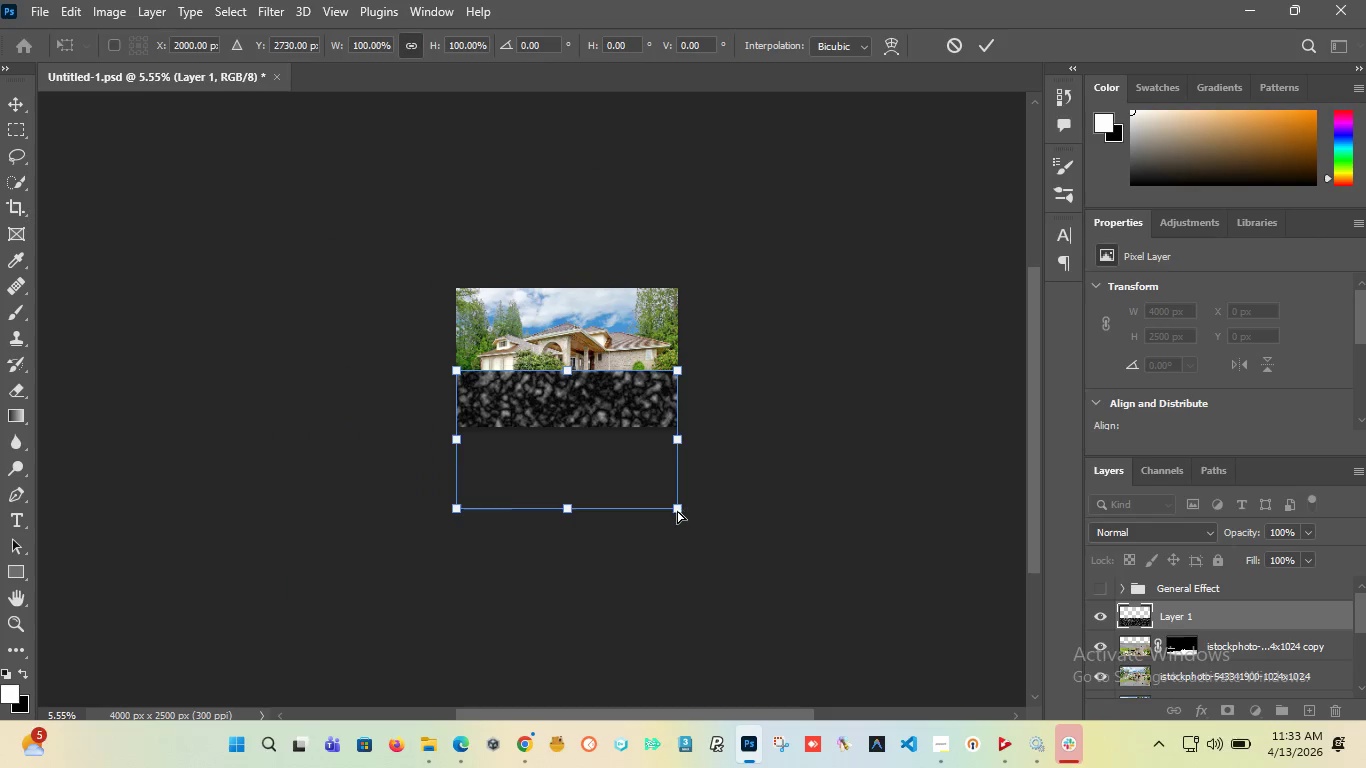 
left_click_drag(start_coordinate=[677, 510], to_coordinate=[1119, 541])
 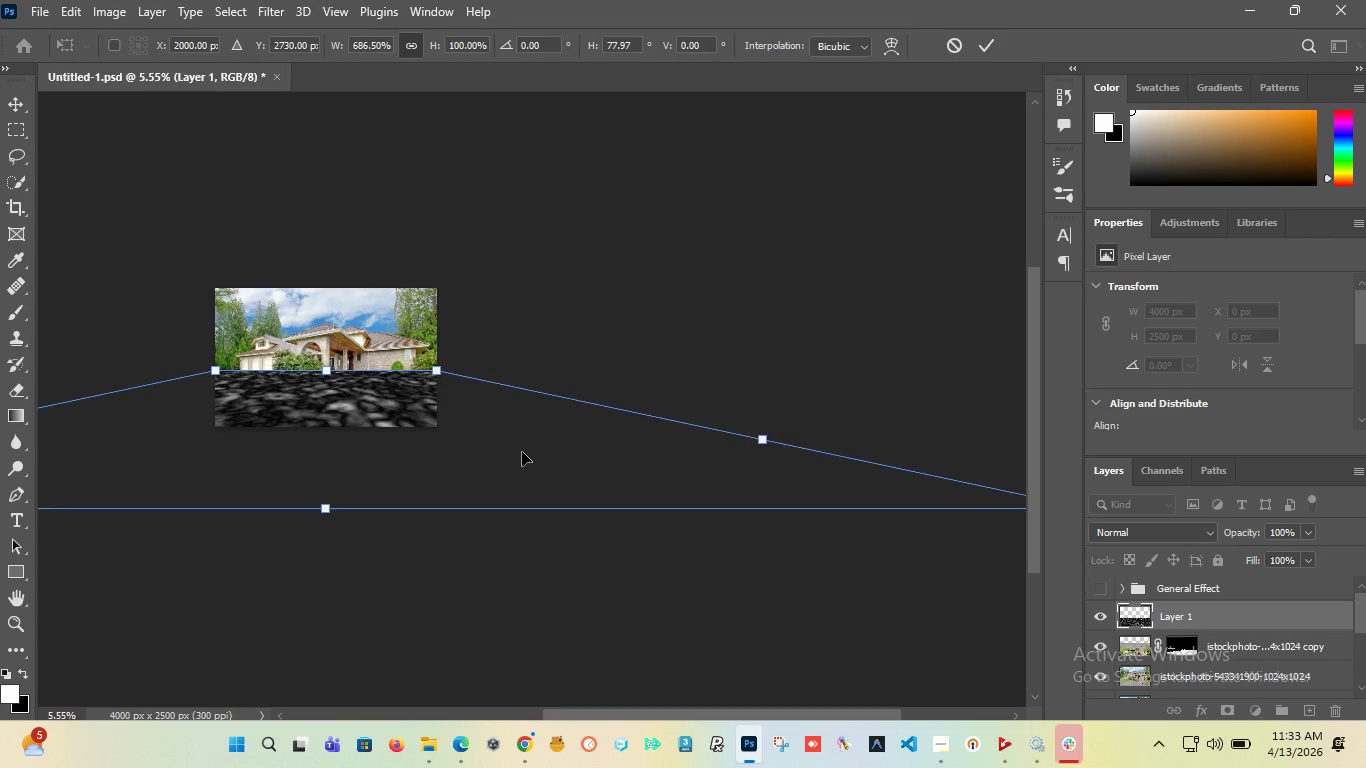 
hold_key(key=AltLeft, duration=0.72)
scroll: coordinate [723, 442], scroll_direction: down, amount: 10.0
 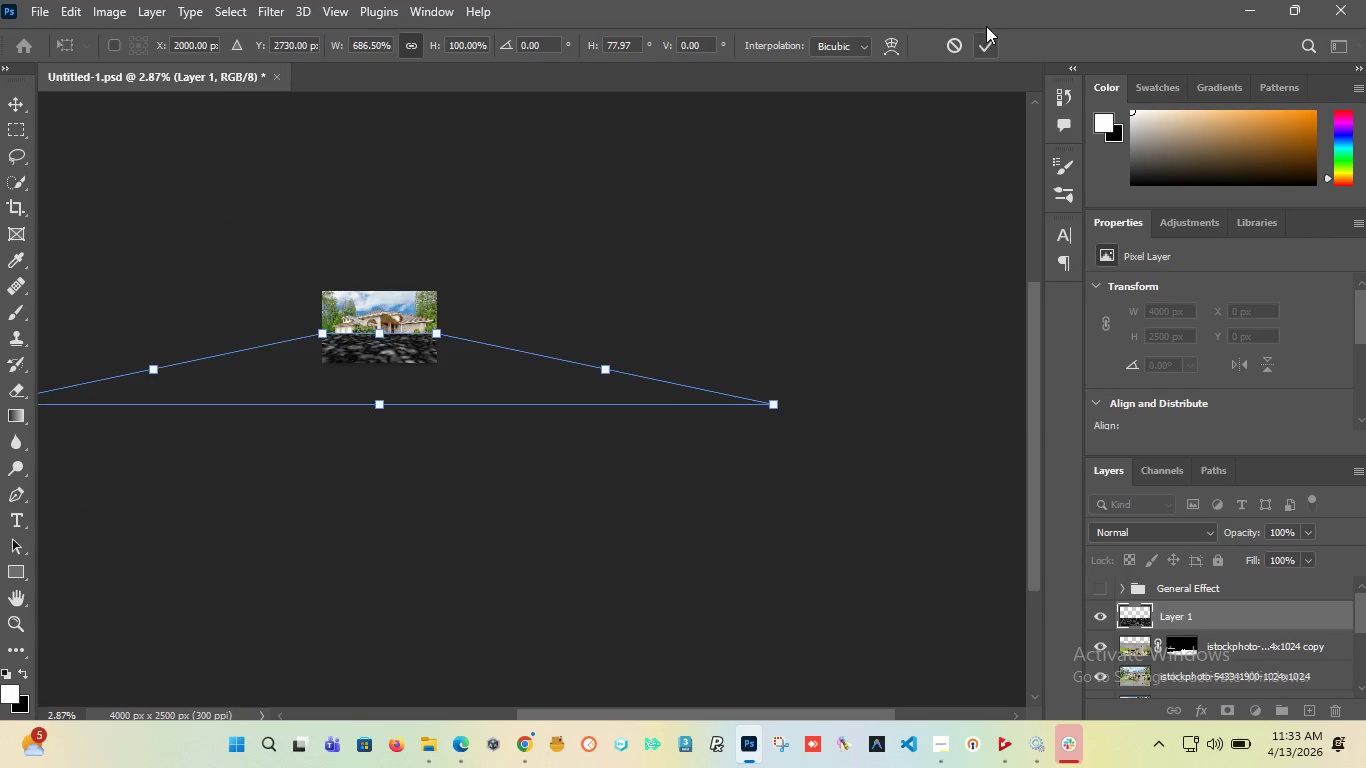 
left_click([986, 44])
 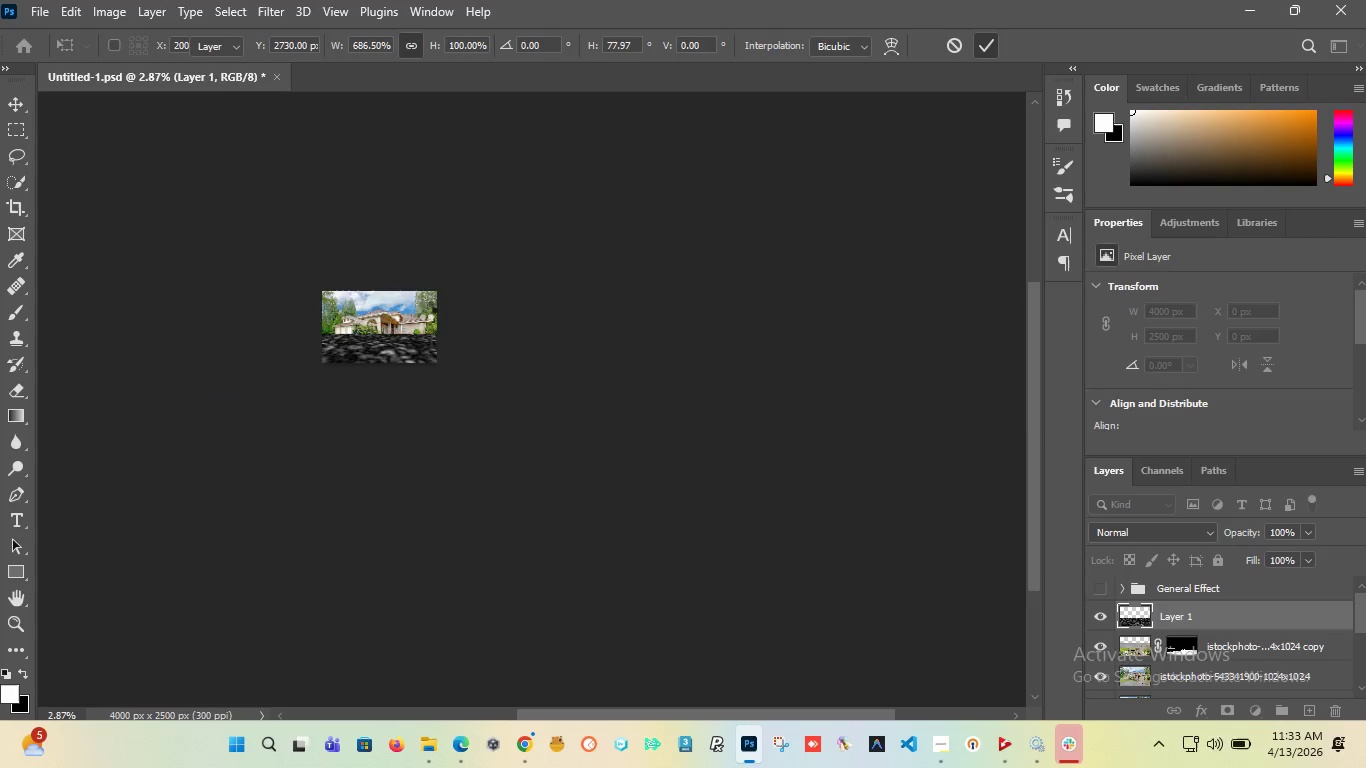 
hold_key(key=AltLeft, duration=0.66)
scroll: coordinate [342, 334], scroll_direction: up, amount: 5.0
 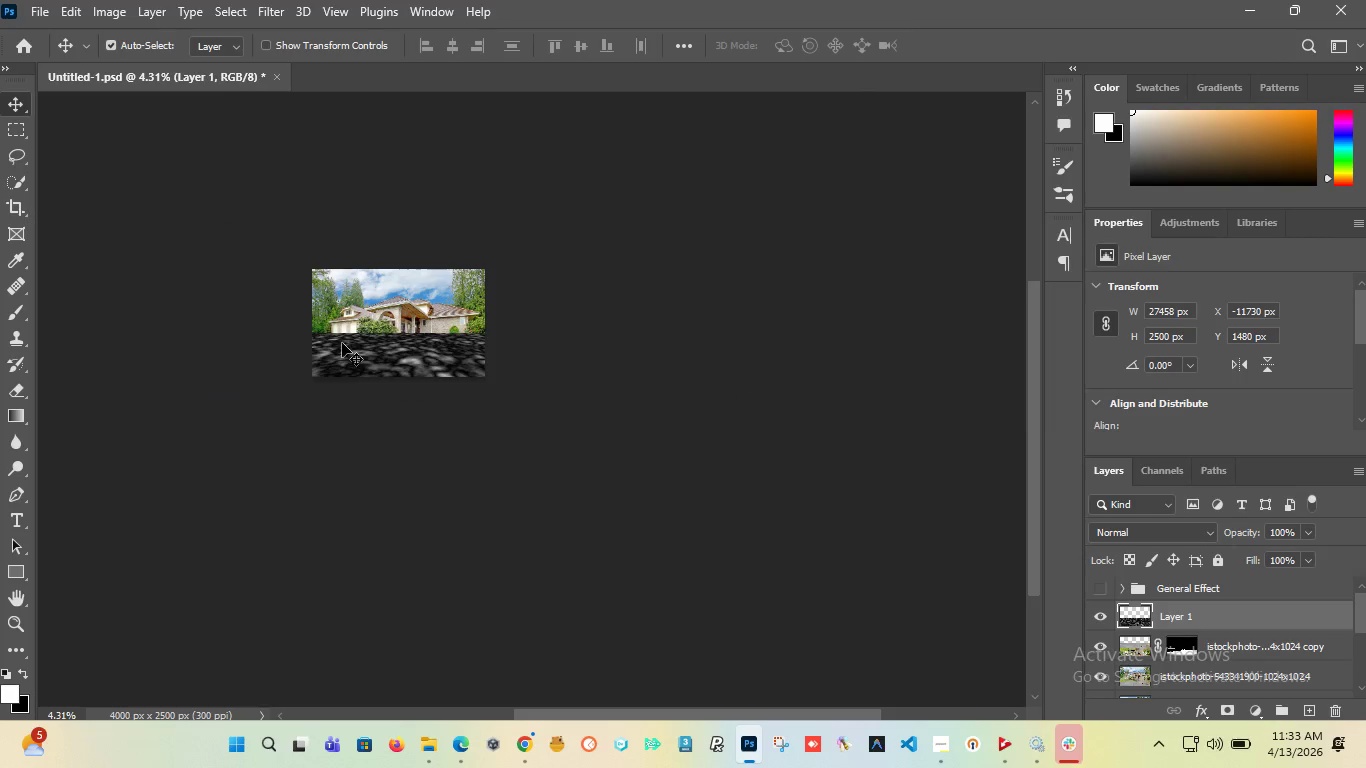 
hold_key(key=AltLeft, duration=0.72)
scroll: coordinate [409, 382], scroll_direction: up, amount: 14.0
 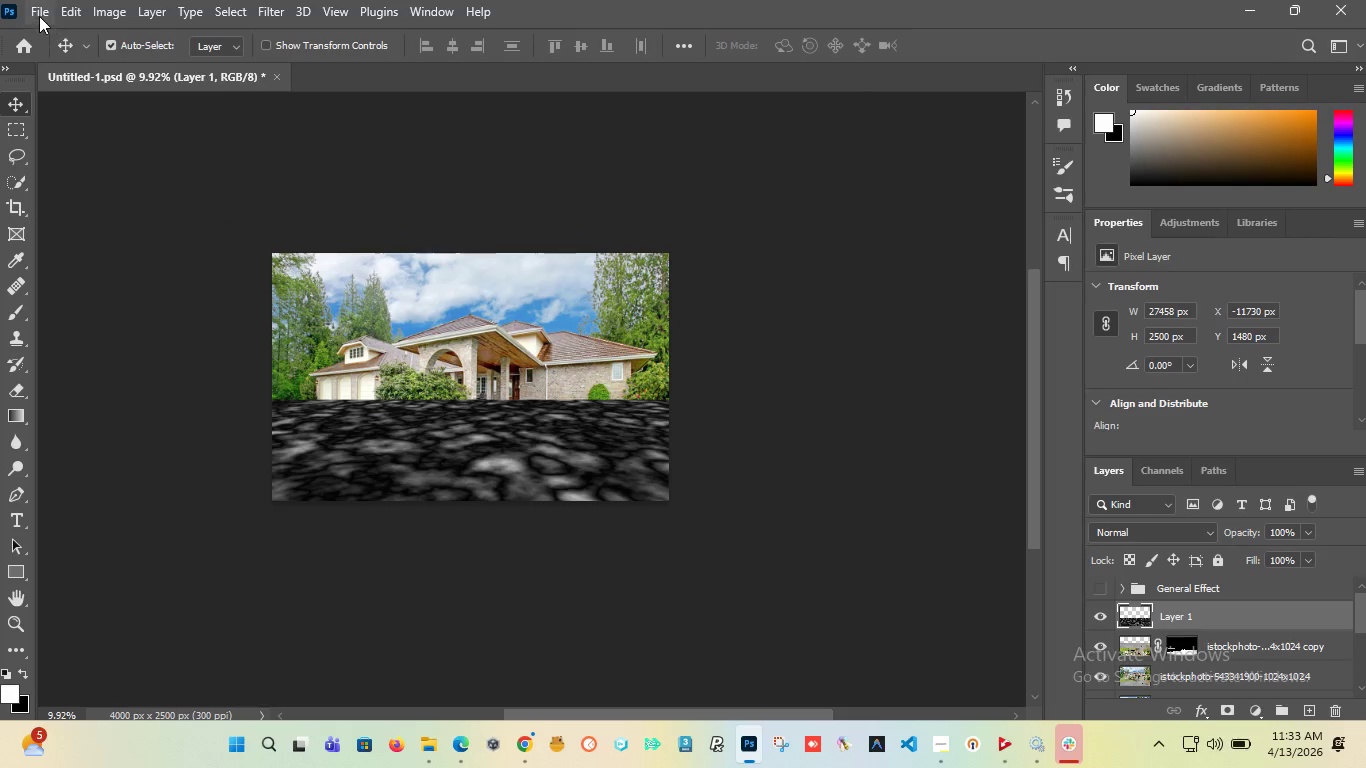 
left_click([39, 16])
 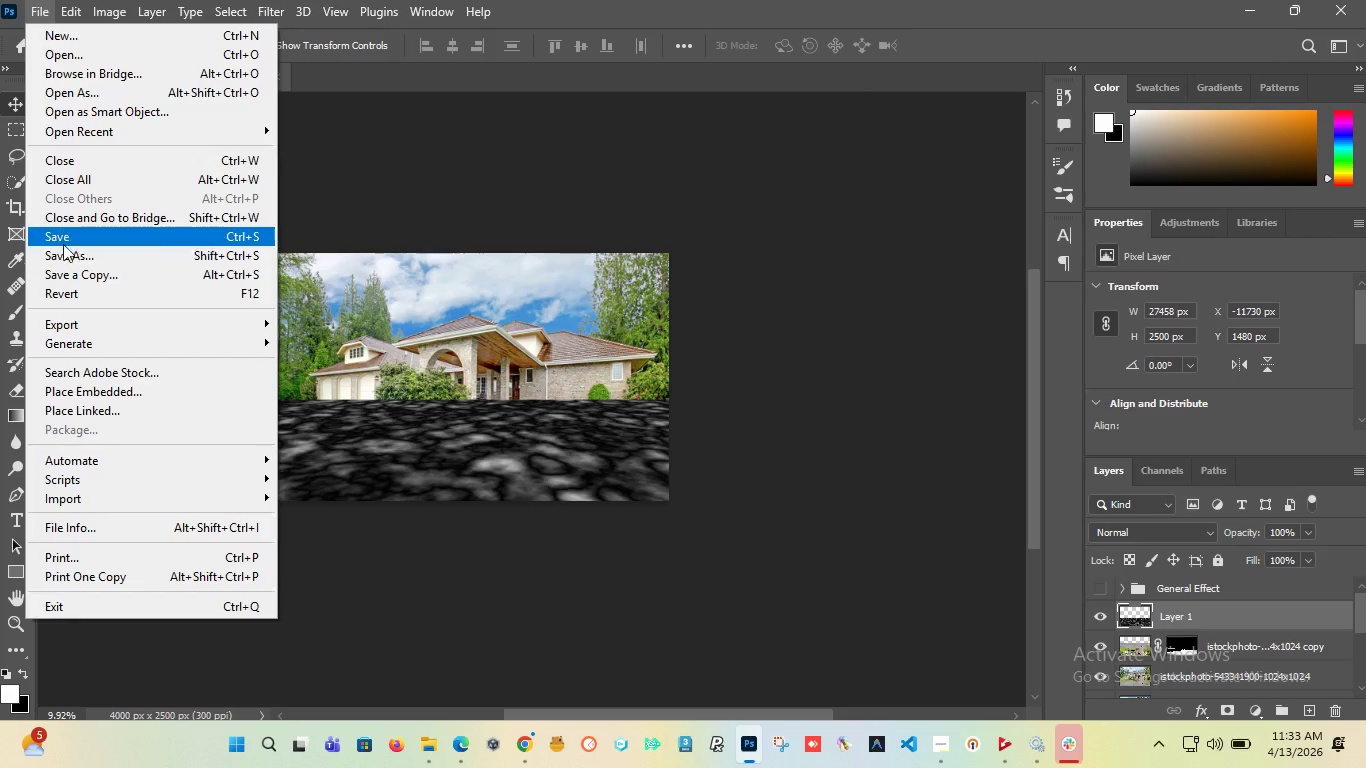 
left_click([63, 240])
 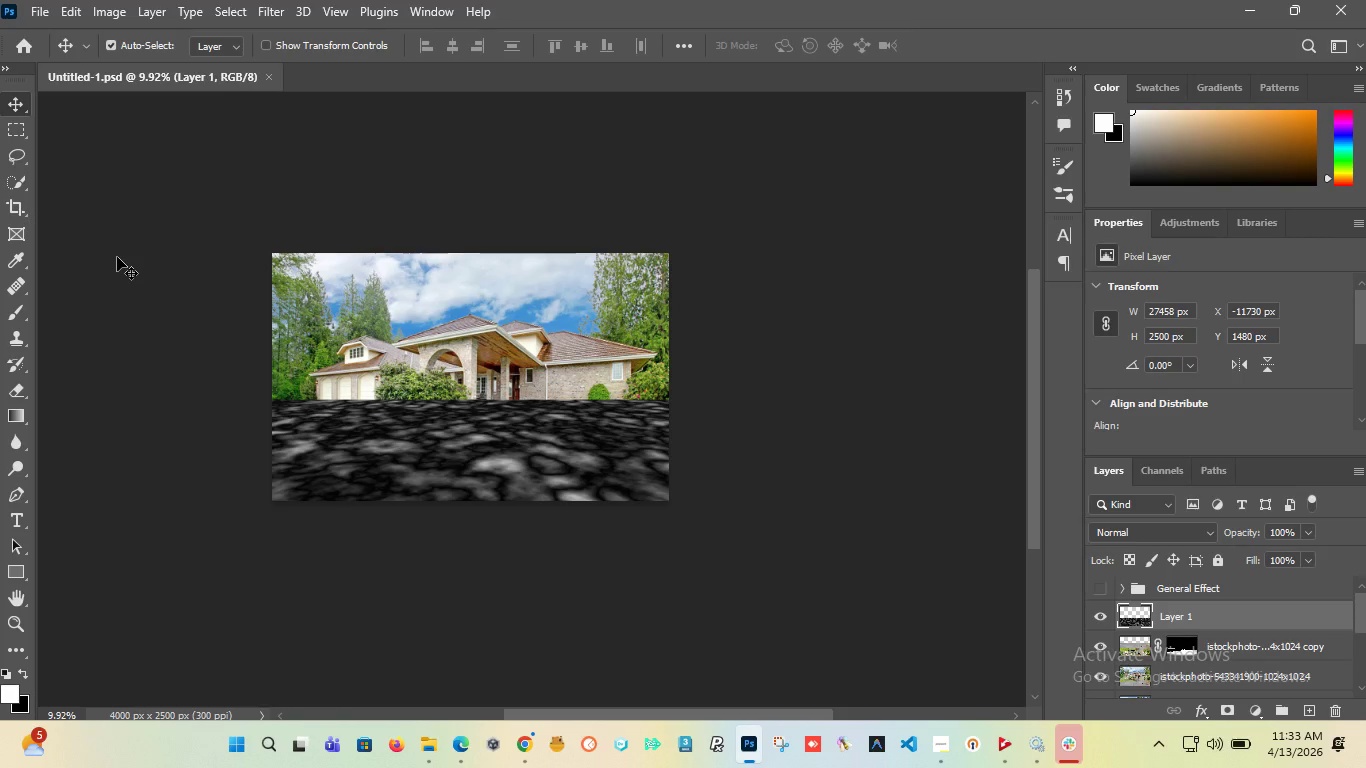 
wait(18.3)
 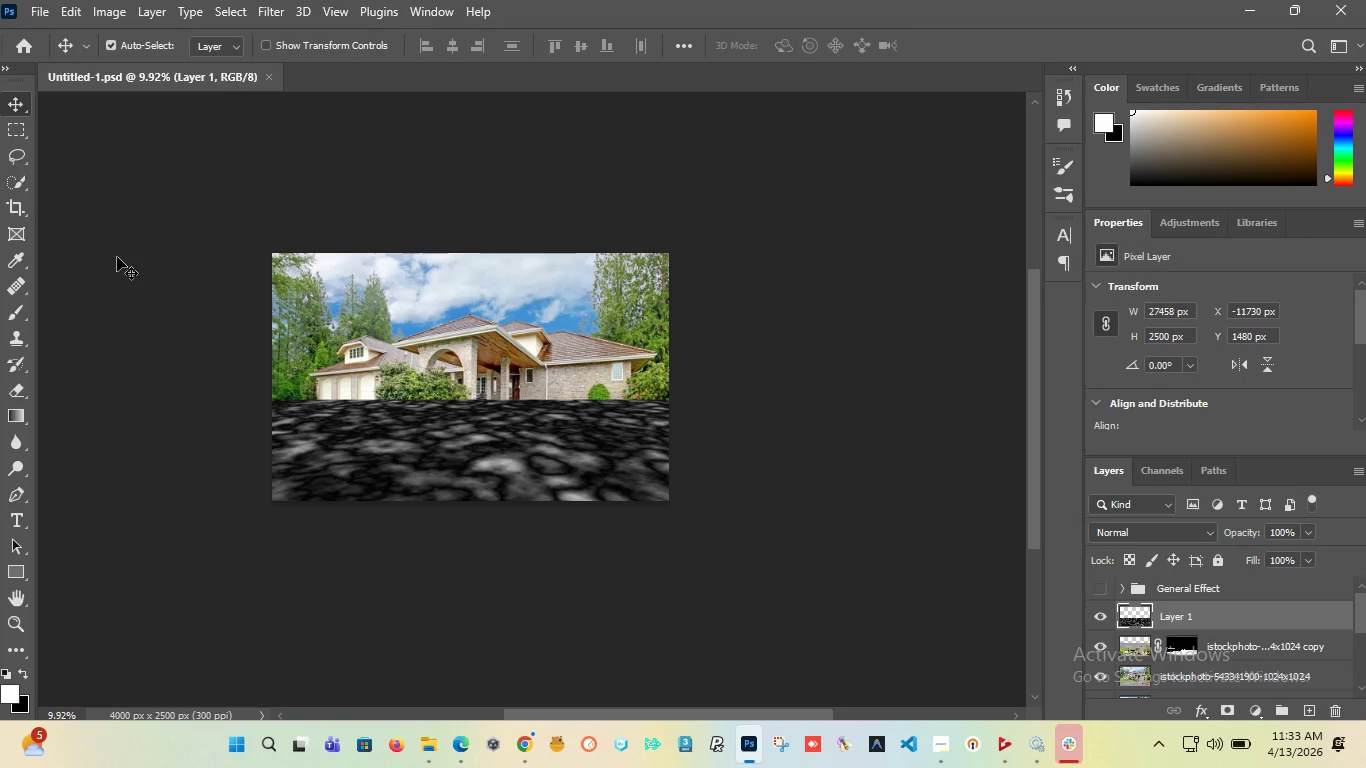 
hold_key(key=AltLeft, duration=1.51)
hold_key(key=AltLeft, duration=1.5)
scroll: coordinate [489, 326], scroll_direction: down, amount: 2.0
 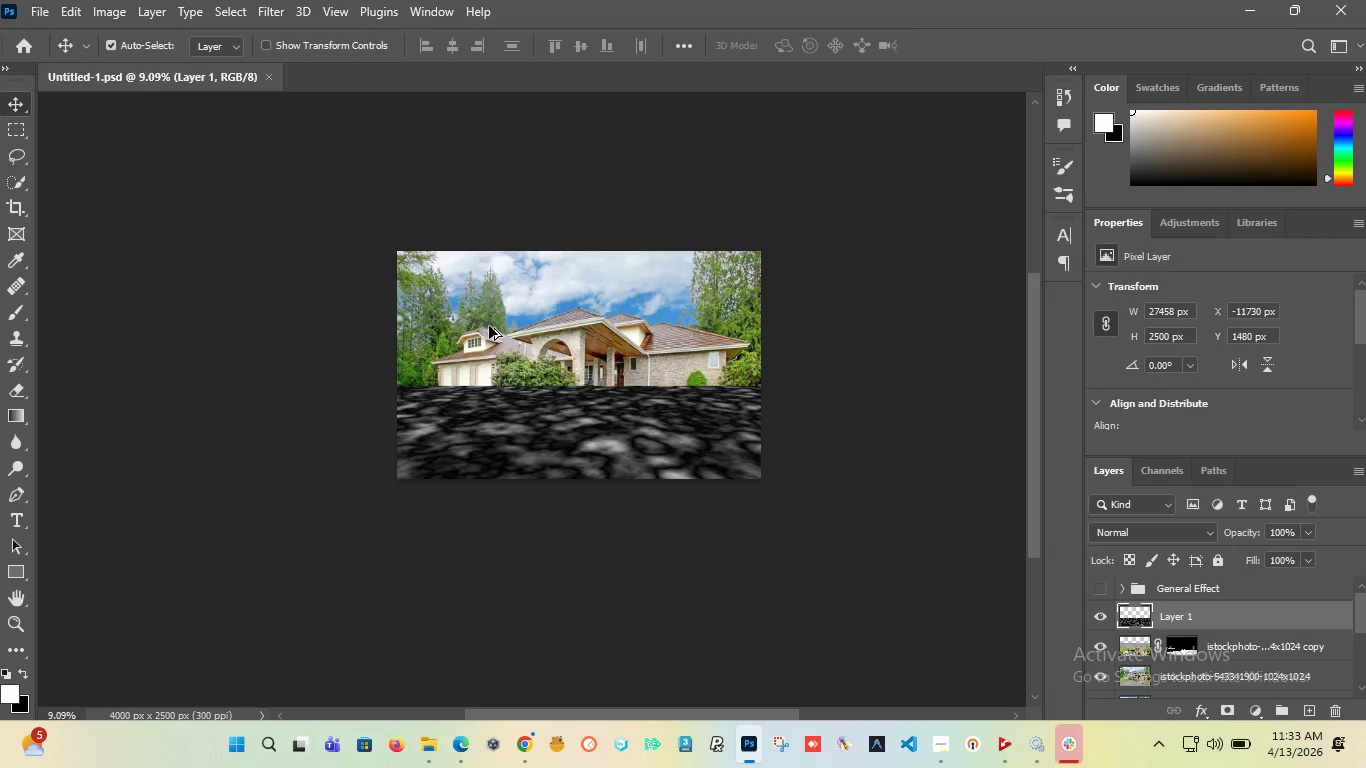 
hold_key(key=AltLeft, duration=1.5)
scroll: coordinate [597, 319], scroll_direction: up, amount: 7.0
 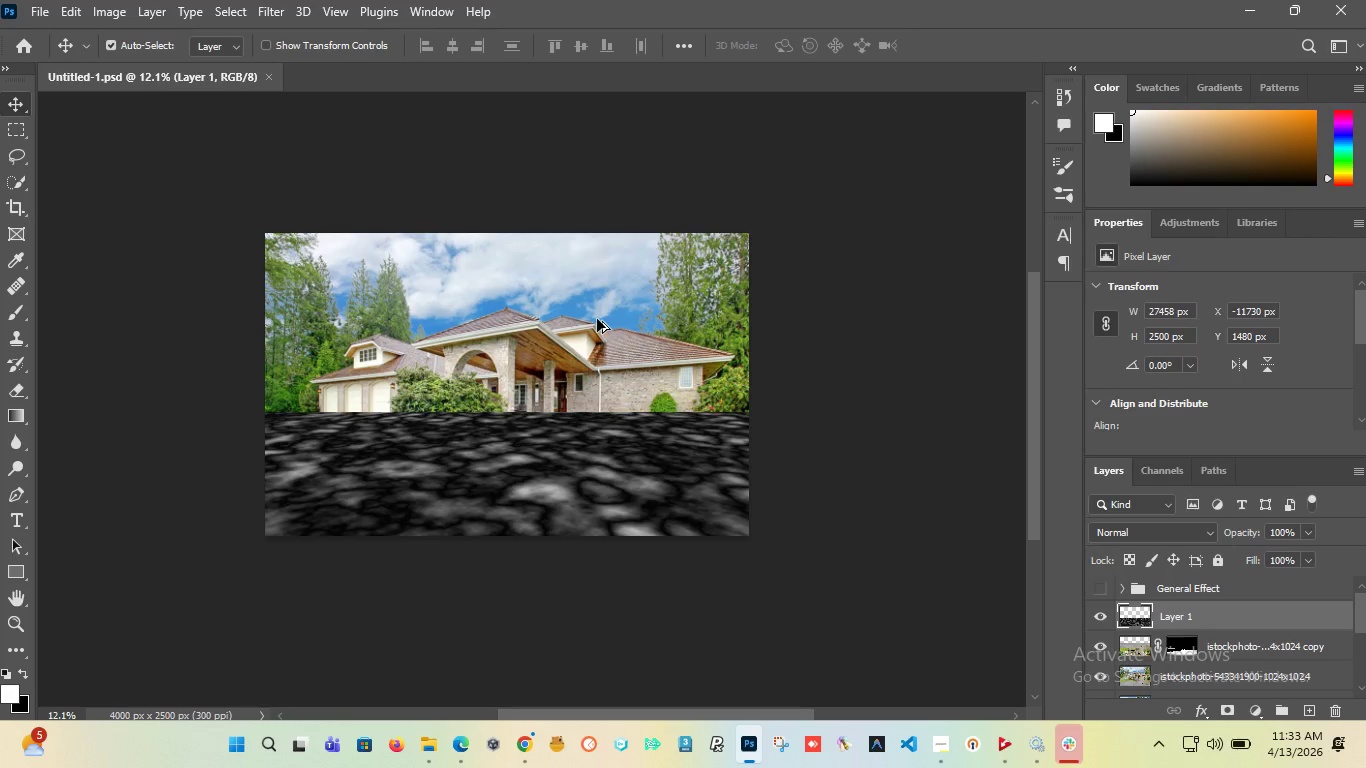 
hold_key(key=AltLeft, duration=1.5)
 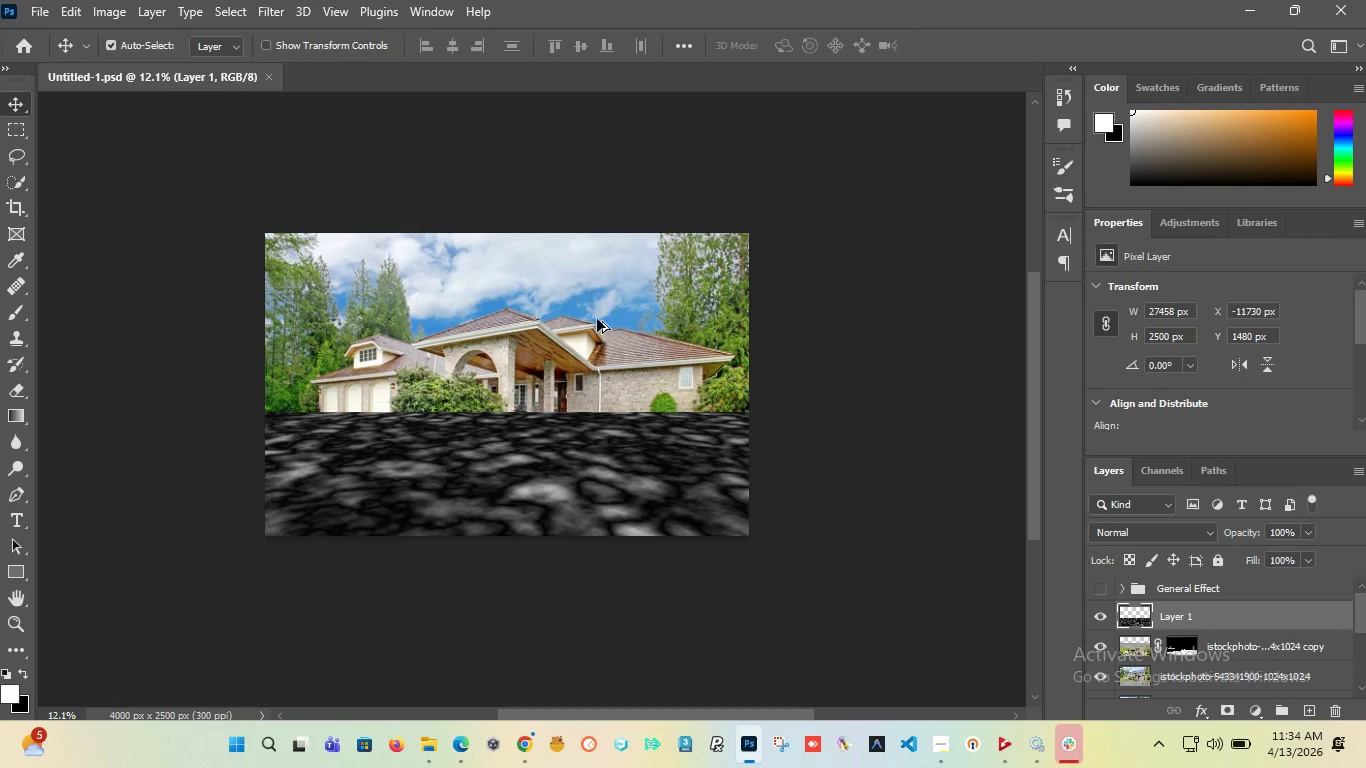 
hold_key(key=AltLeft, duration=0.91)
 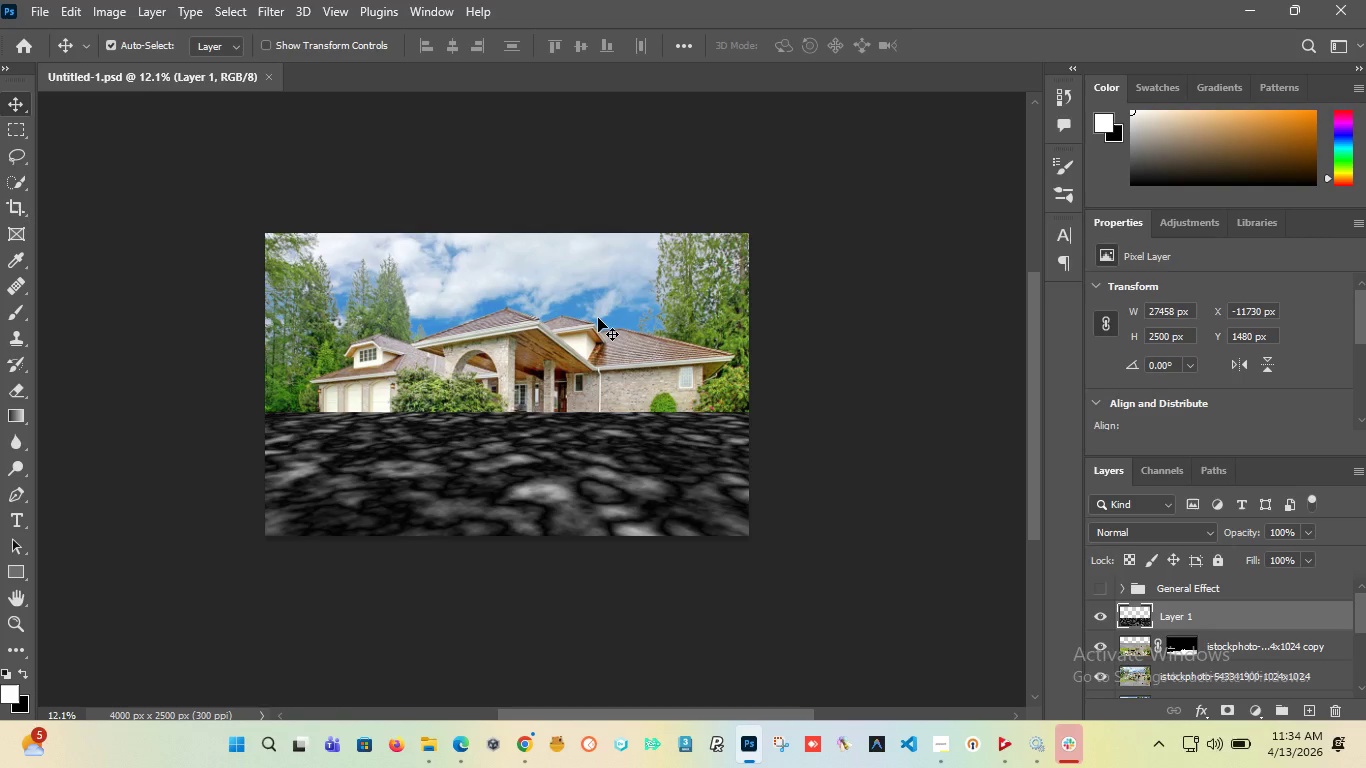 
hold_key(key=AltLeft, duration=1.53)
scroll: coordinate [598, 318], scroll_direction: down, amount: 3.0
 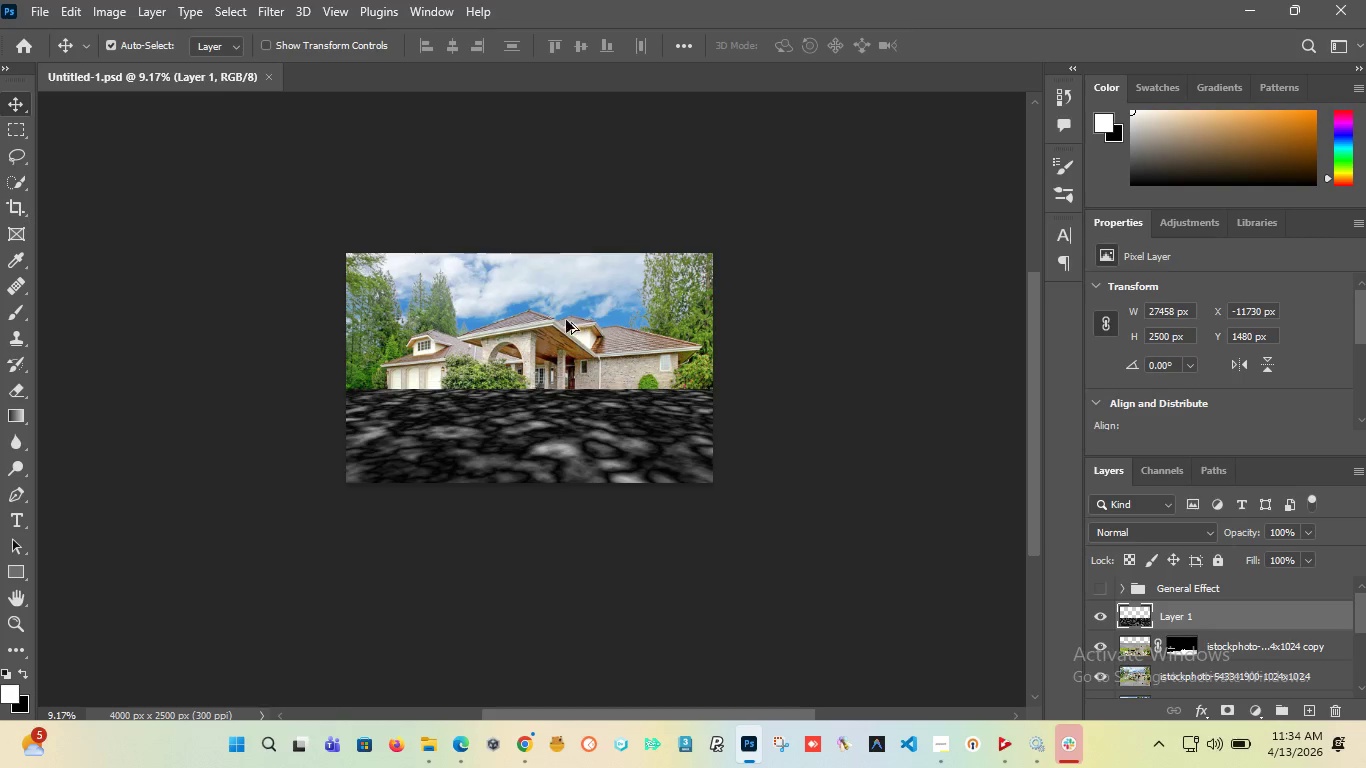 
hold_key(key=AltLeft, duration=0.36)
 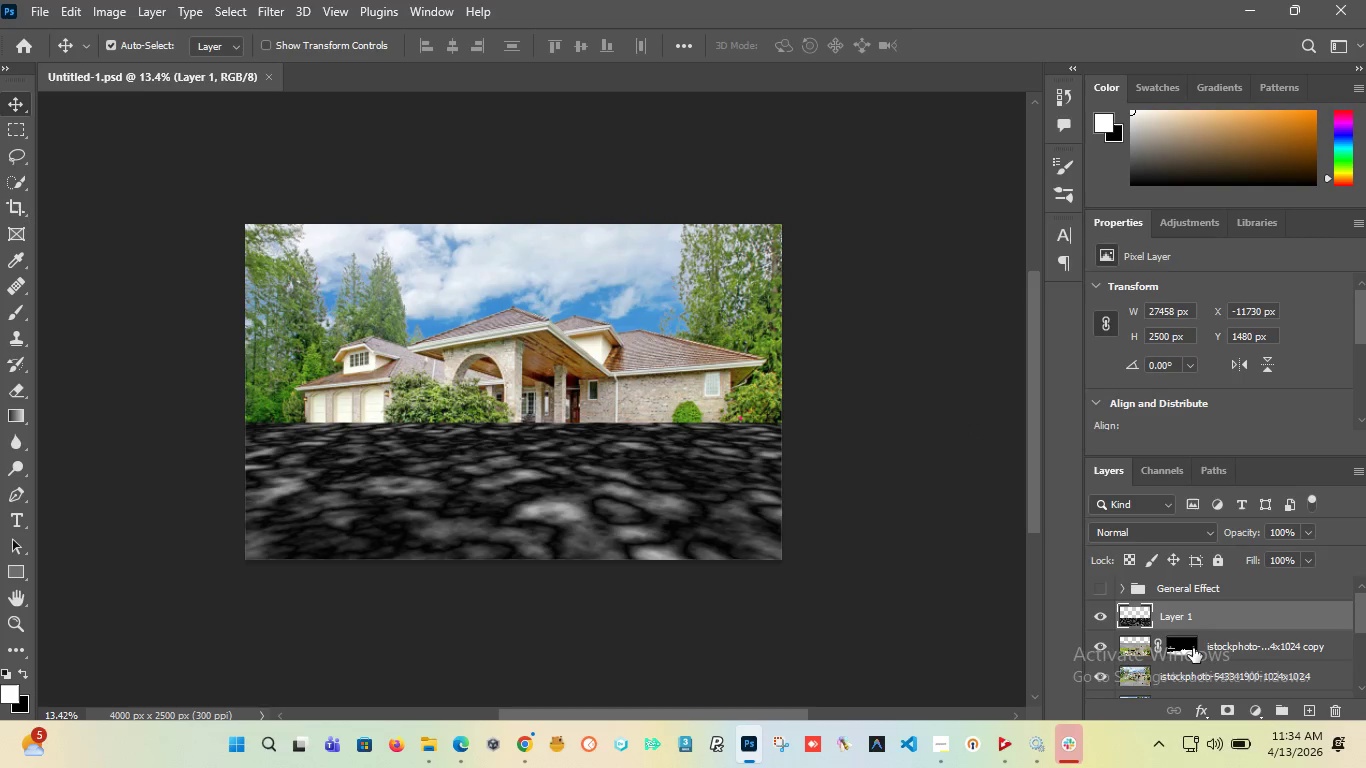 
scroll: coordinate [562, 317], scroll_direction: up, amount: 4.0
 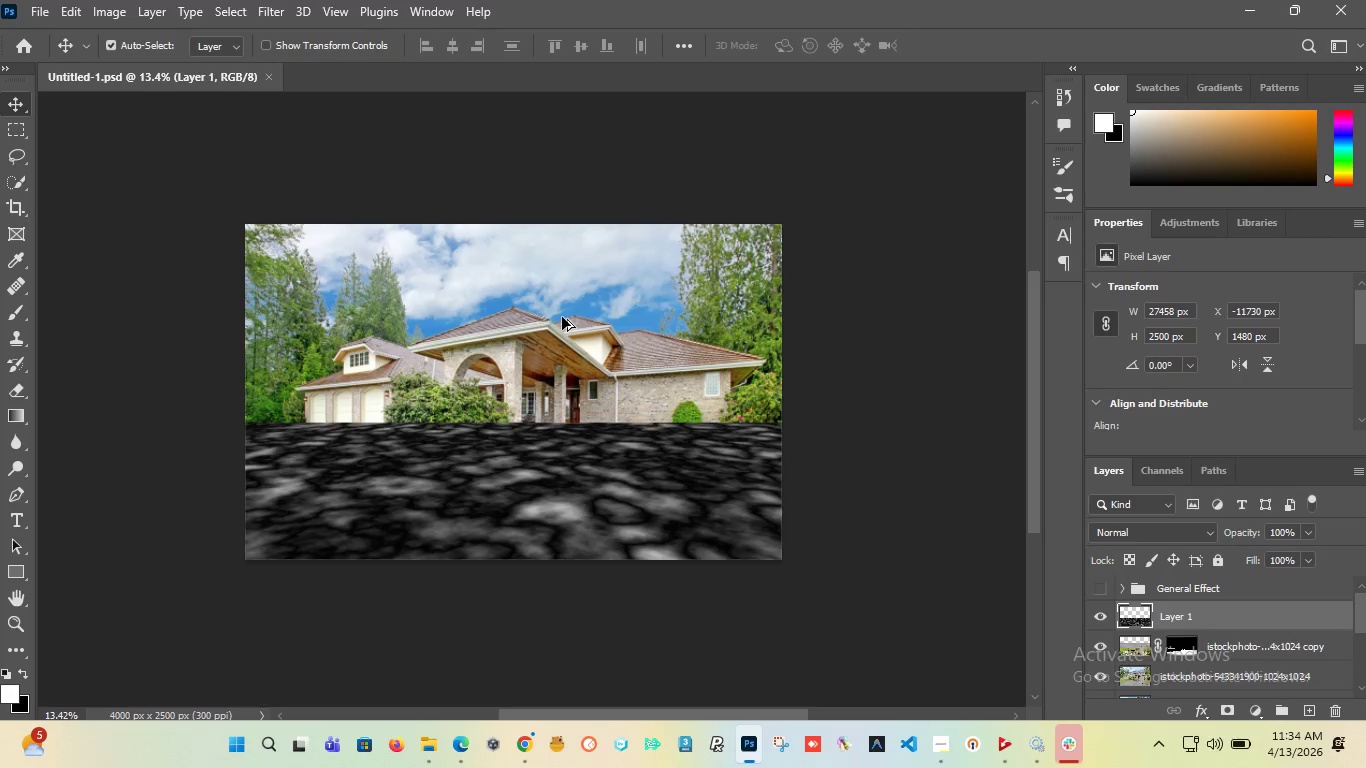 
hold_key(key=ControlLeft, duration=0.8)
left_click([1193, 649])
 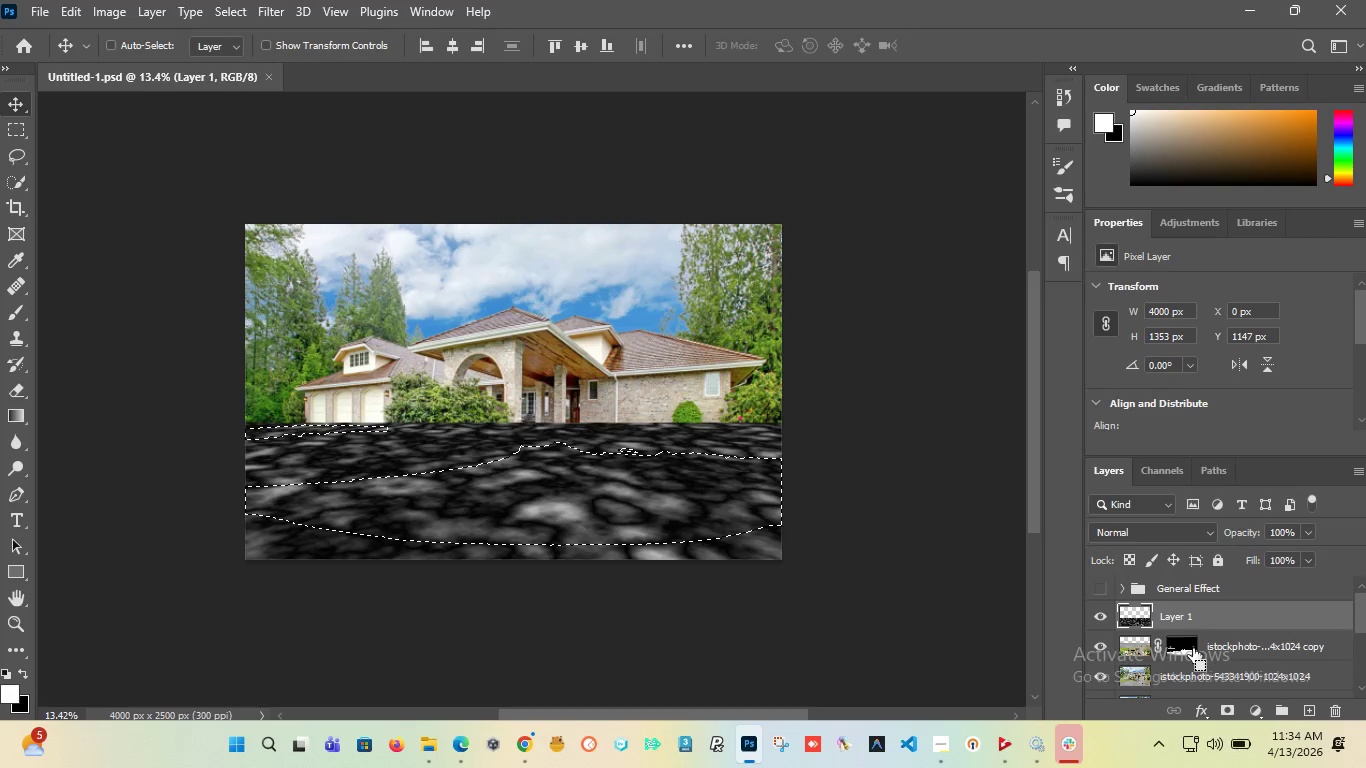 
left_click([1228, 707])
 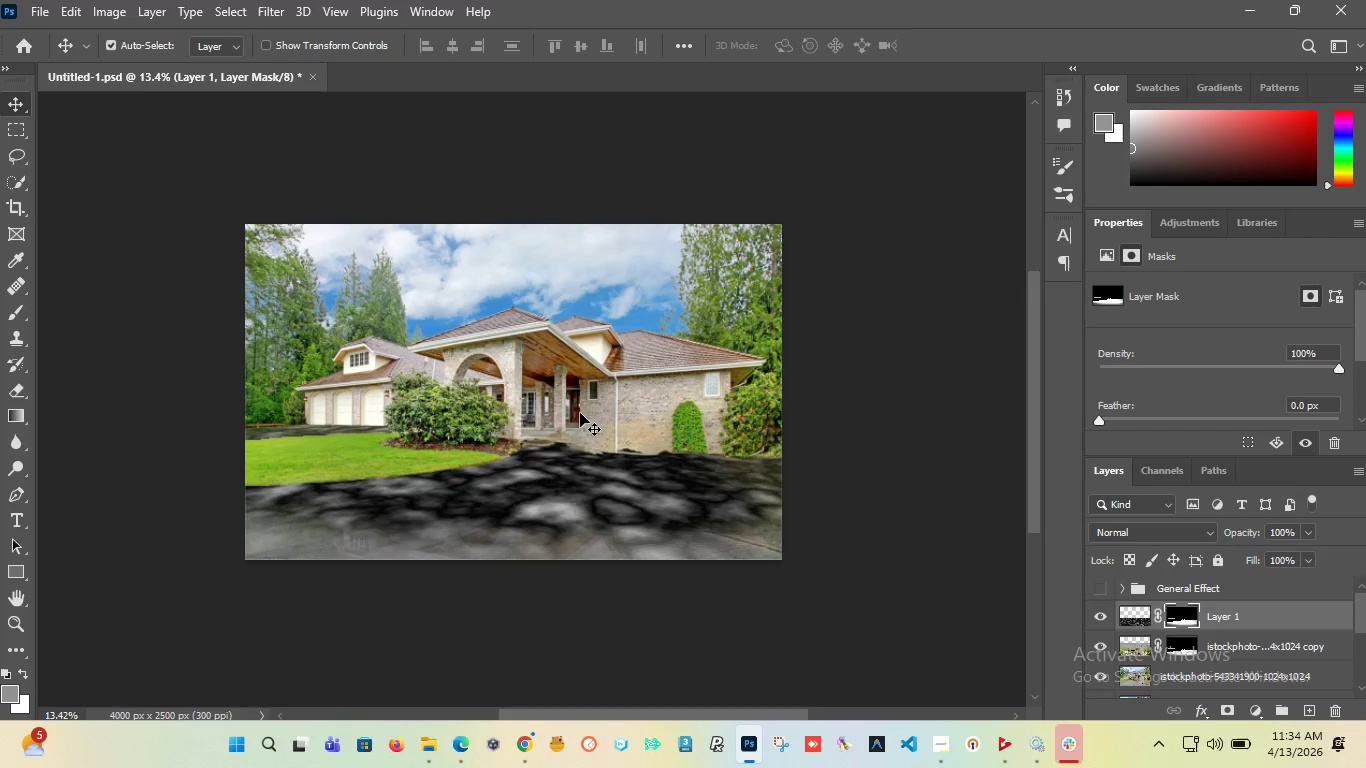 
hold_key(key=AltLeft, duration=1.52)
scroll: coordinate [502, 453], scroll_direction: up, amount: 9.0
 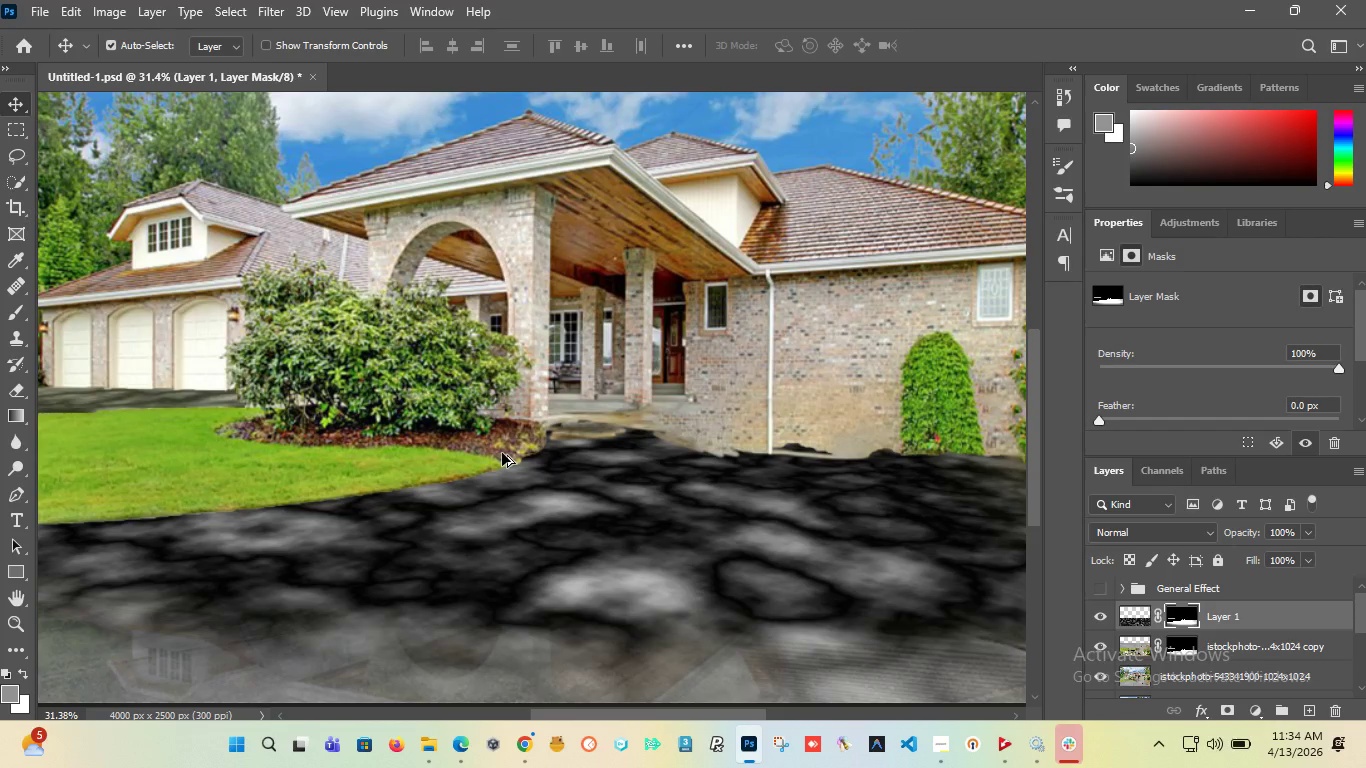 
hold_key(key=AltLeft, duration=1.5)
scroll: coordinate [502, 453], scroll_direction: down, amount: 5.0
 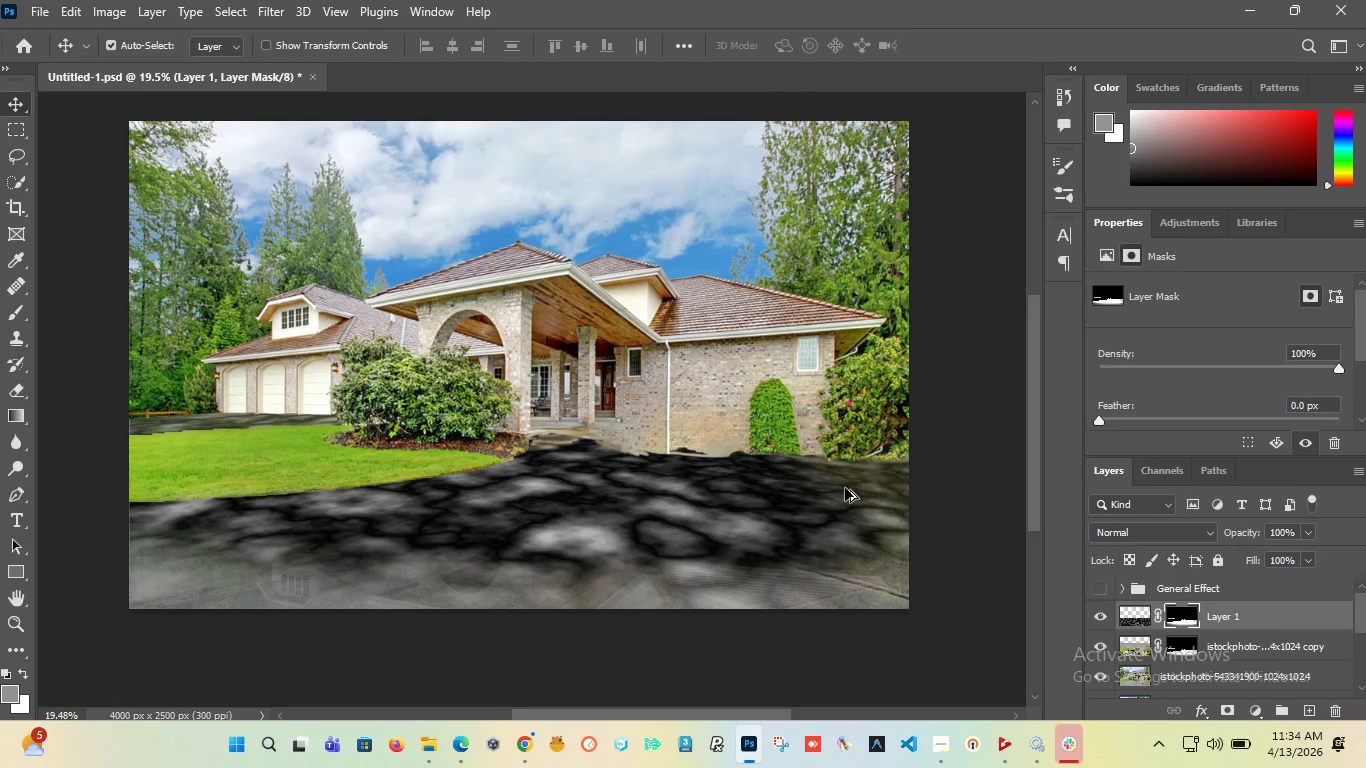 
hold_key(key=AltLeft, duration=1.5)
scroll: coordinate [836, 488], scroll_direction: up, amount: 8.0
 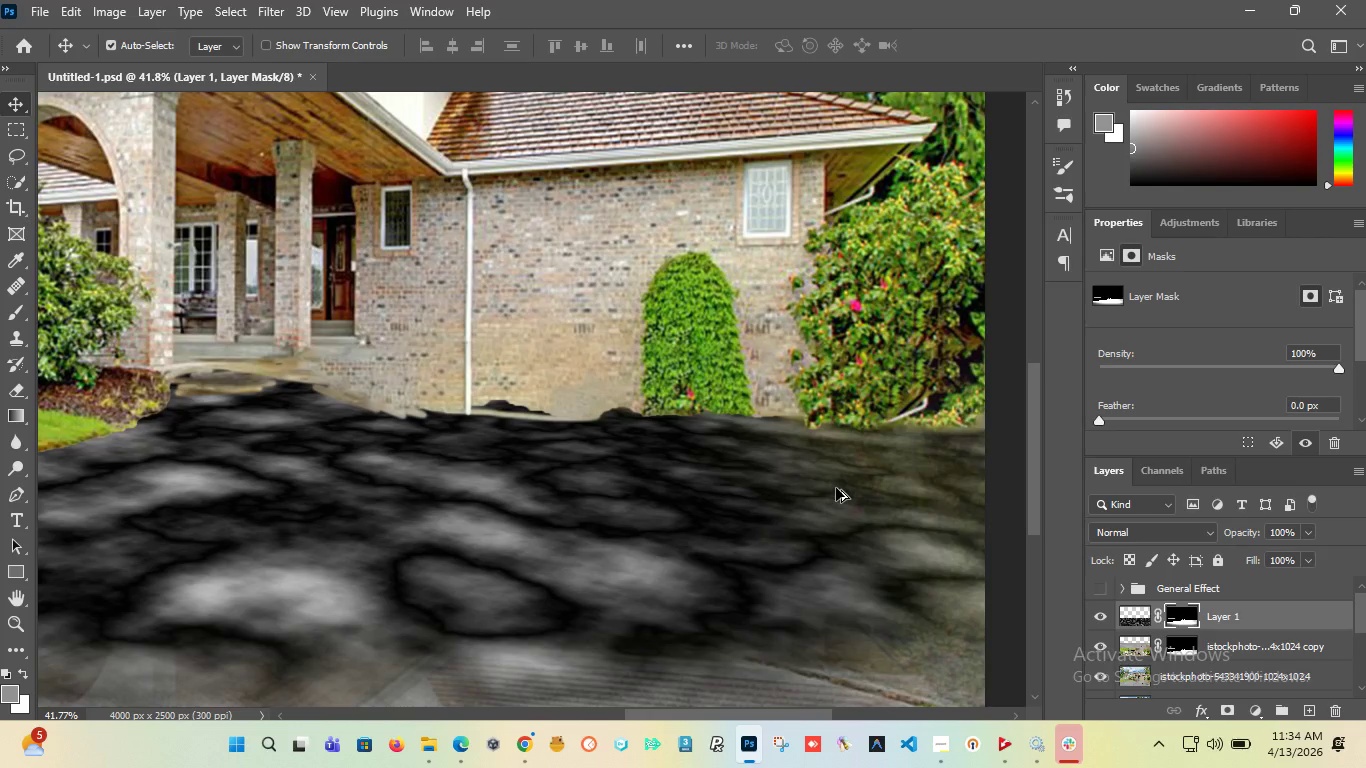 
hold_key(key=AltLeft, duration=0.67)
 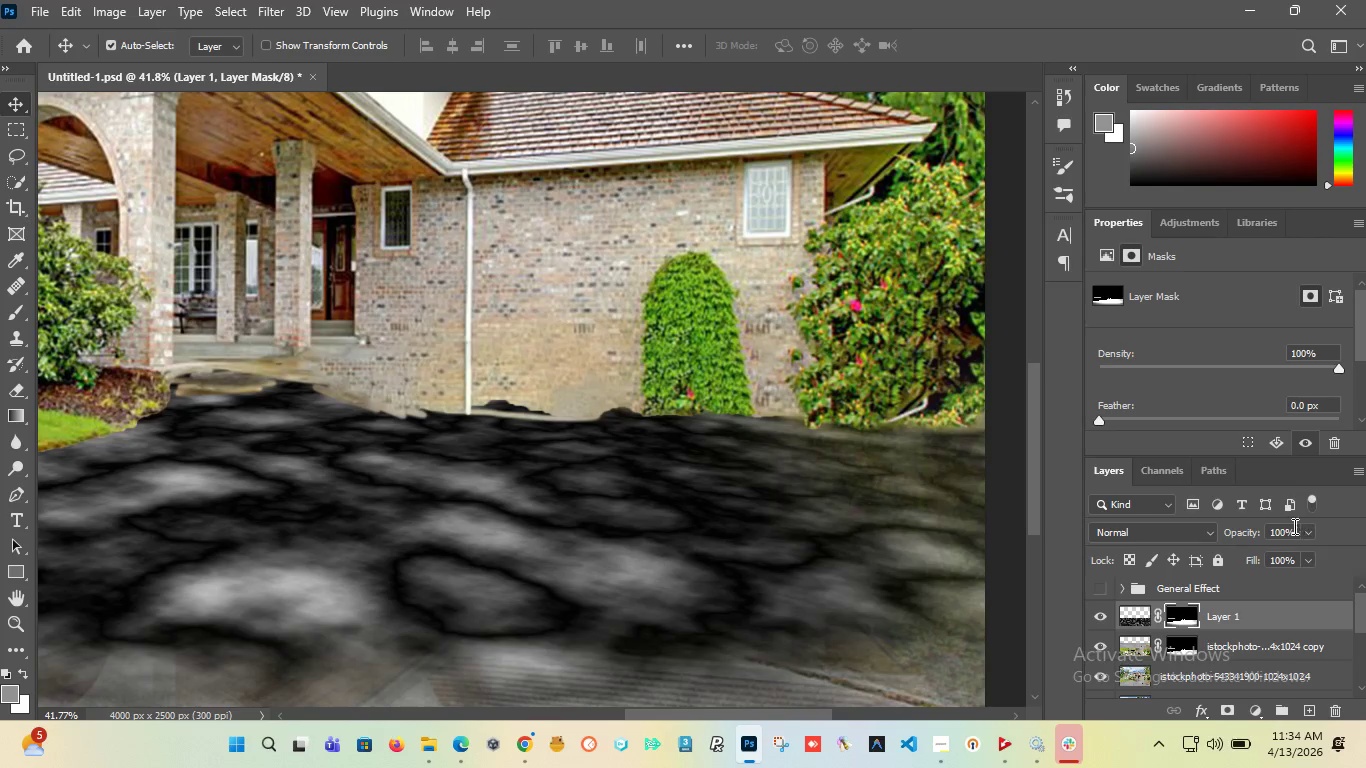 
left_click_drag(start_coordinate=[1293, 531], to_coordinate=[1223, 533])
 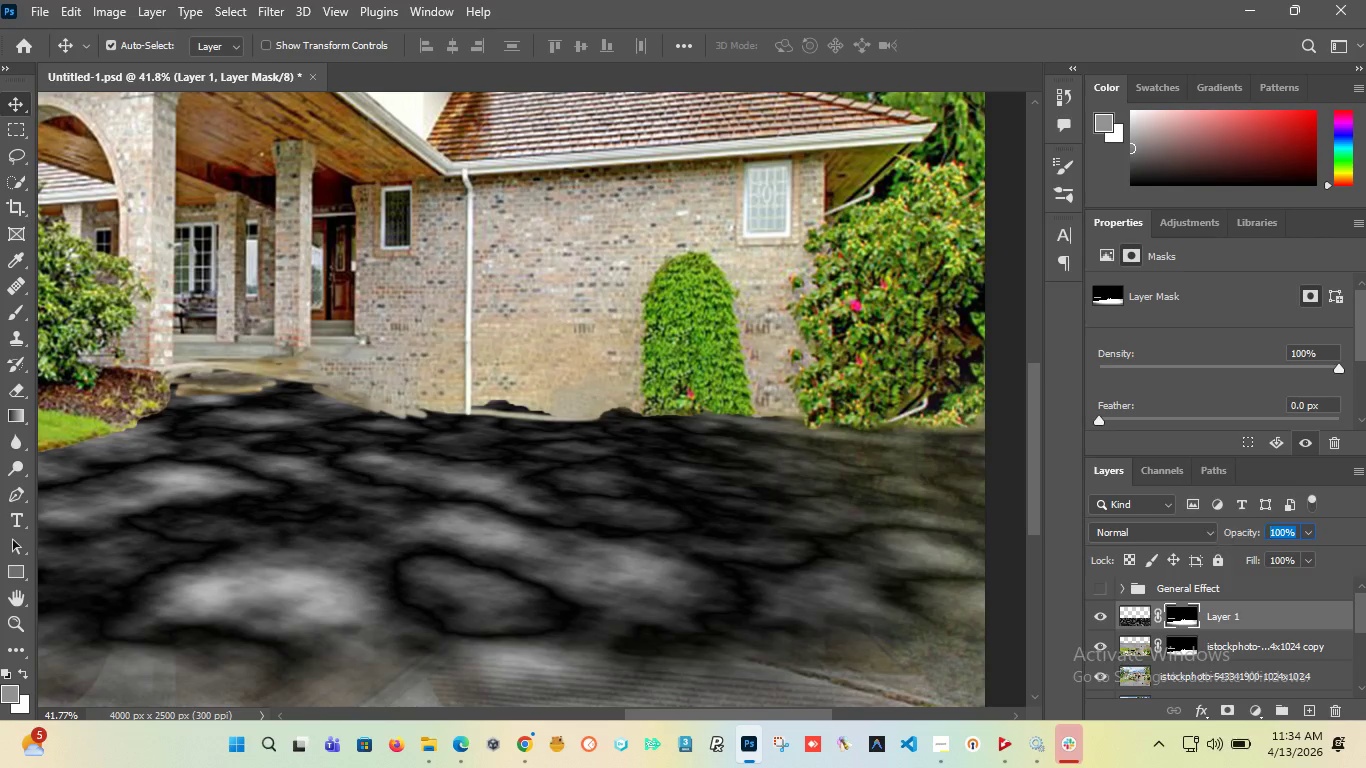 
type(10)
 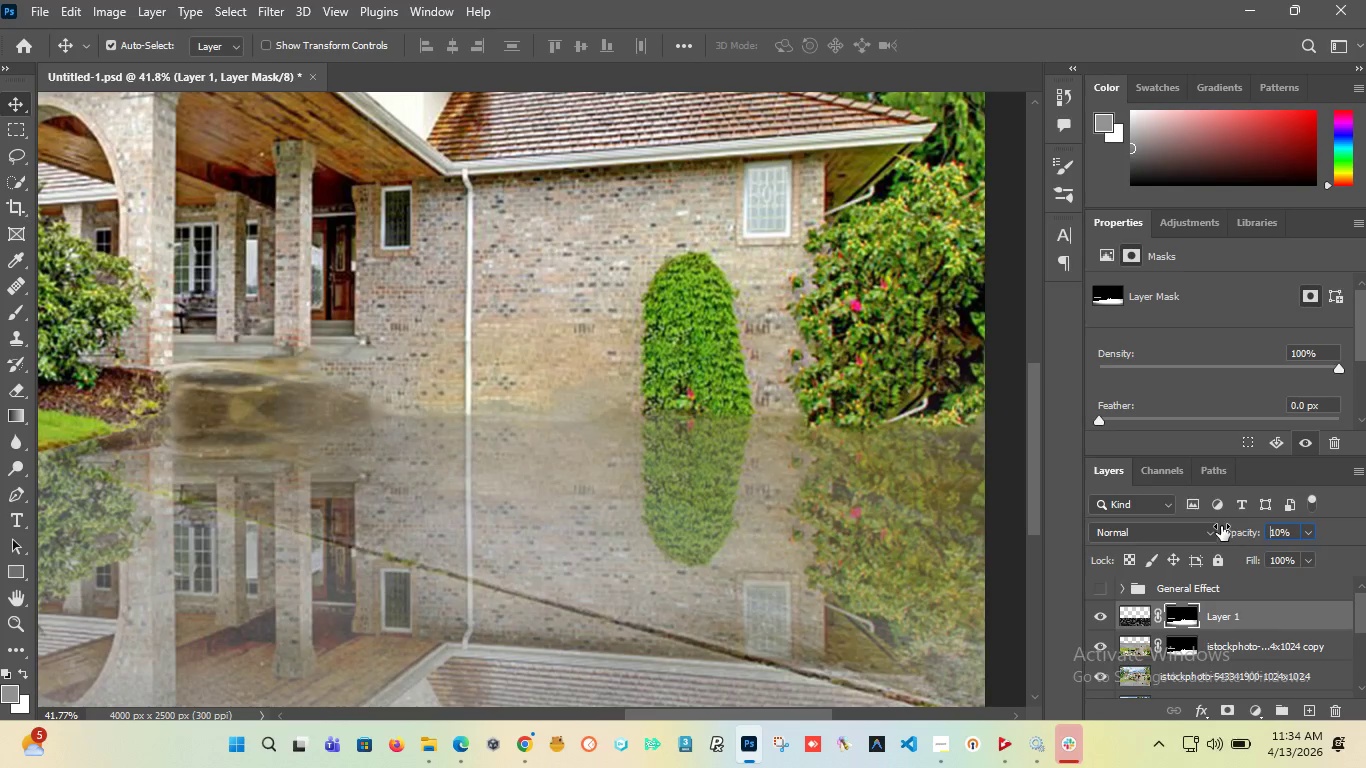 
key(Enter)
 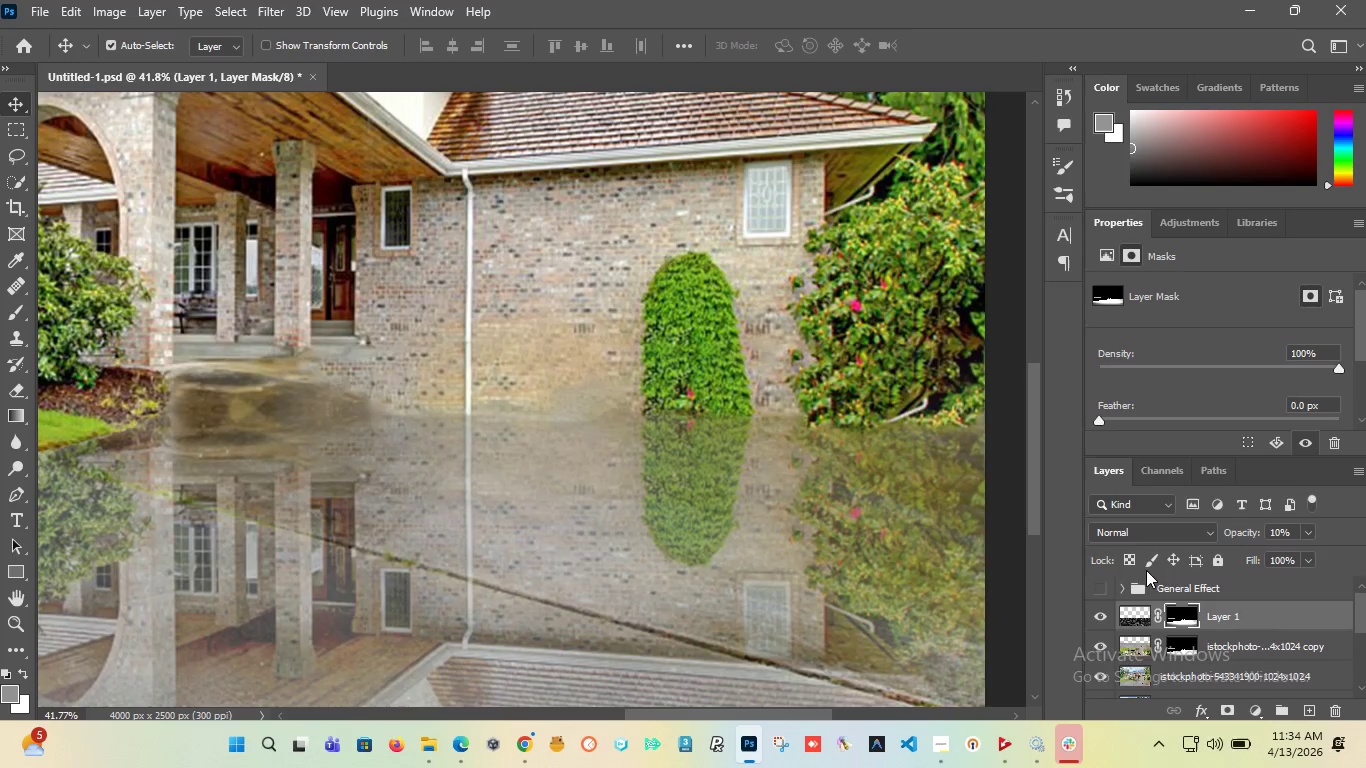 
left_click([1192, 612])
 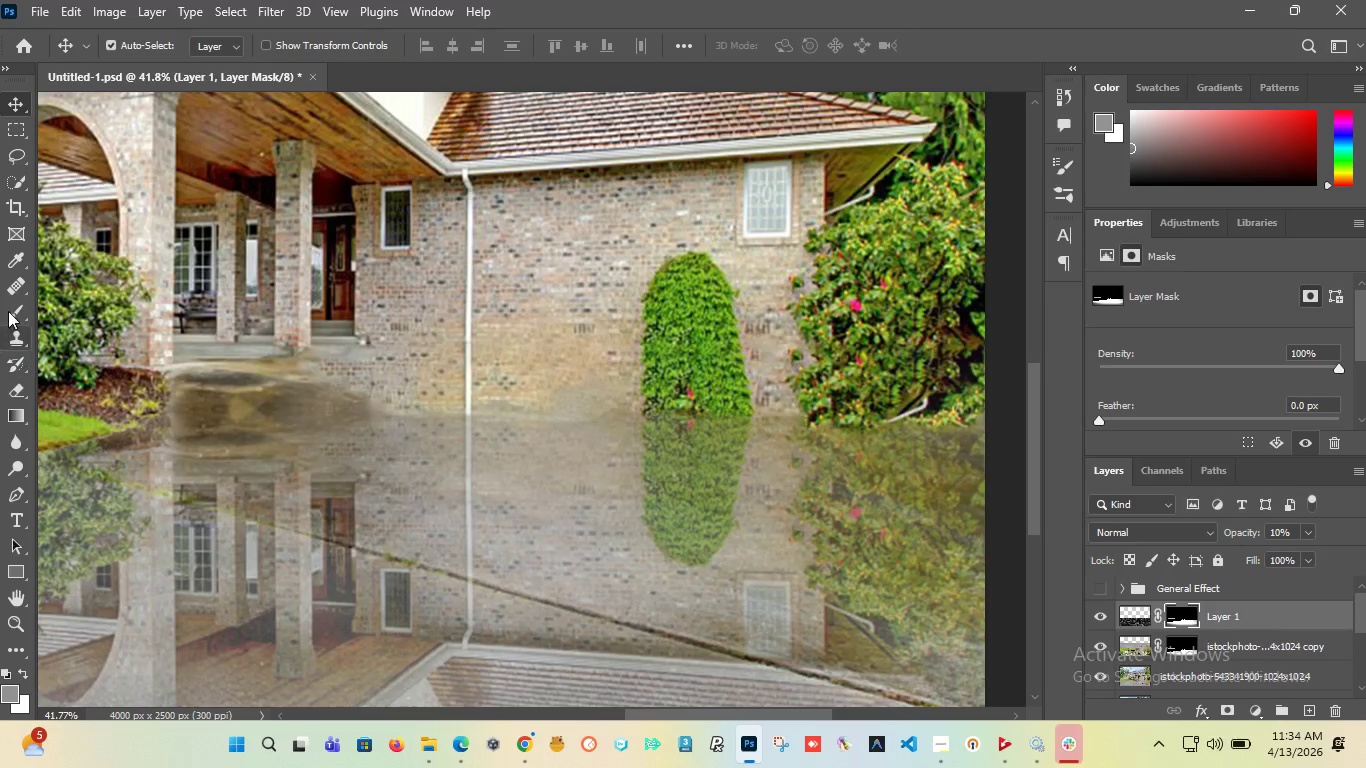 
left_click([10, 307])
 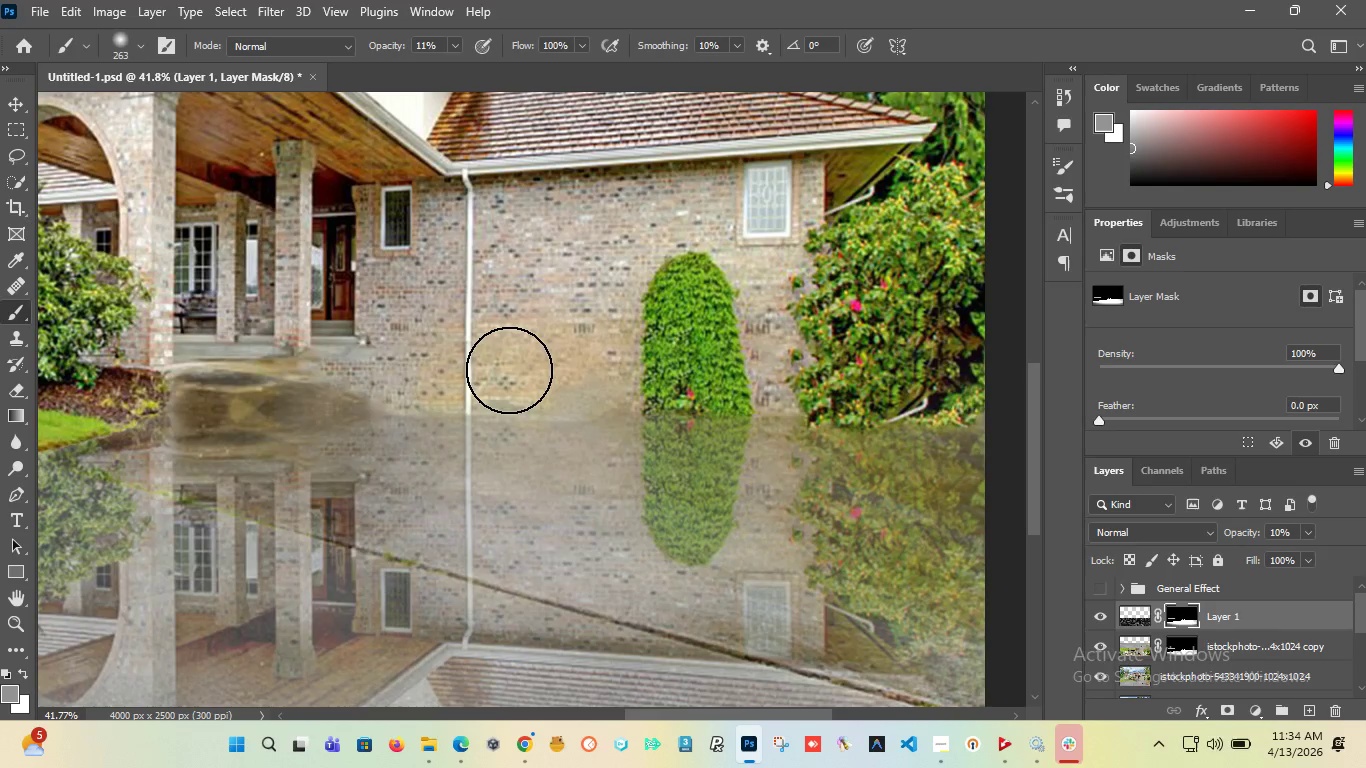 
hold_key(key=AltLeft, duration=1.52)
 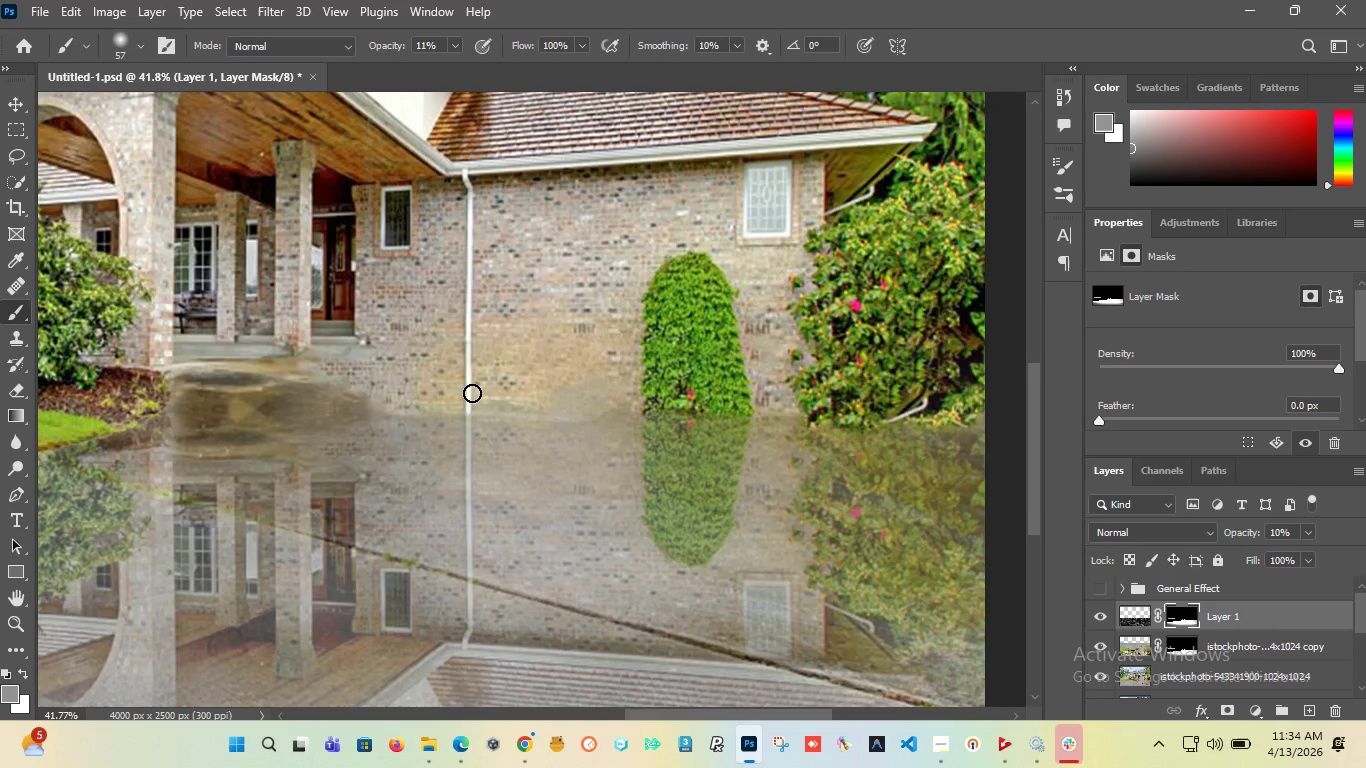 
hold_key(key=AltLeft, duration=0.56)
 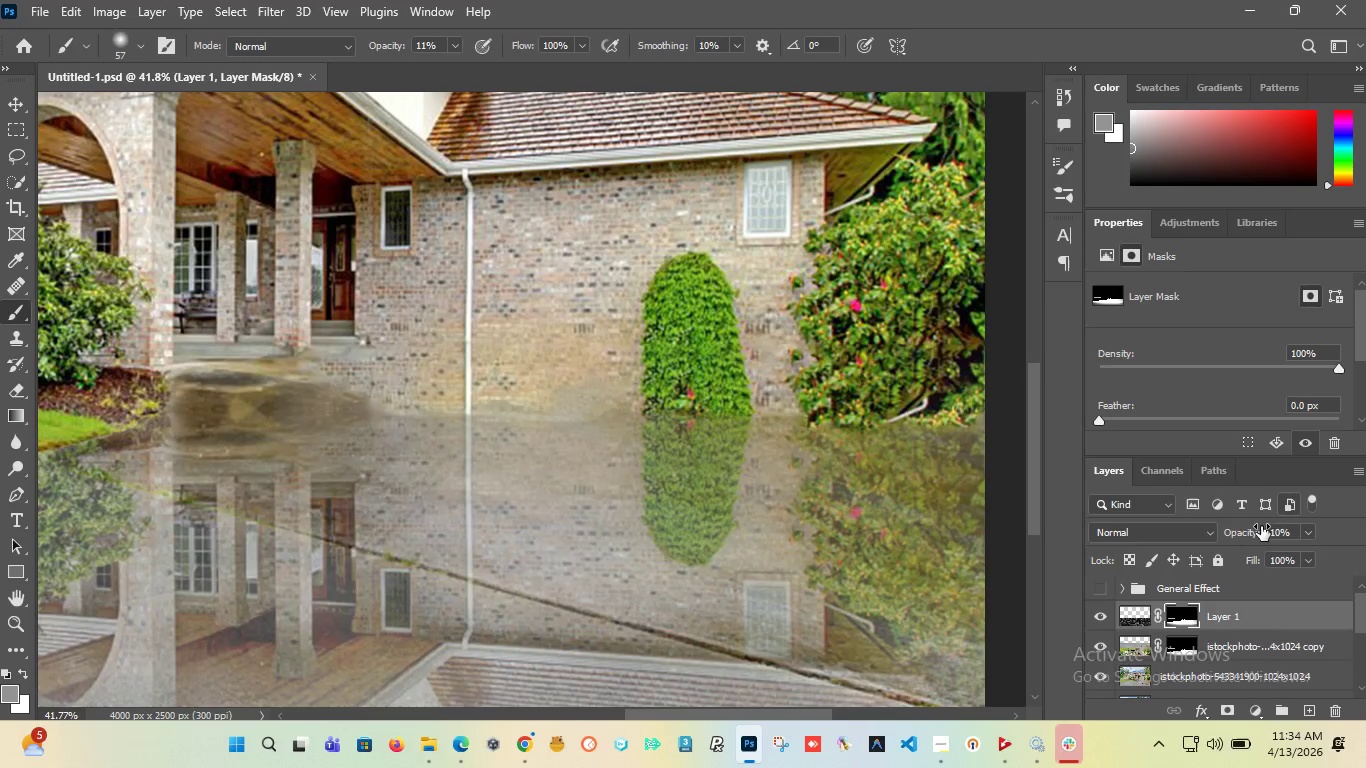 
left_click_drag(start_coordinate=[1243, 534], to_coordinate=[1365, 550])
 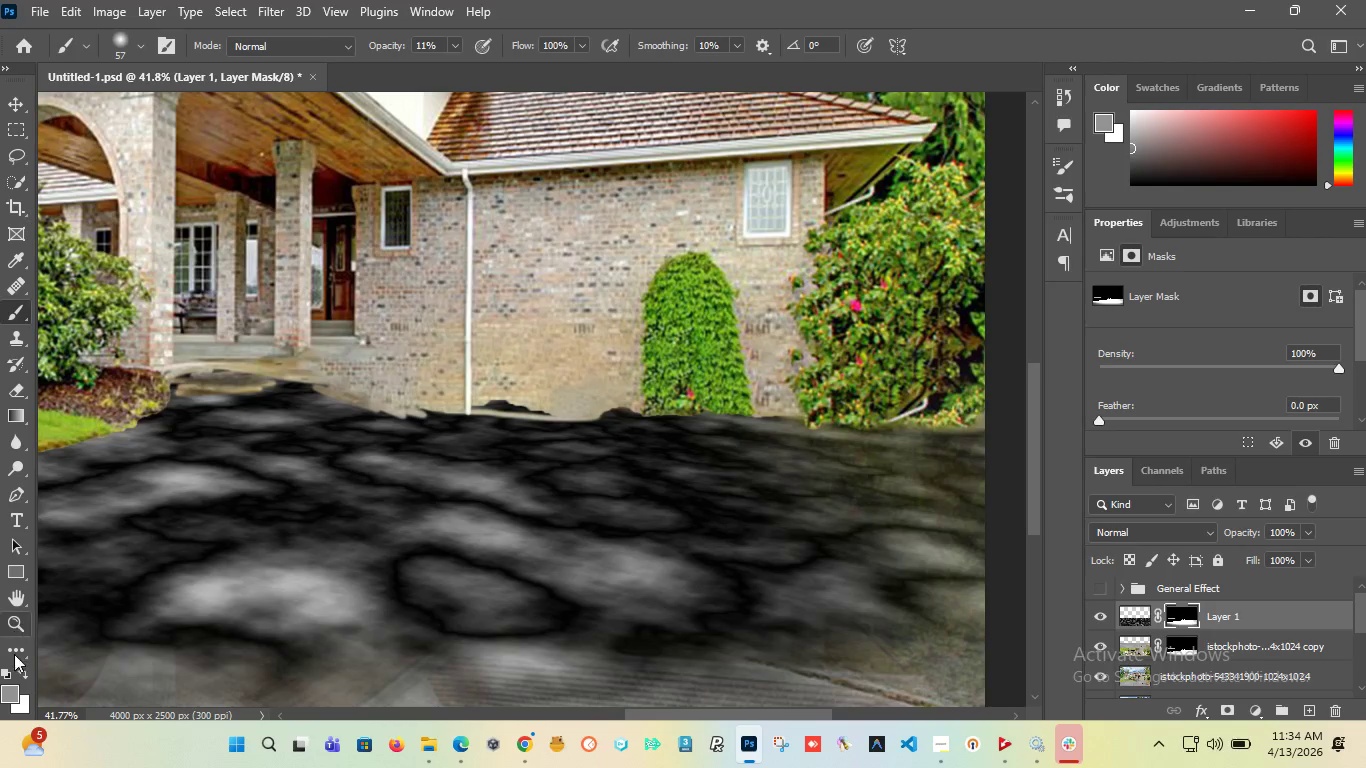 
left_click([14, 693])
 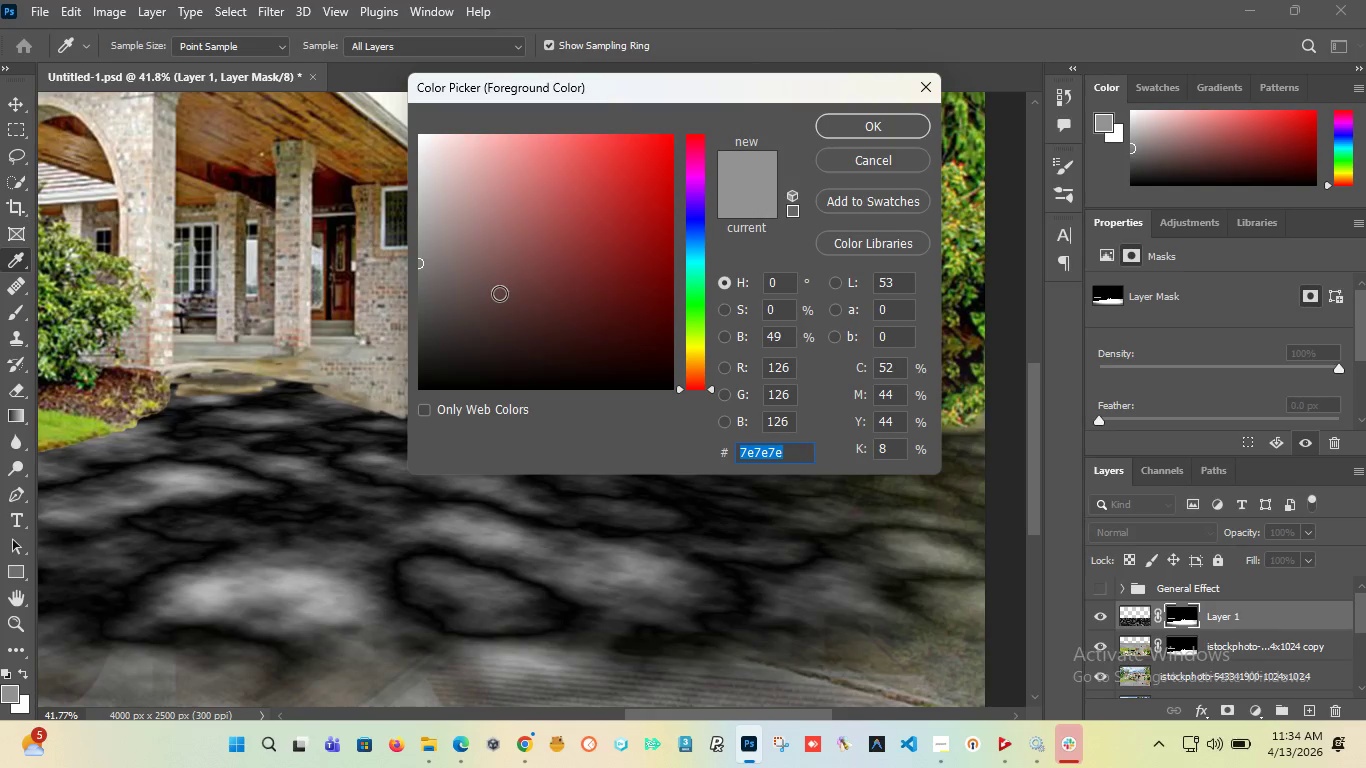 
left_click_drag(start_coordinate=[490, 283], to_coordinate=[387, 456])
 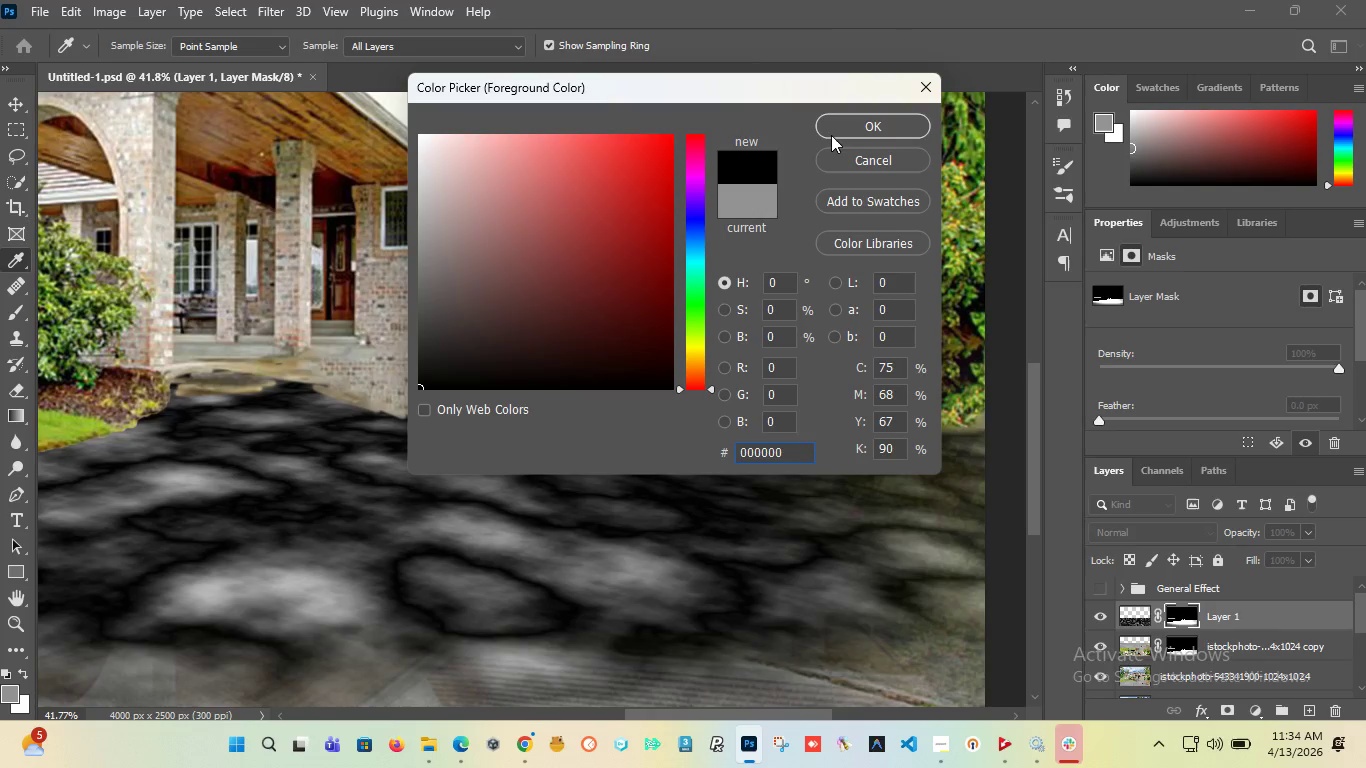 
left_click([831, 134])
 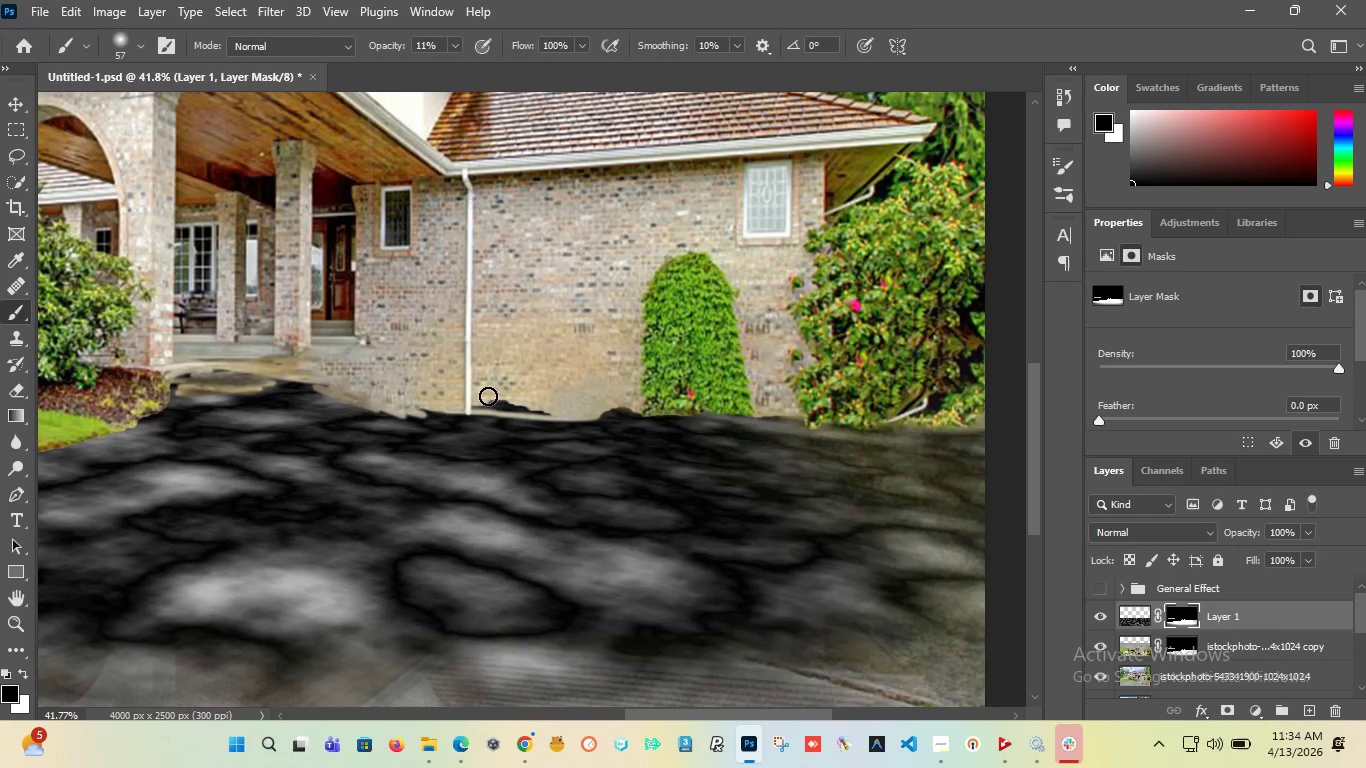 
left_click_drag(start_coordinate=[478, 399], to_coordinate=[541, 403])
 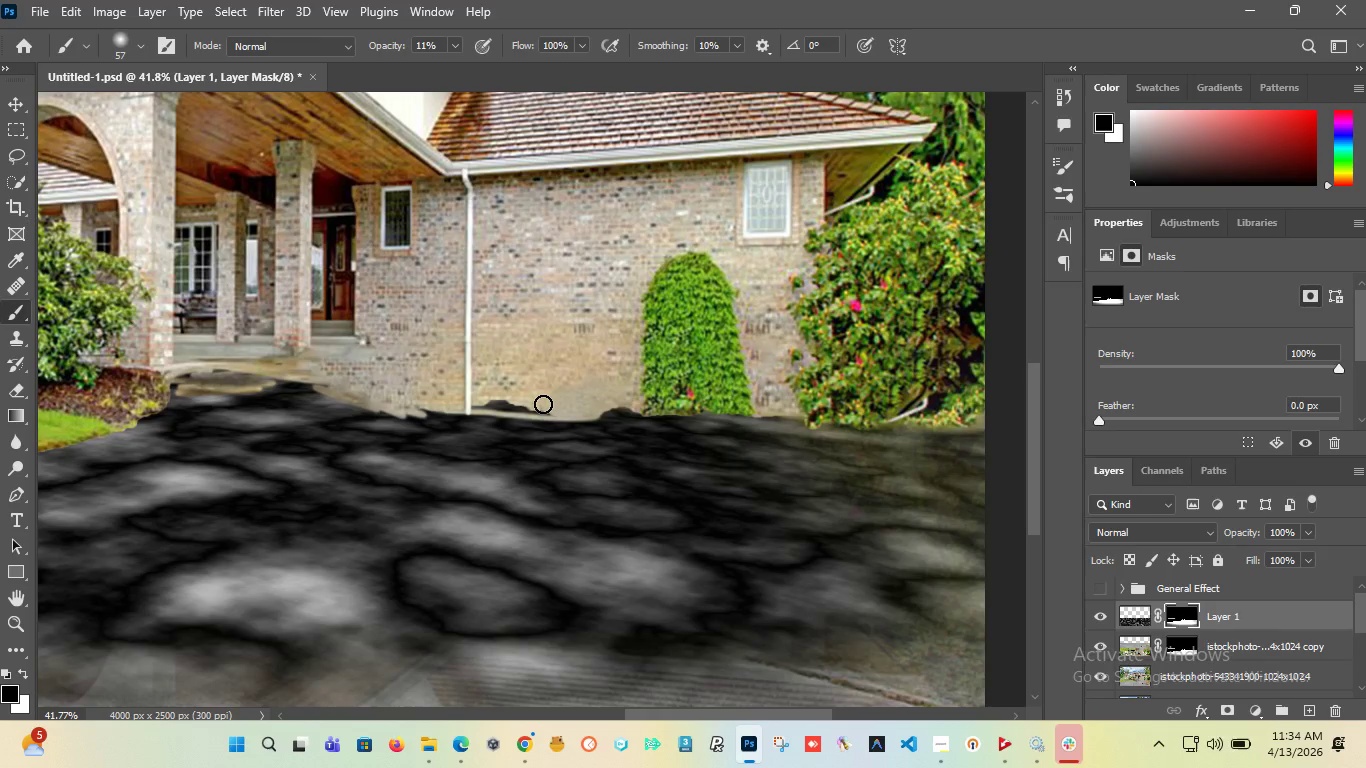 
left_click_drag(start_coordinate=[547, 404], to_coordinate=[484, 401])
 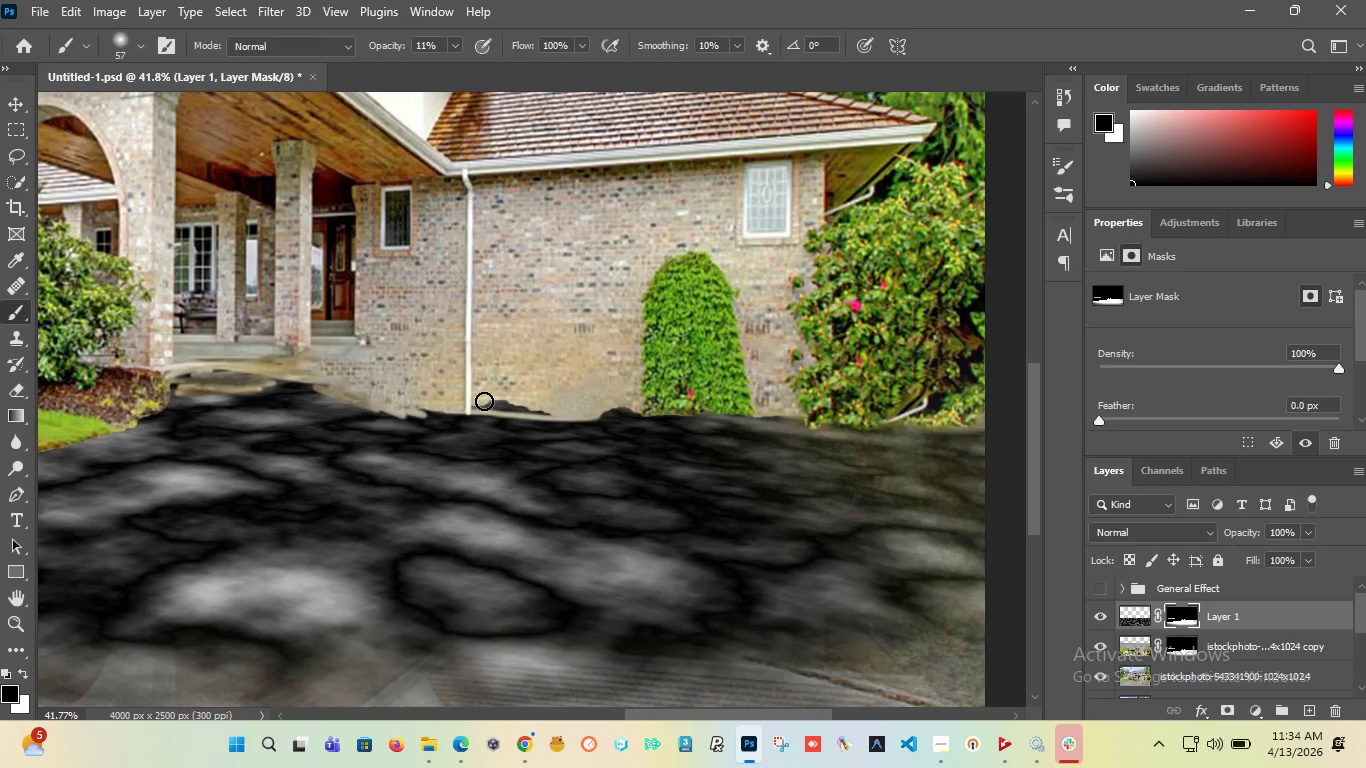 
key(Control+Z)
 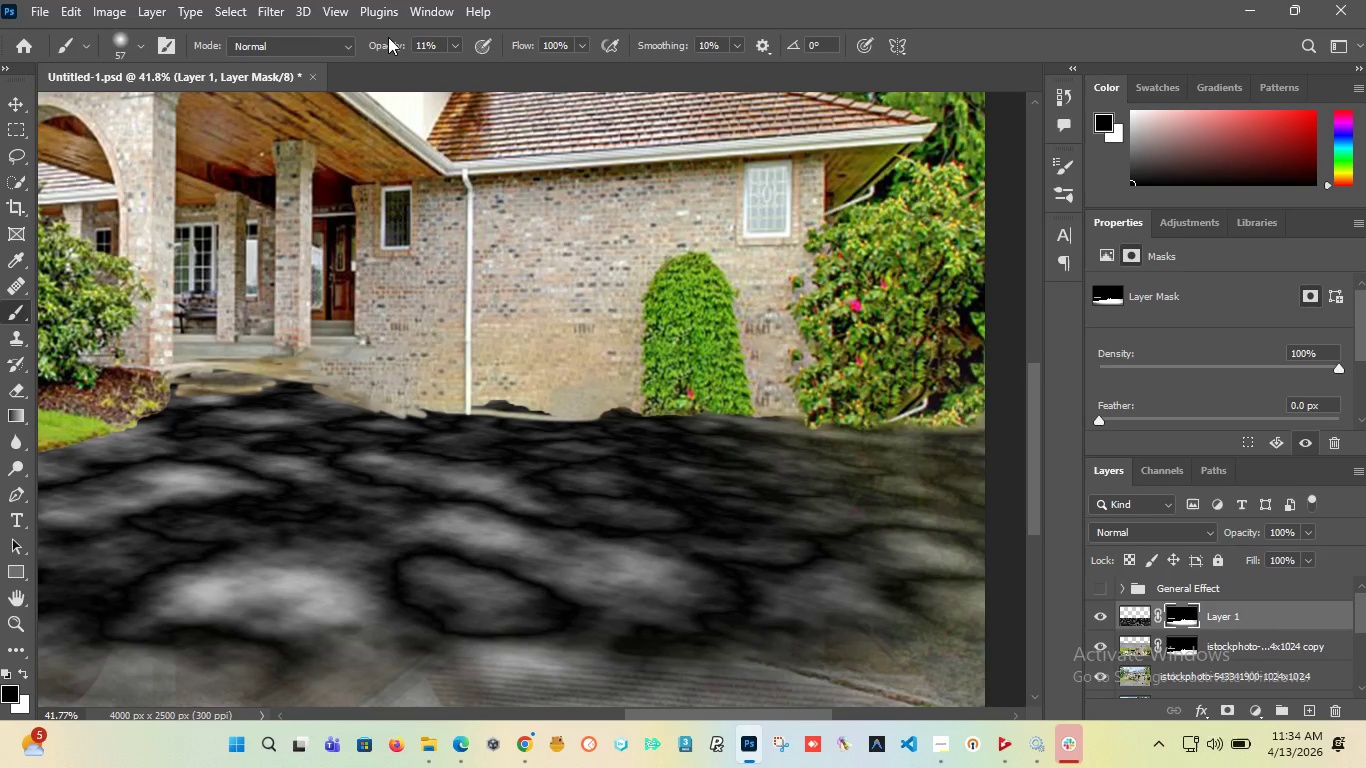 
left_click([388, 37])
 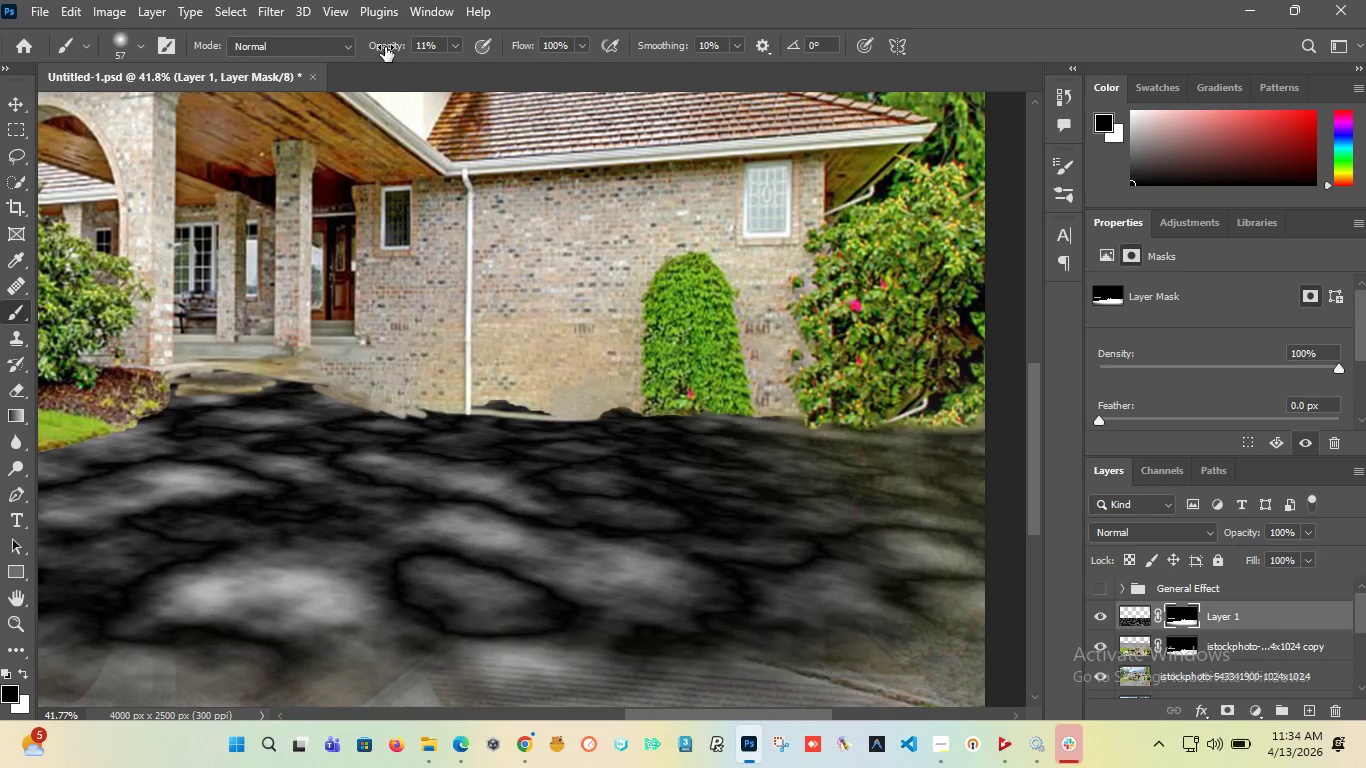 
left_click_drag(start_coordinate=[385, 47], to_coordinate=[621, 64])
 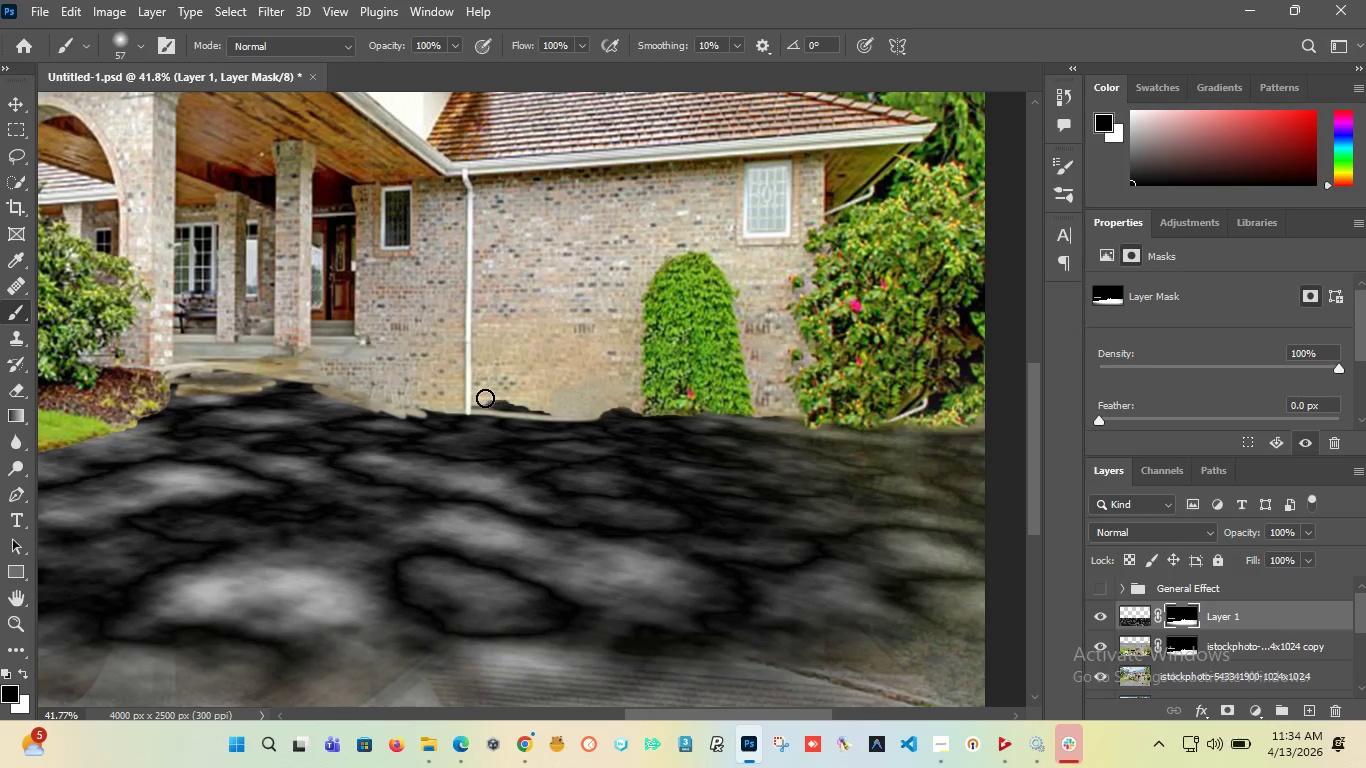 
left_click_drag(start_coordinate=[476, 400], to_coordinate=[338, 390])
 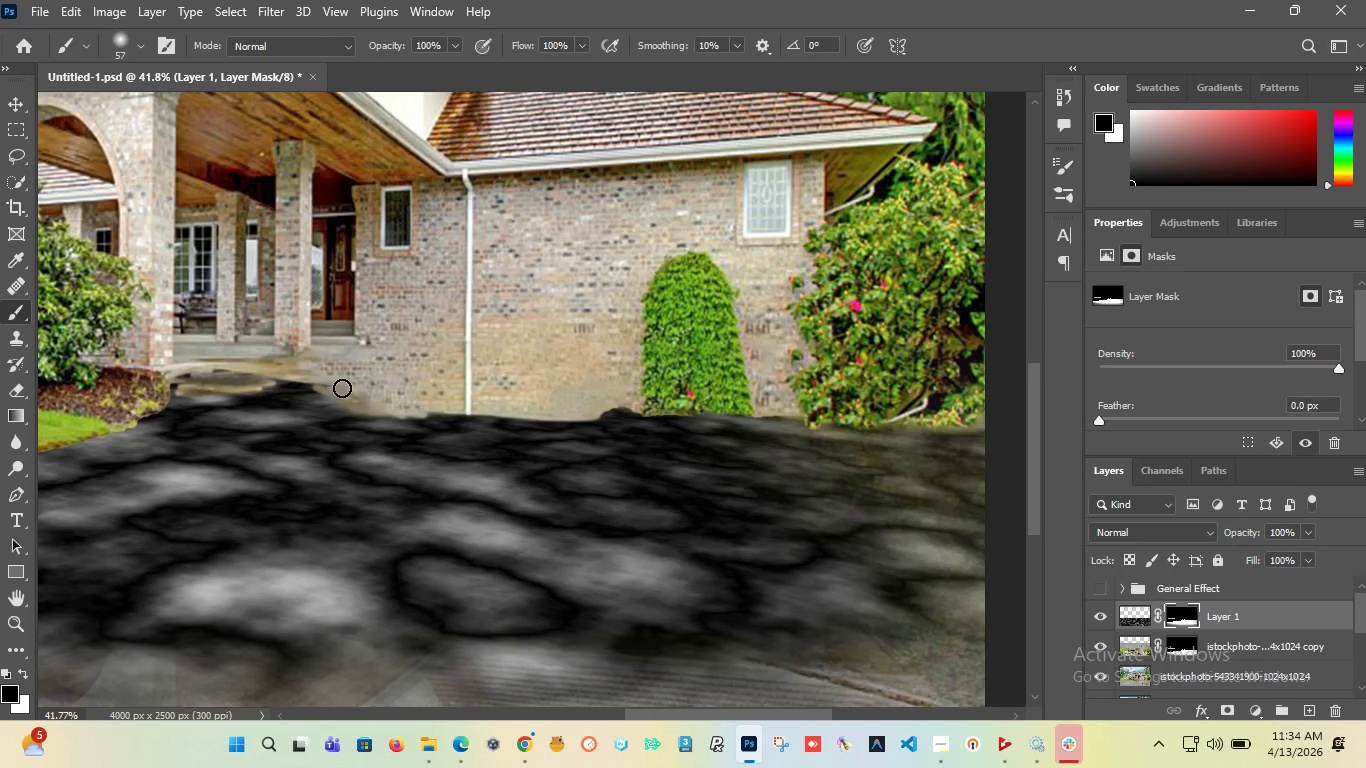 
key(Control+Z)
 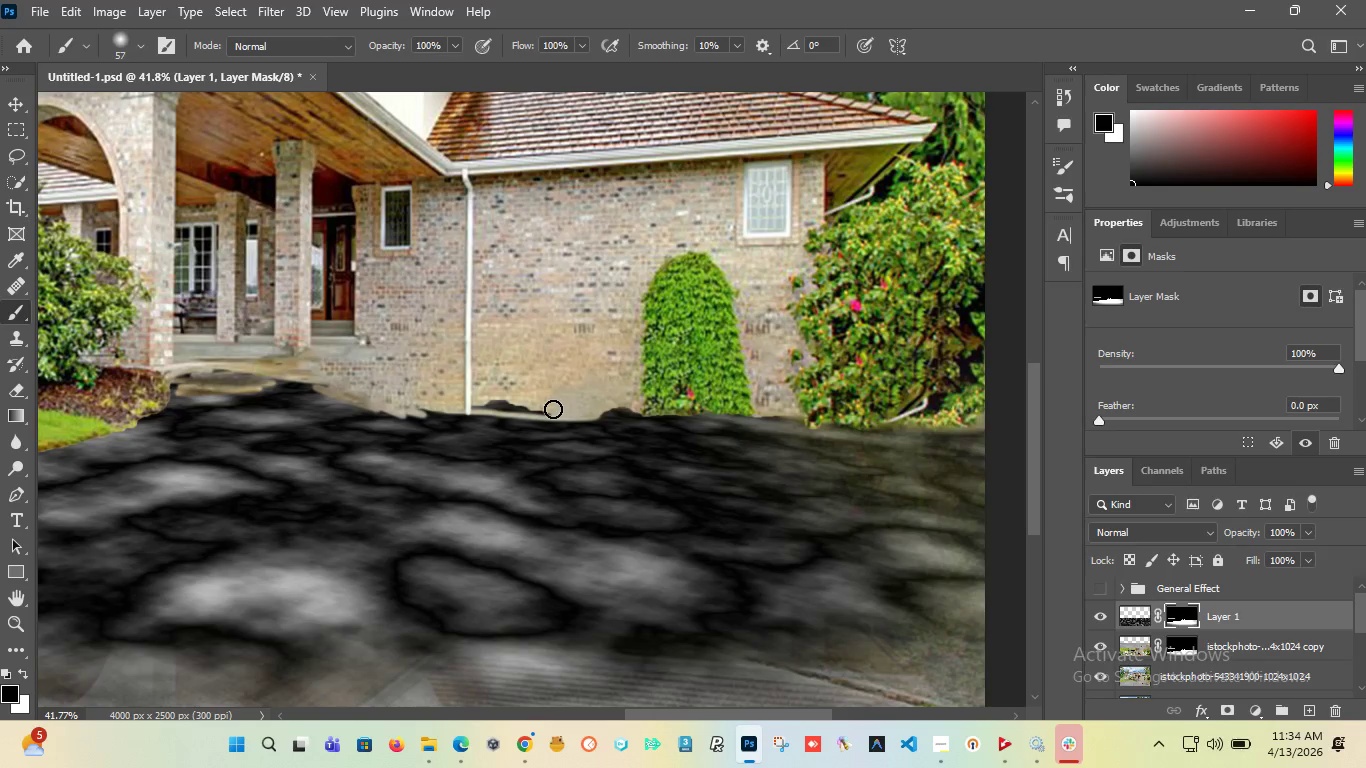 
left_click_drag(start_coordinate=[553, 412], to_coordinate=[450, 398])
 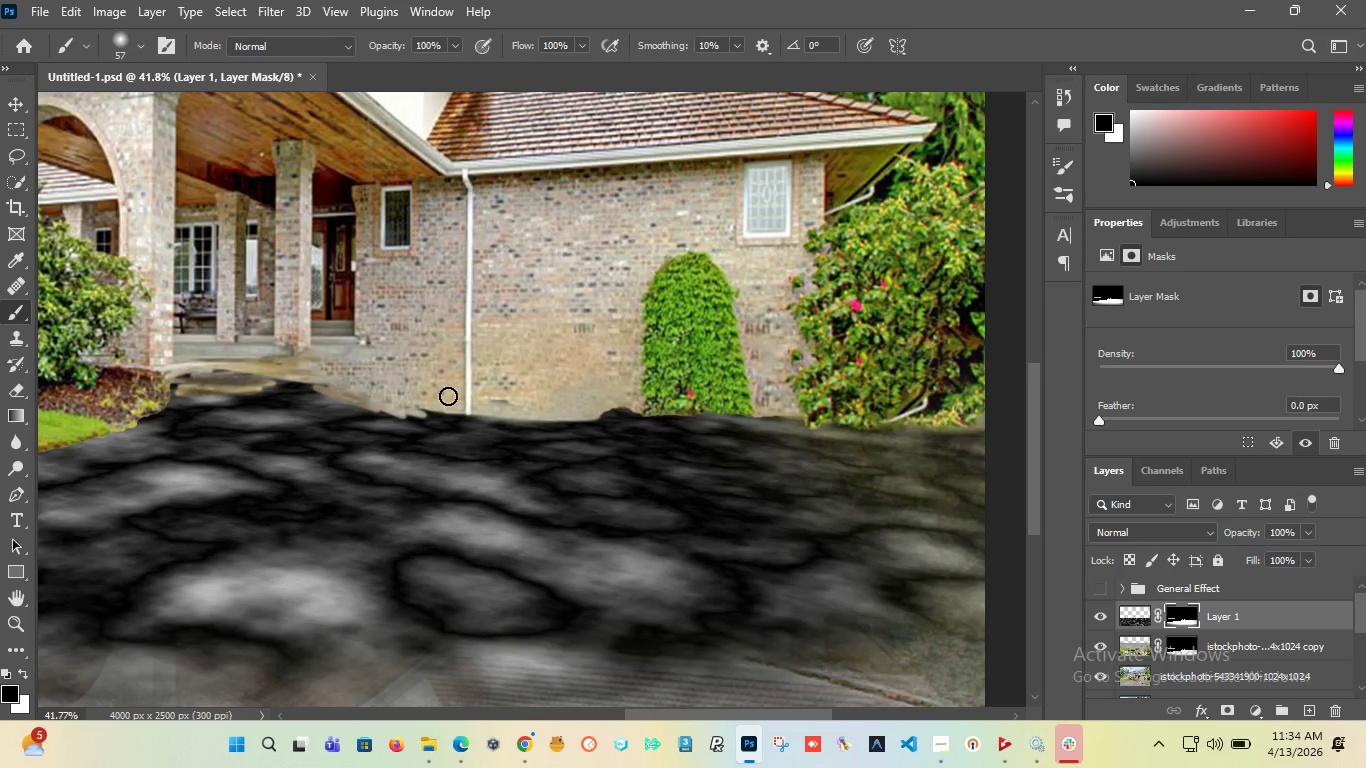 
key(Control+Z)
 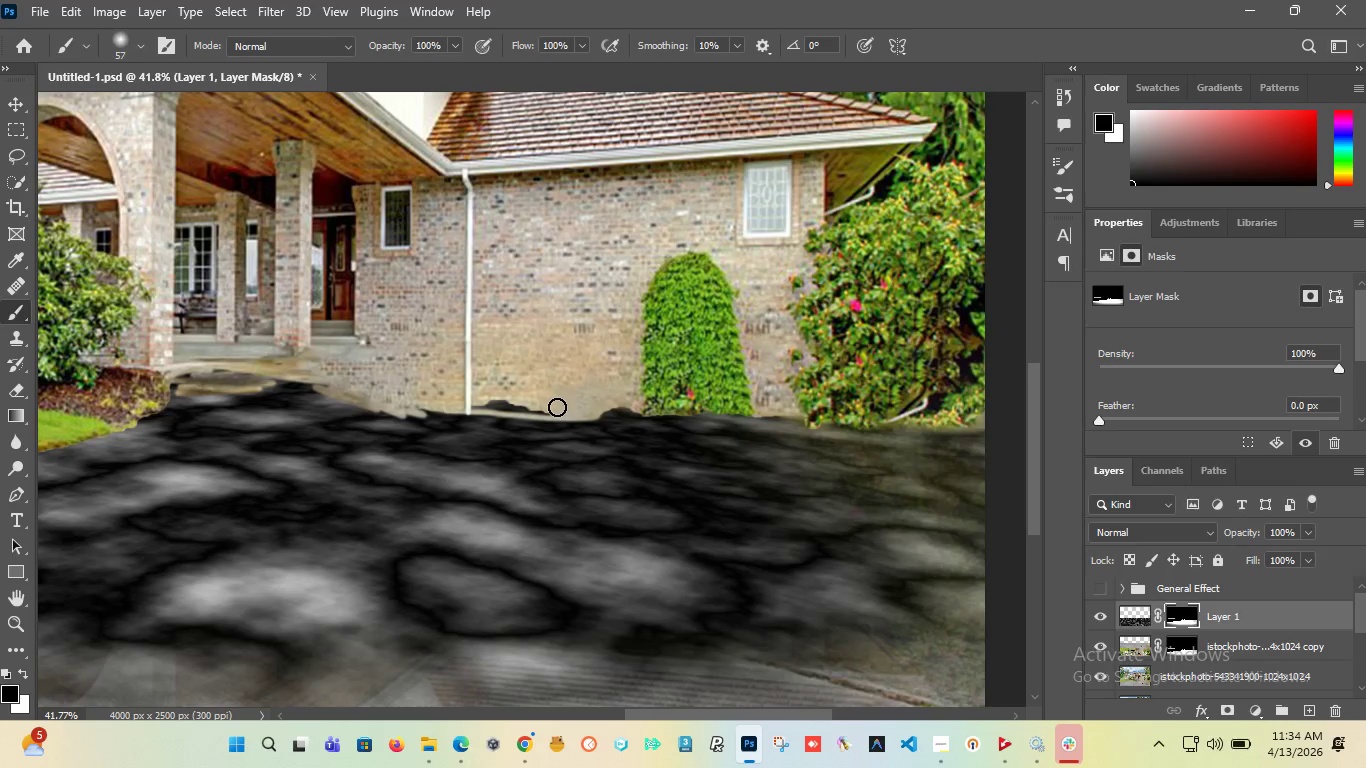 
left_click_drag(start_coordinate=[557, 409], to_coordinate=[483, 399])
 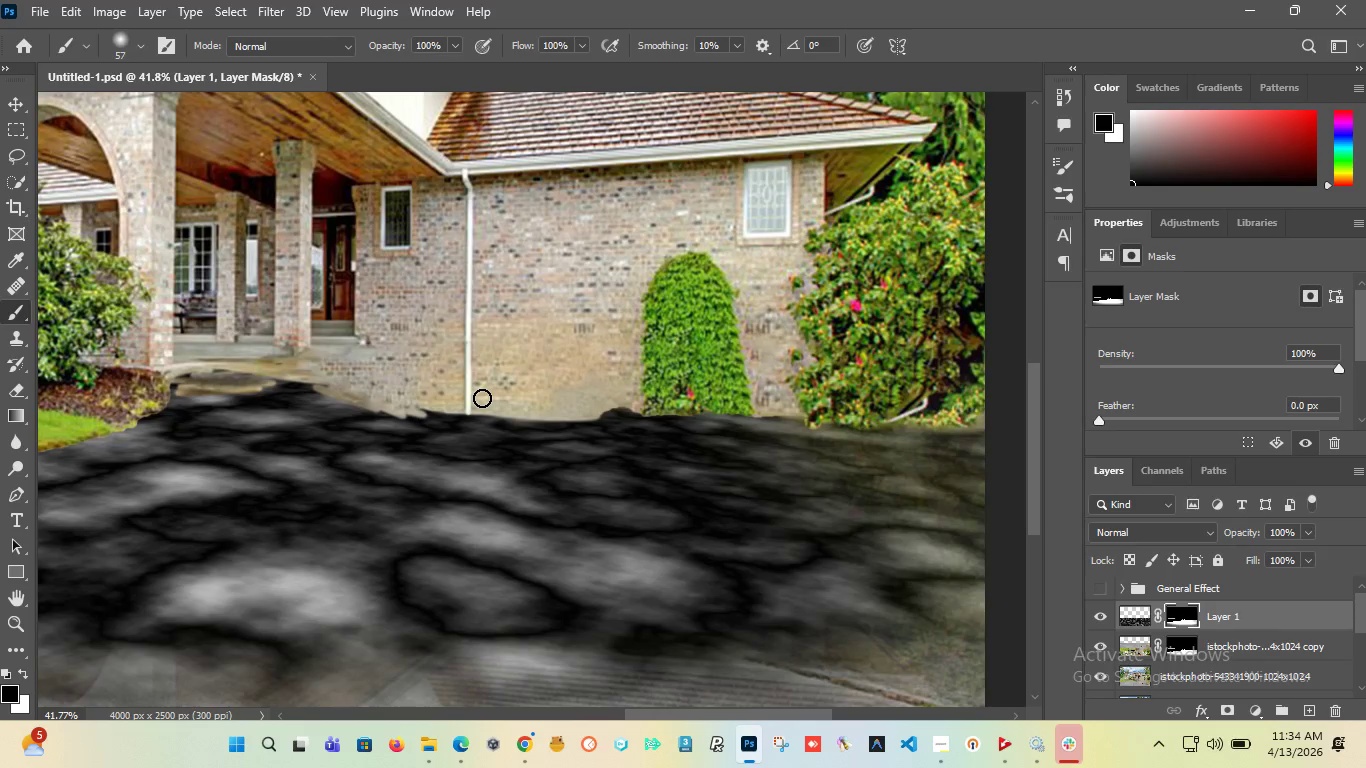 
left_click_drag(start_coordinate=[482, 398], to_coordinate=[385, 409])
 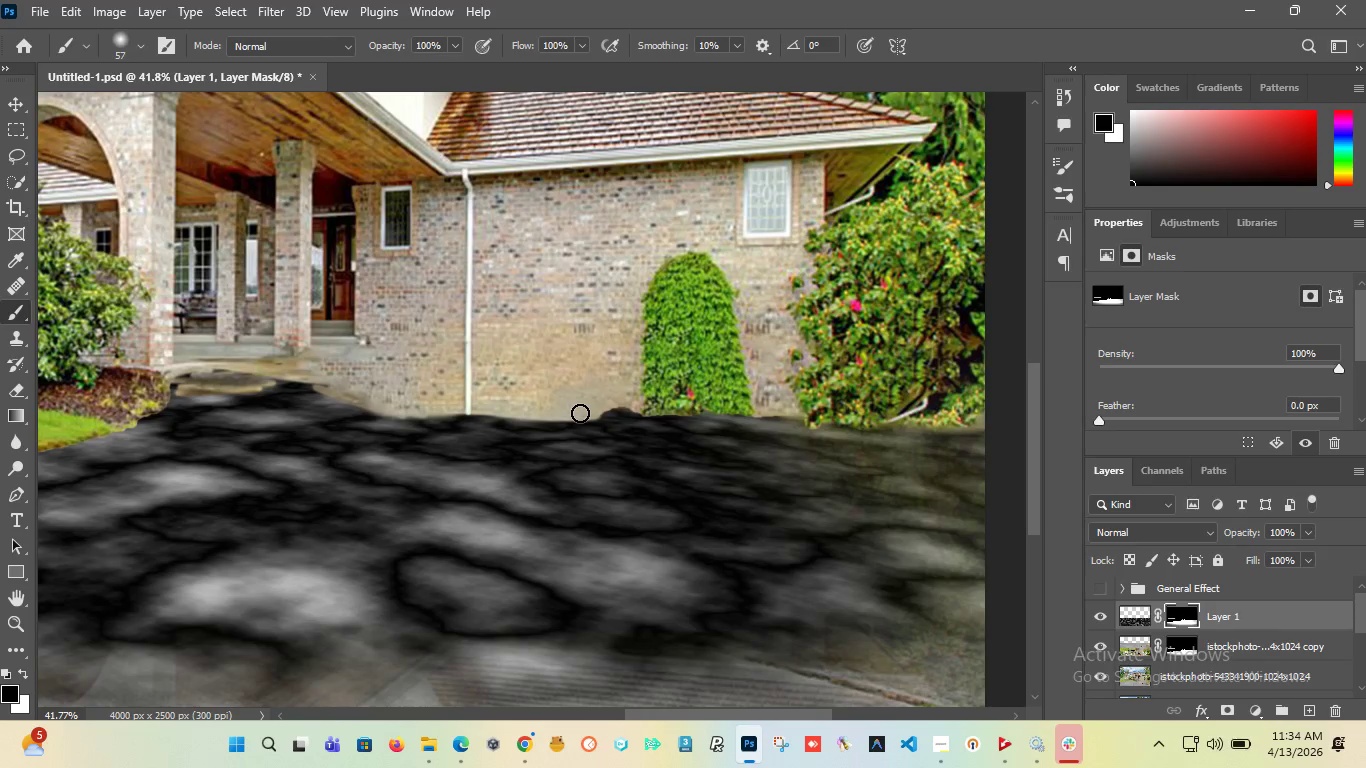 
left_click_drag(start_coordinate=[580, 413], to_coordinate=[456, 495])
 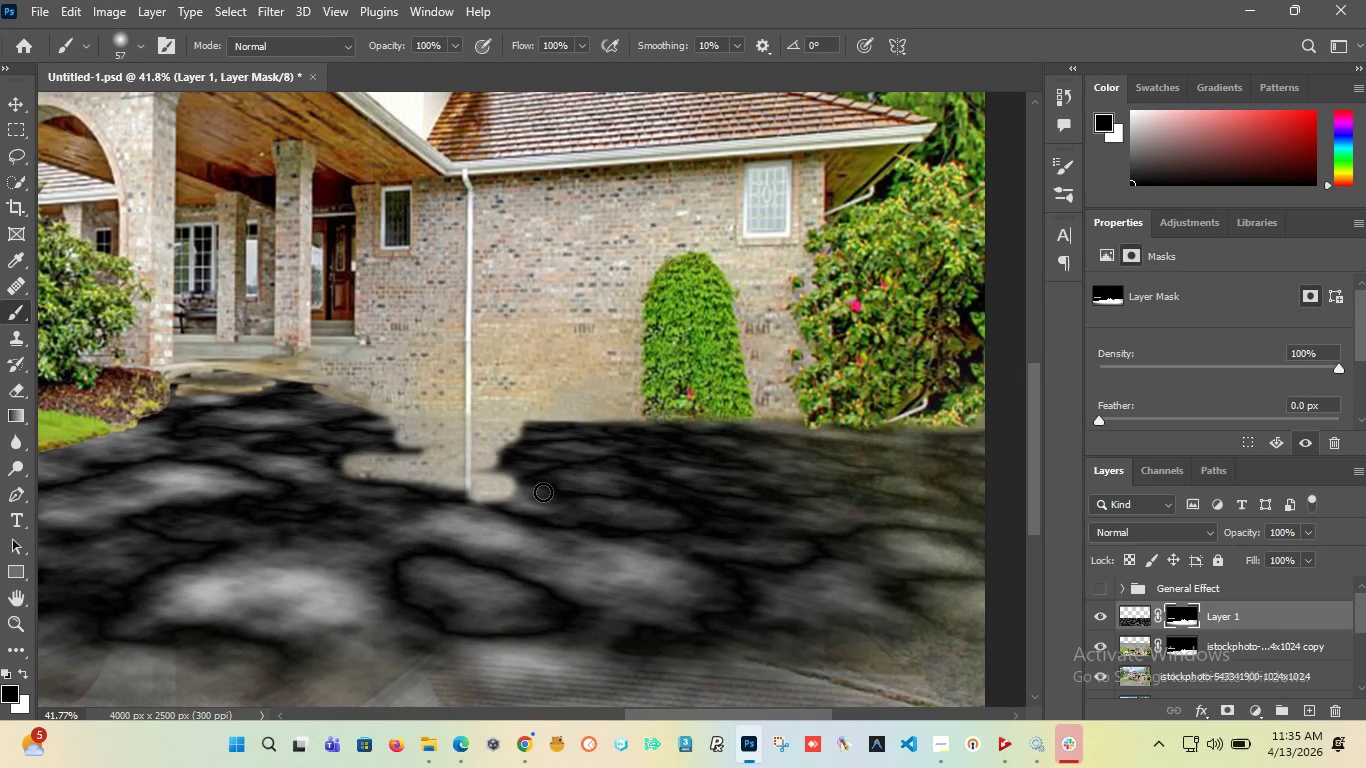 
key(Control+Z)
 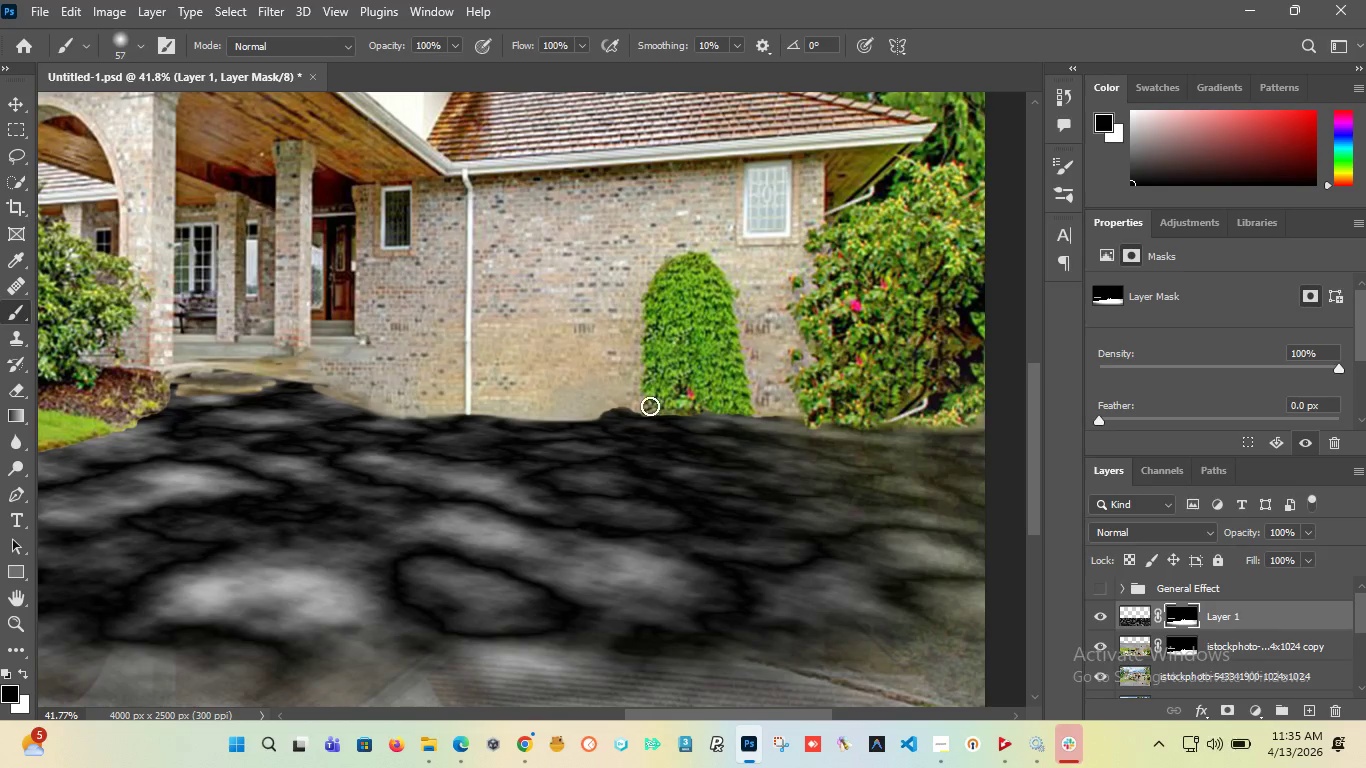 
left_click_drag(start_coordinate=[649, 405], to_coordinate=[597, 403])
 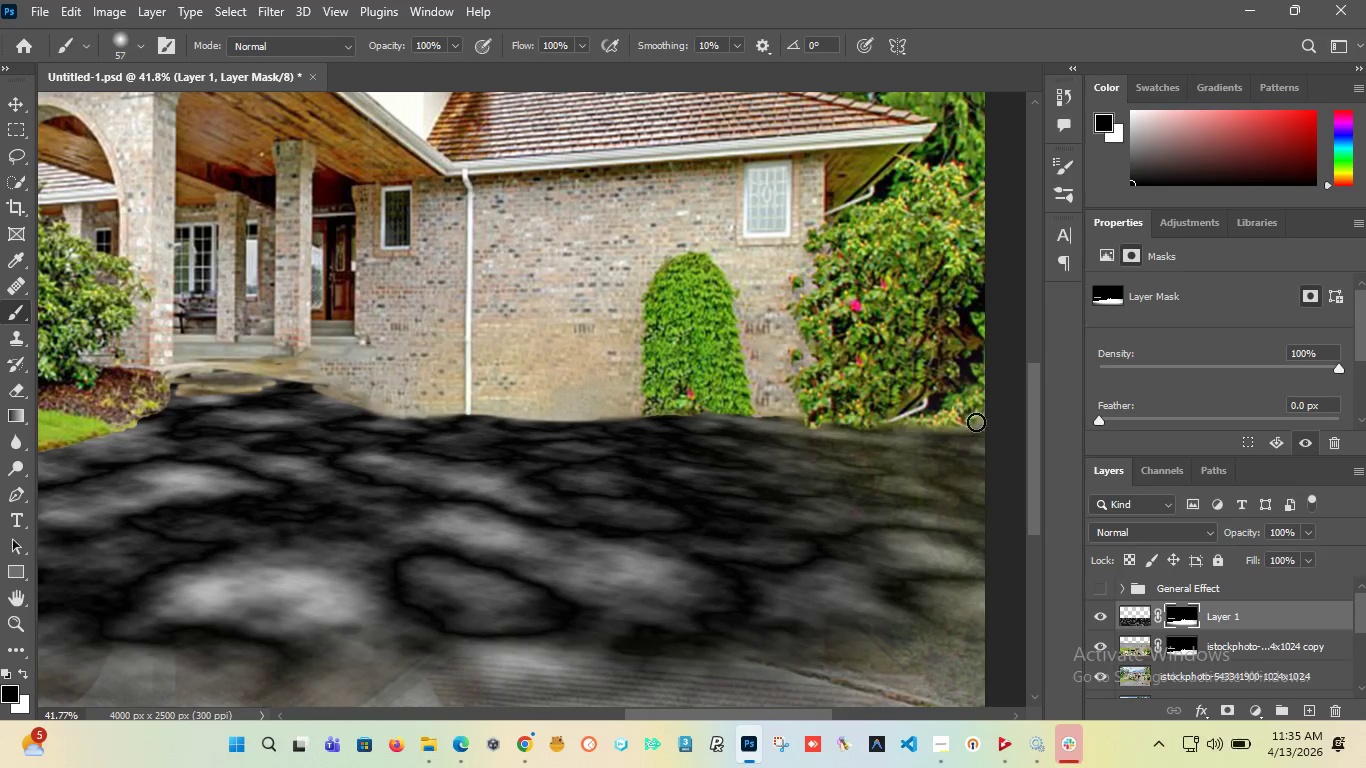 
left_click_drag(start_coordinate=[955, 419], to_coordinate=[751, 382])
 